 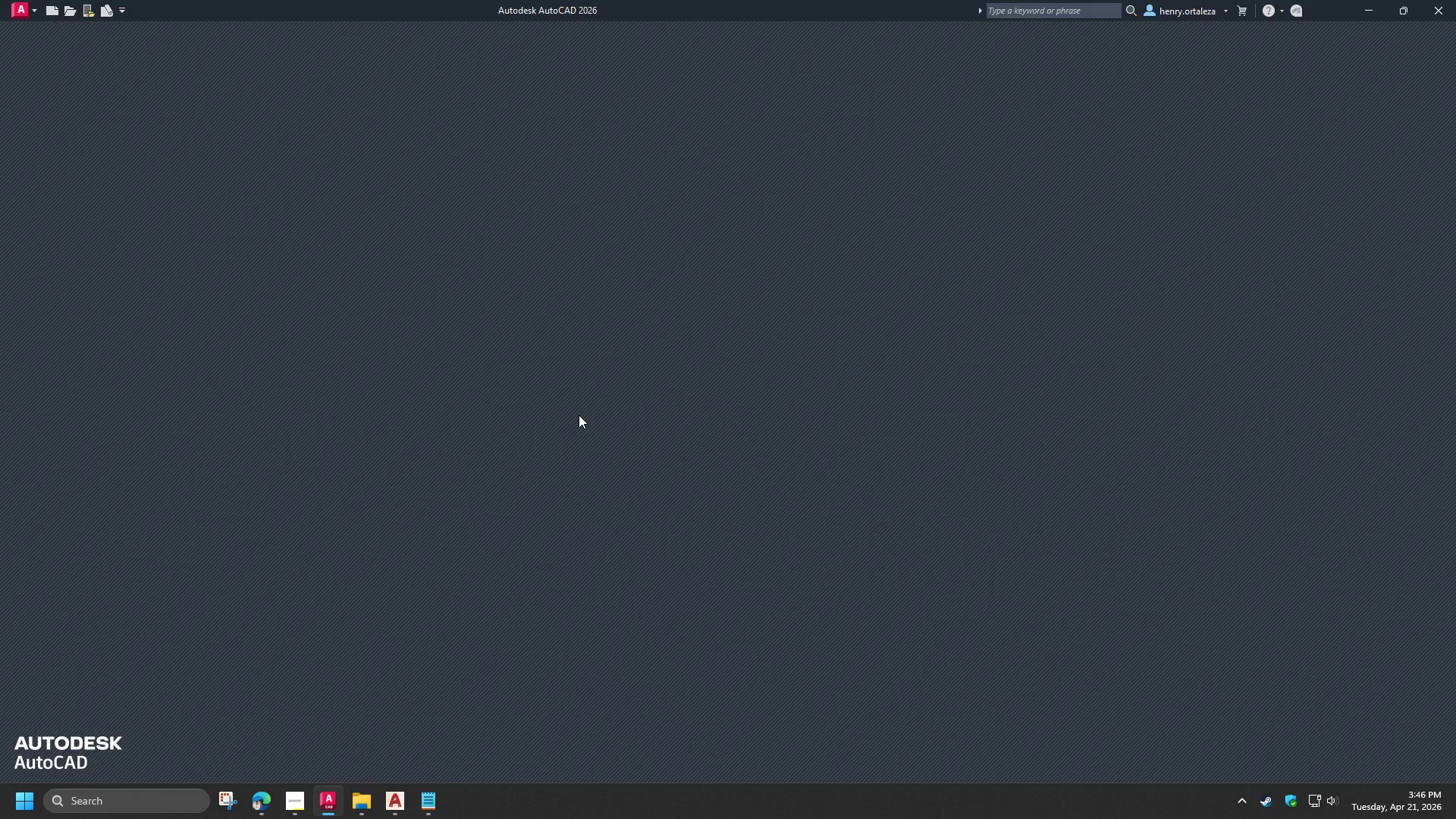 
left_click([347, 811])
 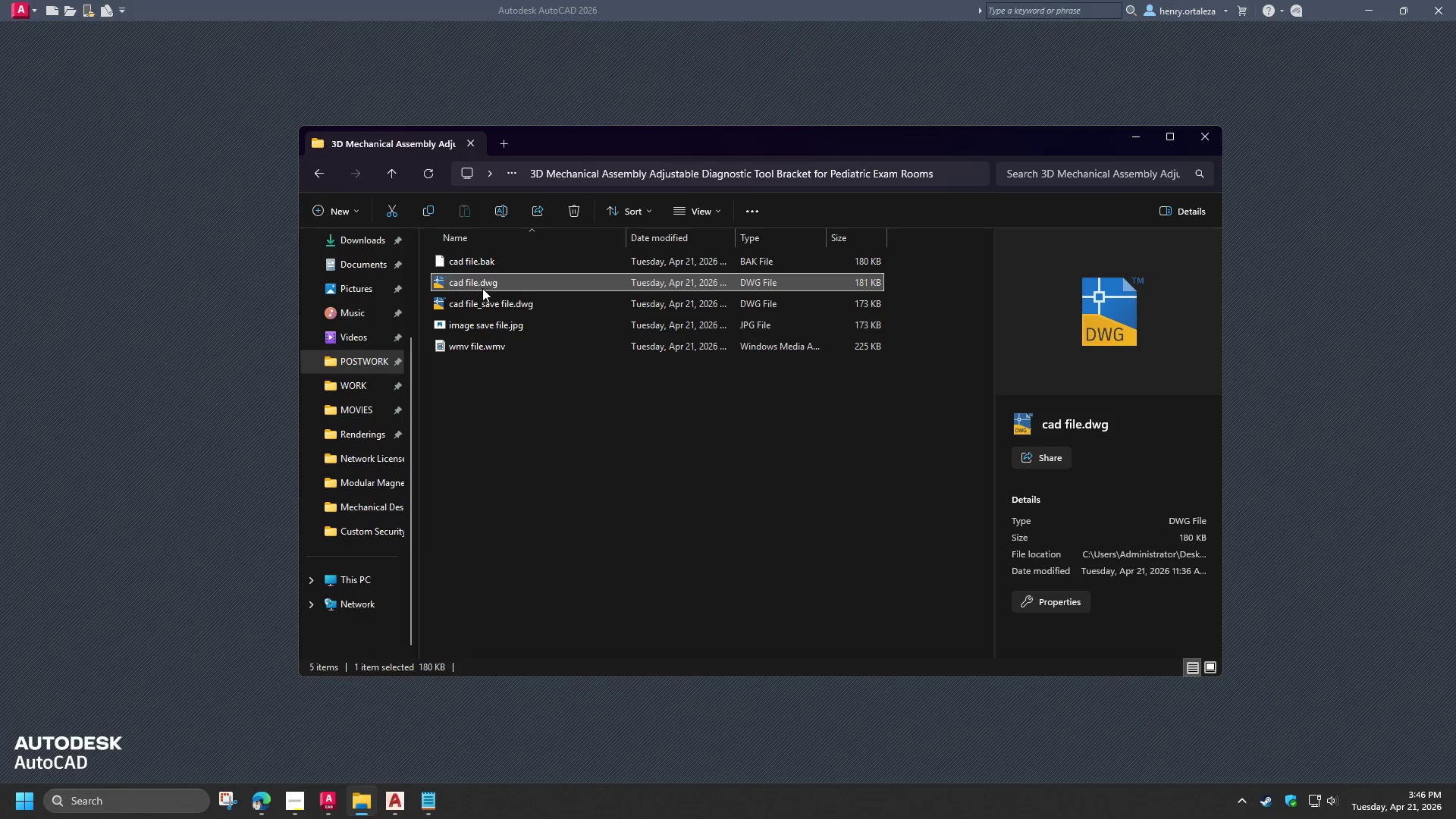 
left_click_drag(start_coordinate=[482, 286], to_coordinate=[173, 269])
 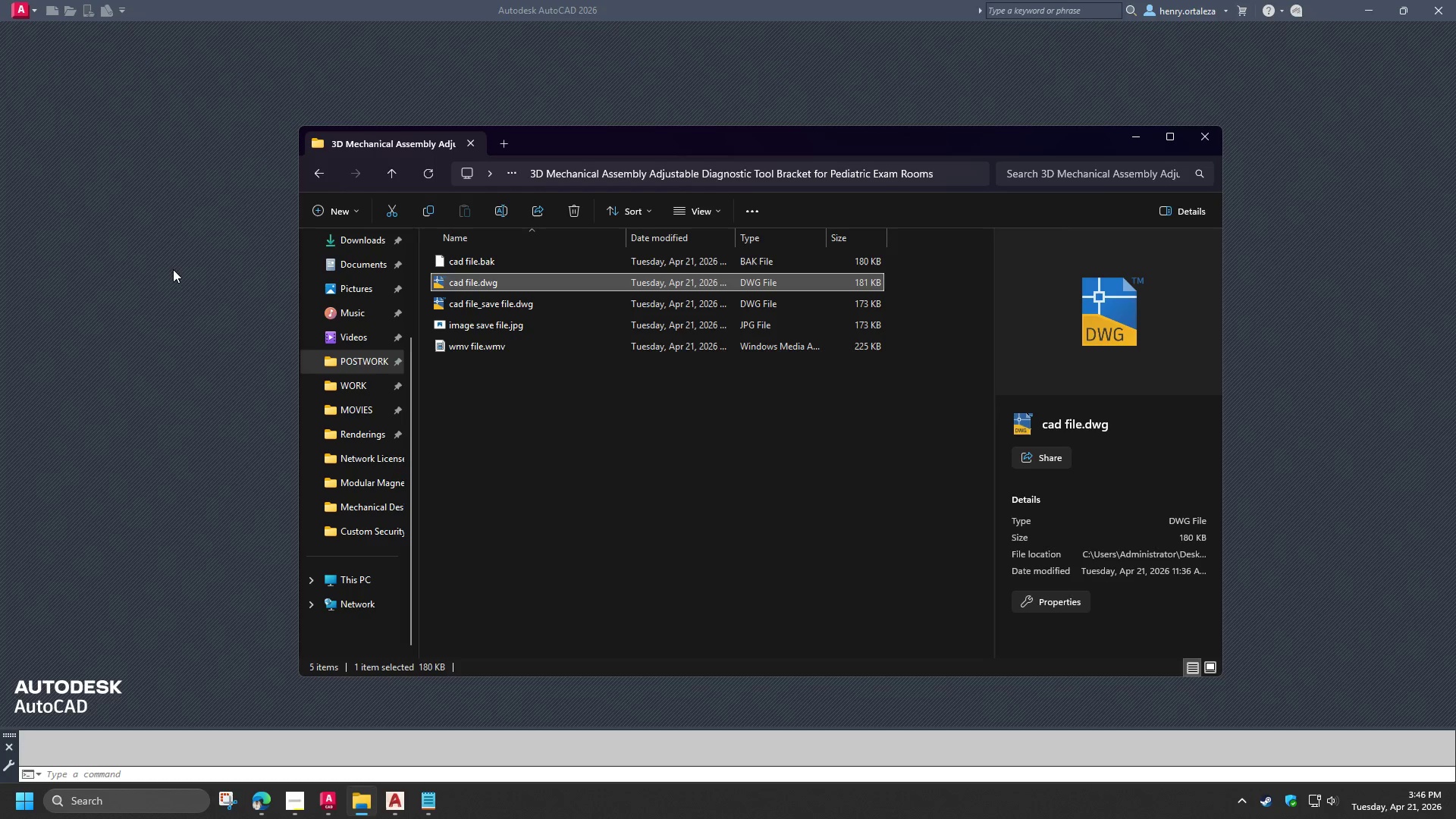 
left_click([190, 319])
 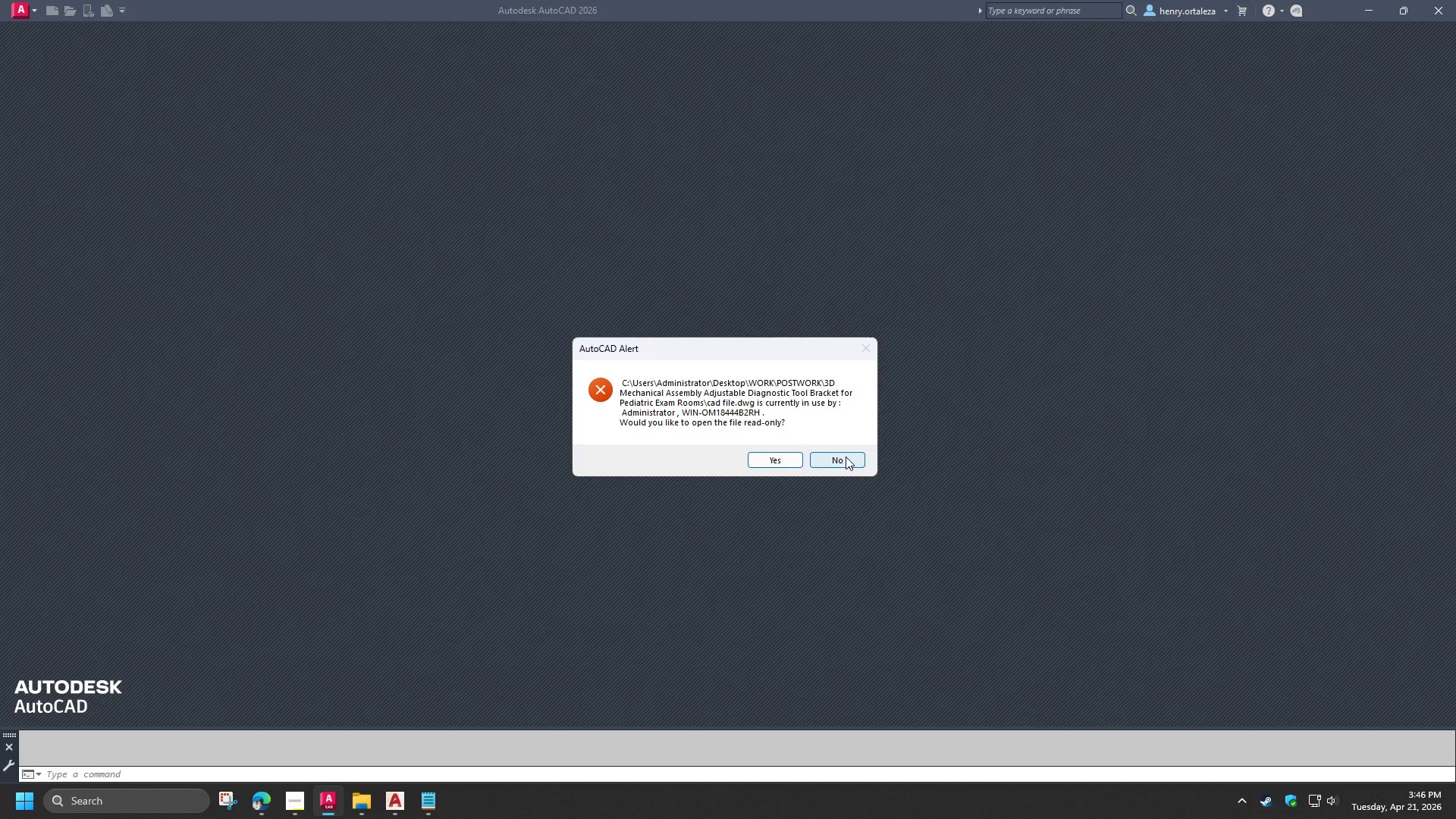 
left_click([846, 457])
 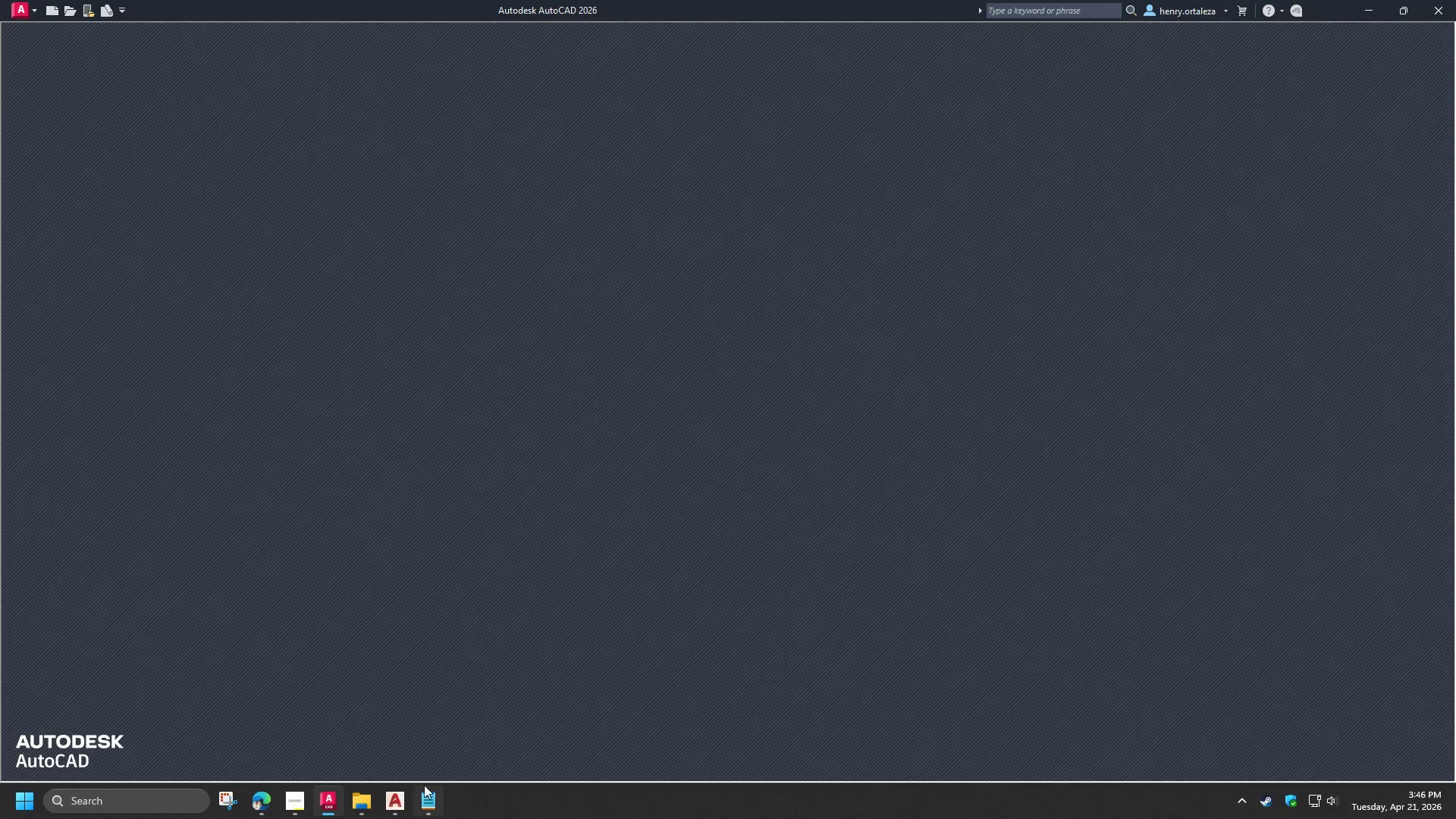 
left_click([394, 808])
 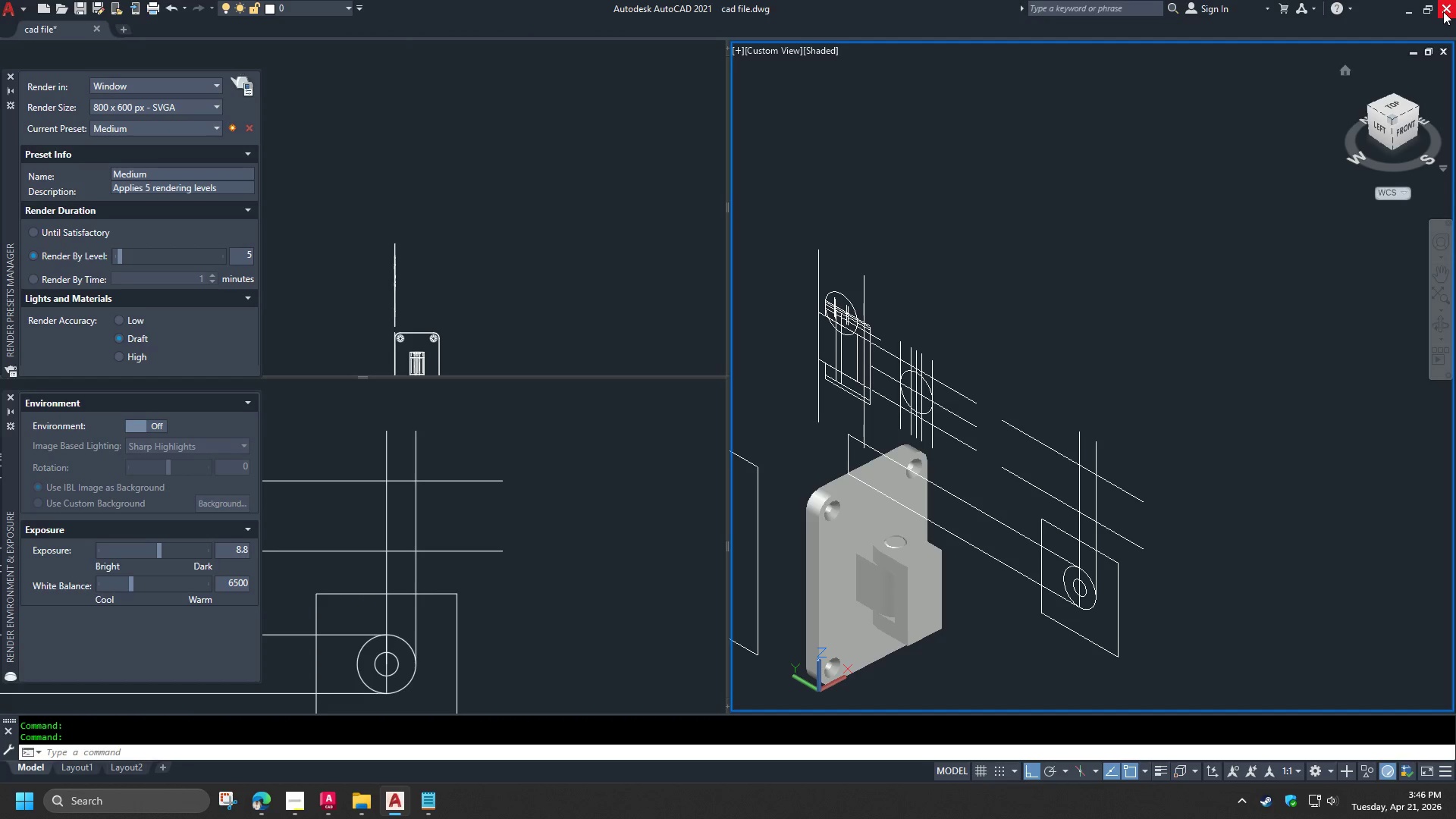 
left_click([1443, 11])
 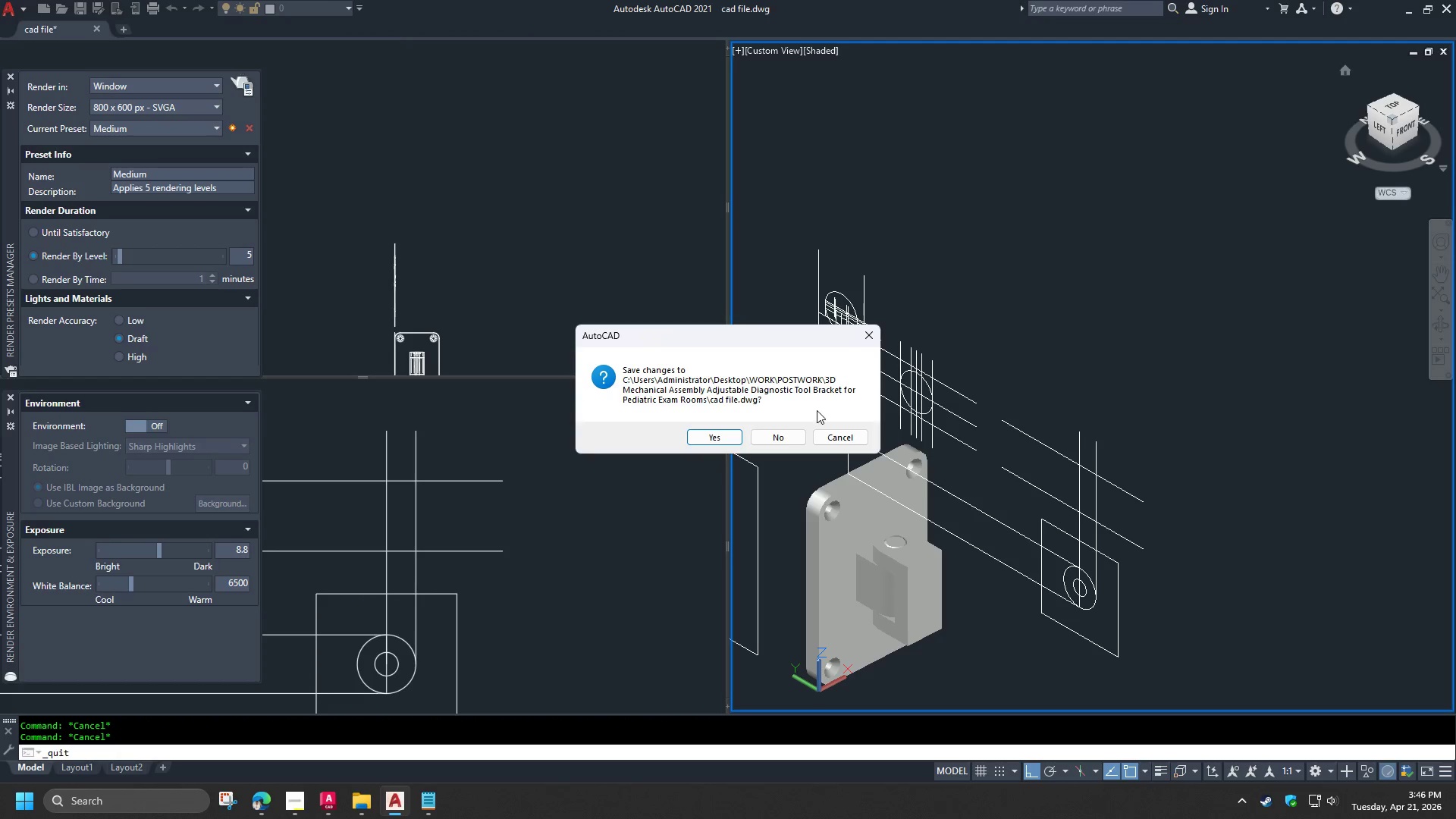 
left_click([784, 445])
 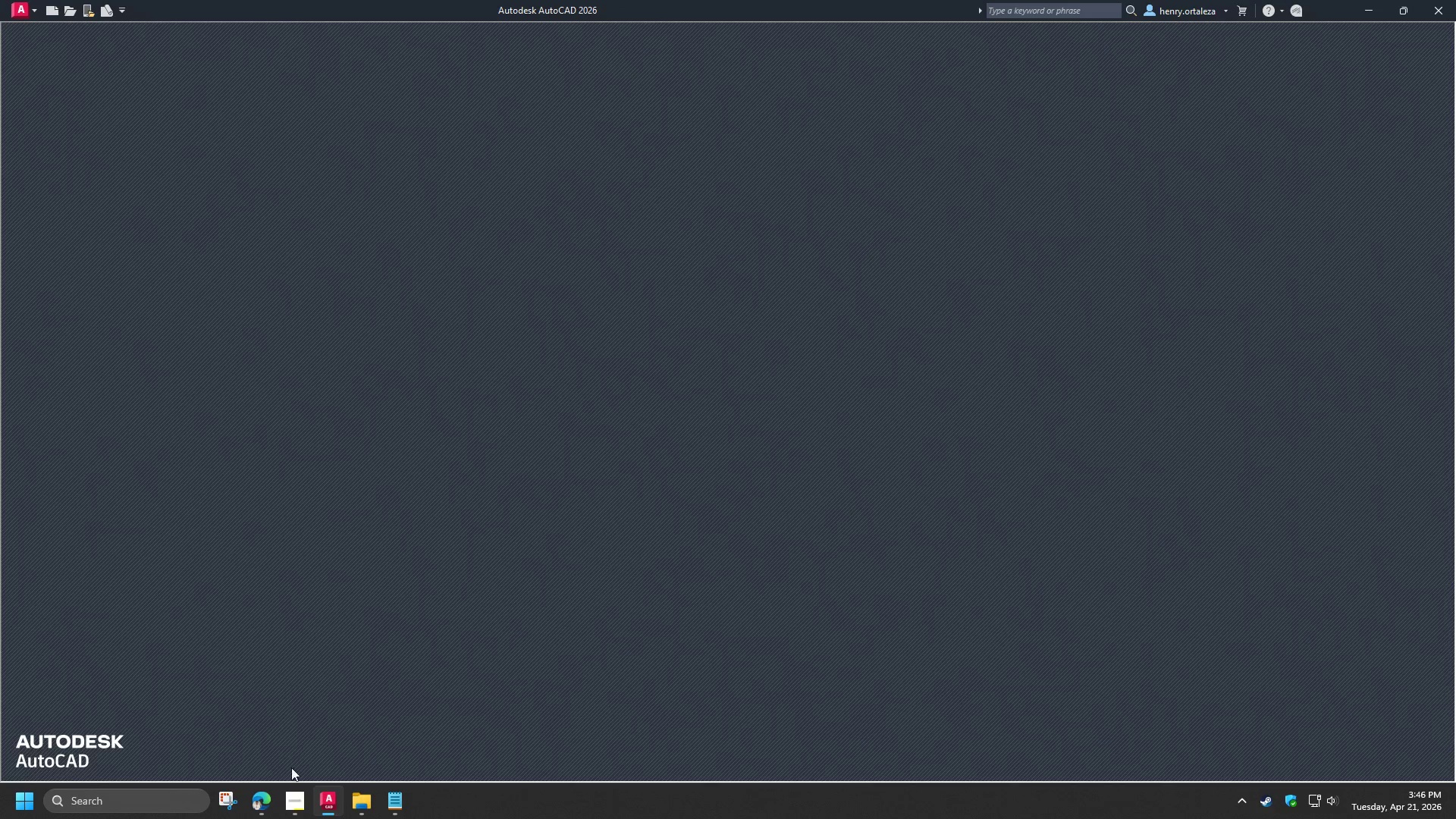 
left_click([372, 815])
 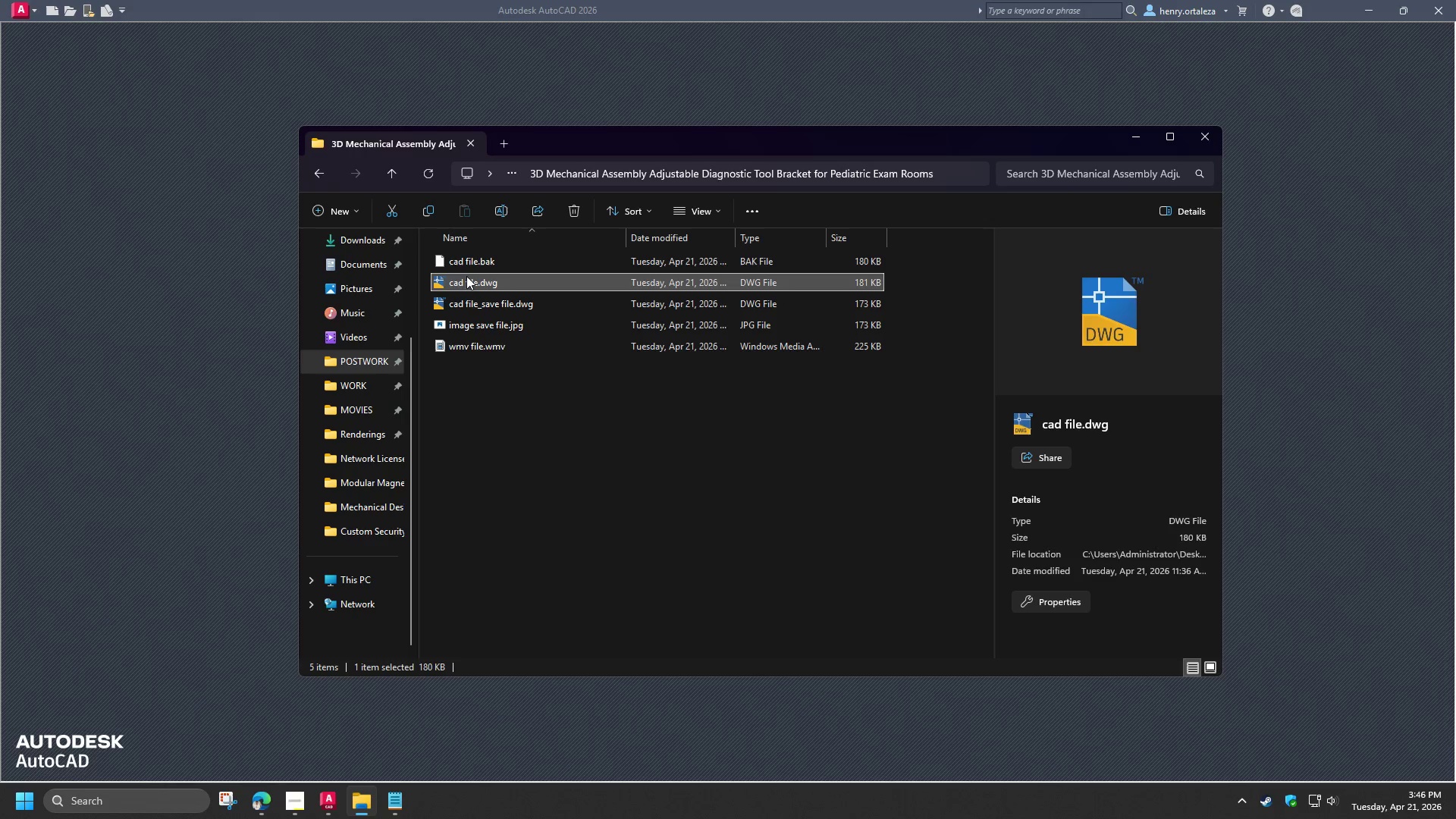 
left_click_drag(start_coordinate=[465, 283], to_coordinate=[199, 272])
 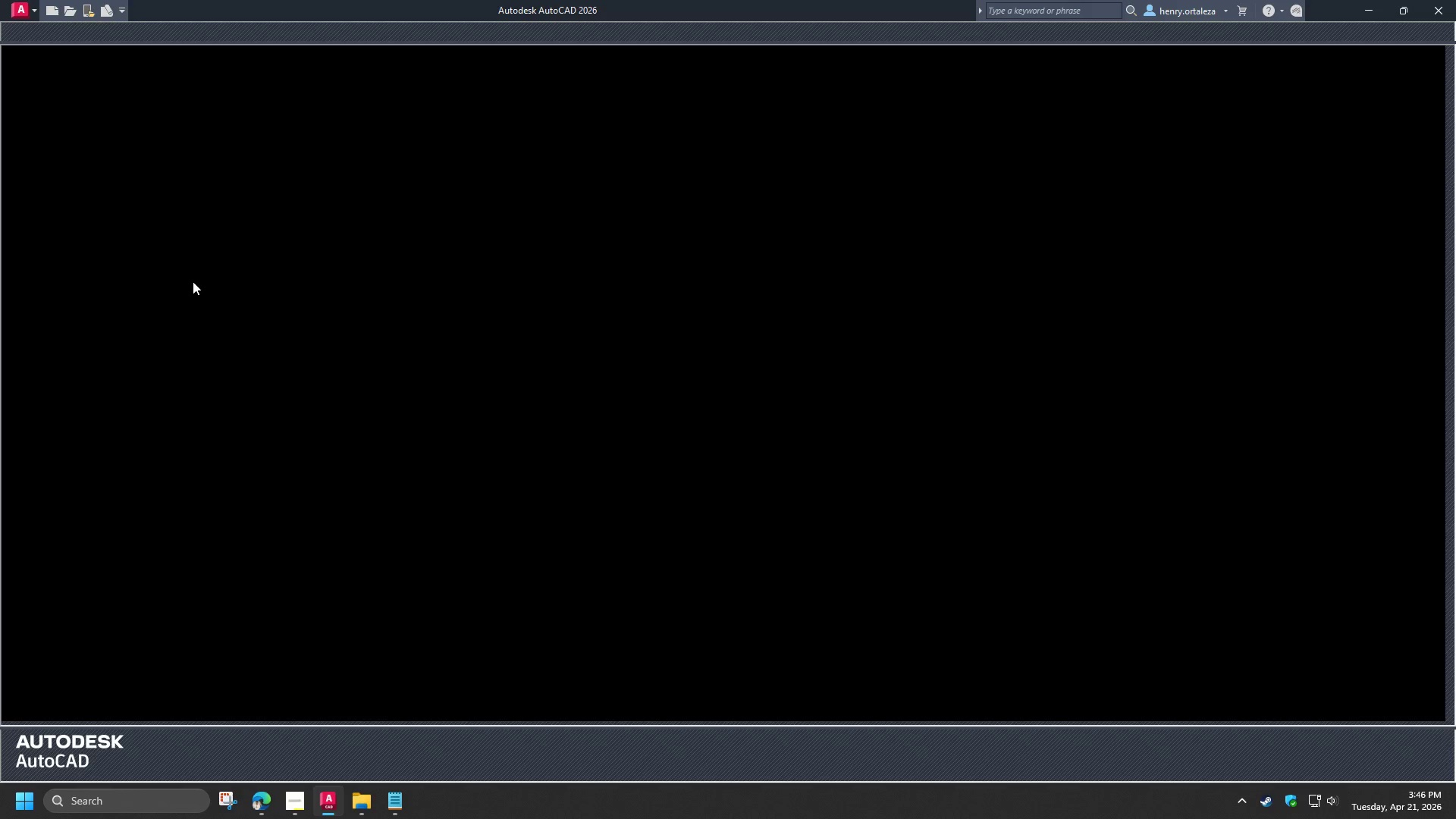 
mouse_move([206, 364])
 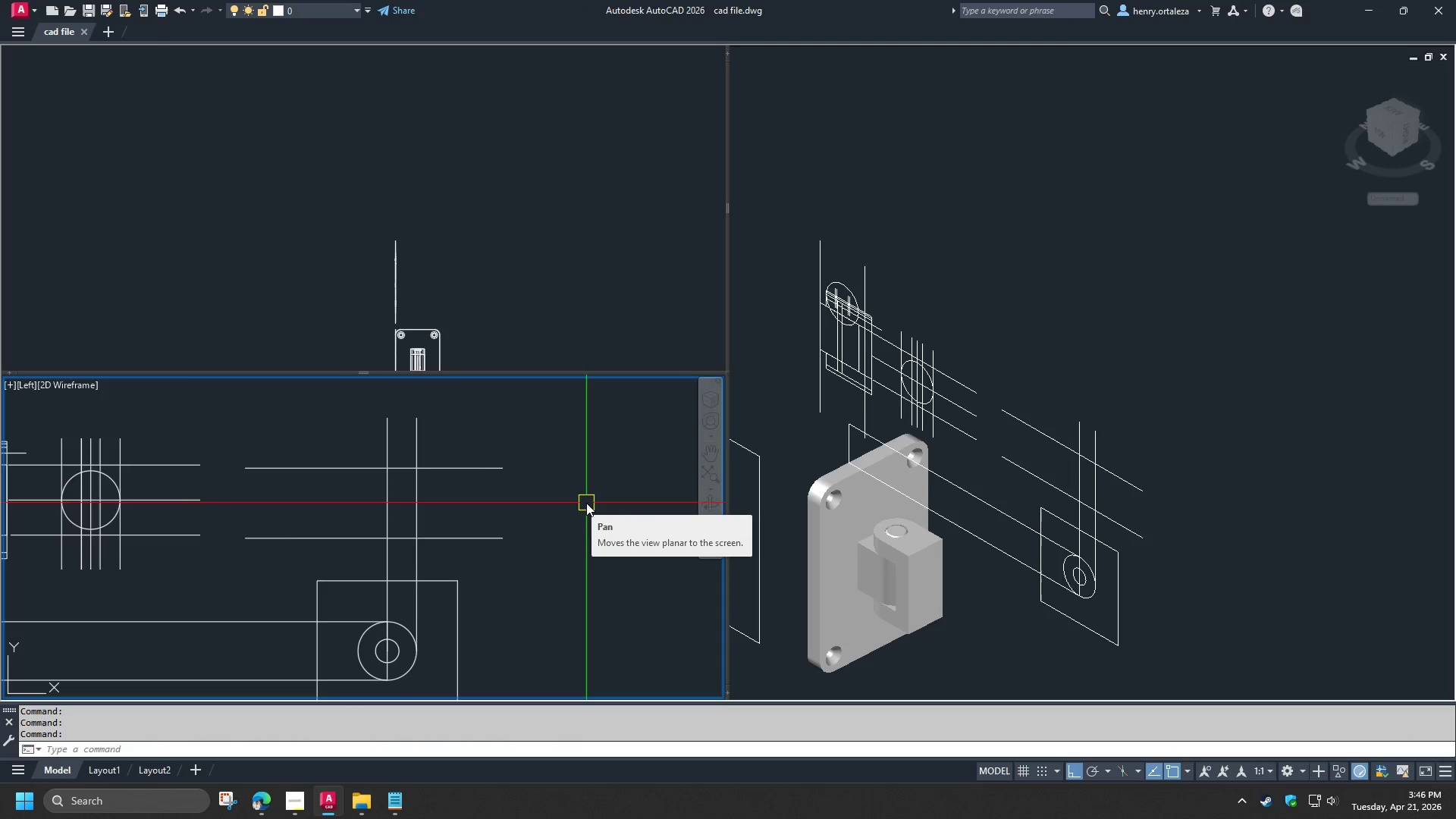 
hold_key(key=Escape, duration=0.34)
 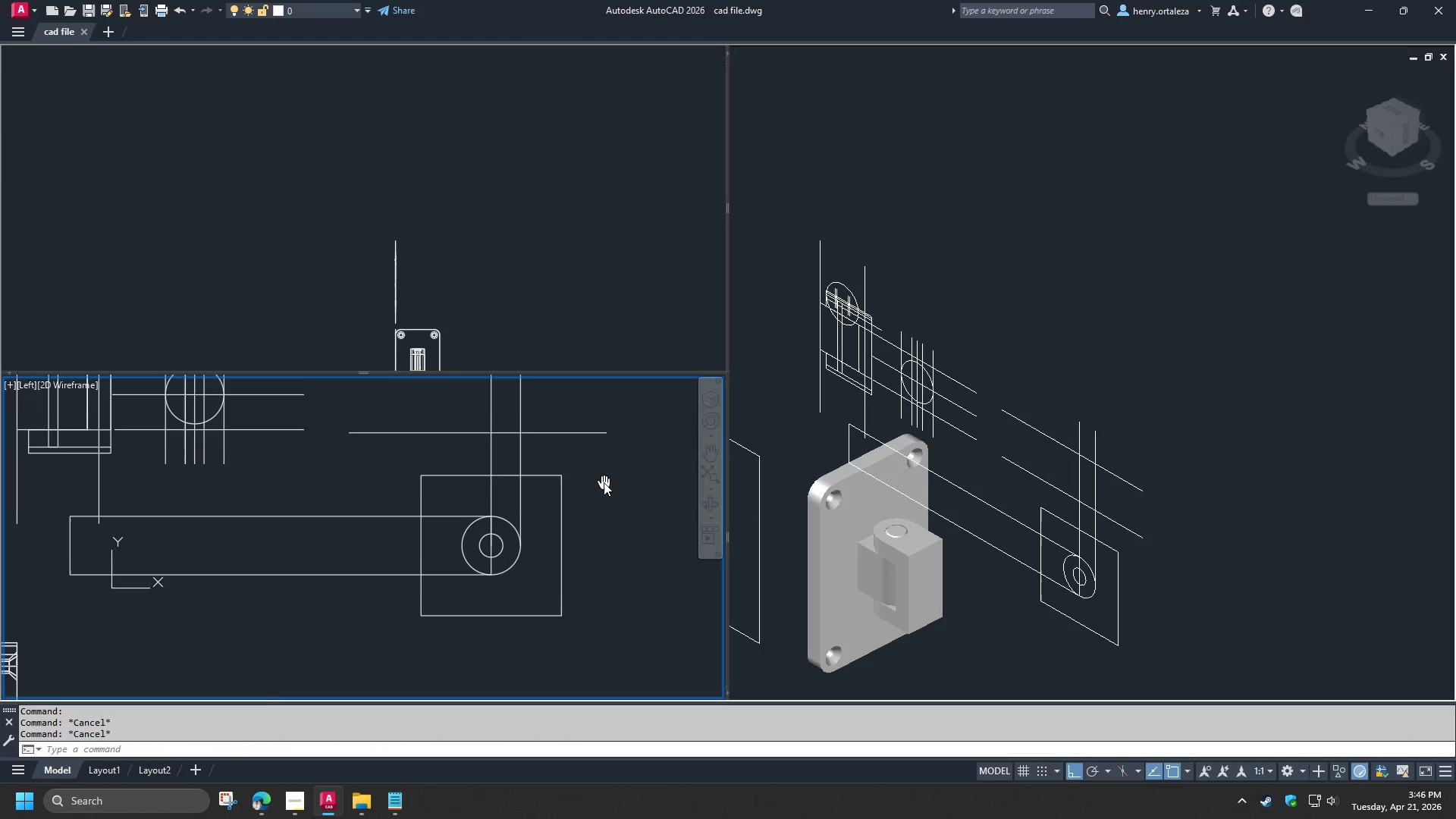 
scroll: coordinate [601, 486], scroll_direction: down, amount: 1.0
 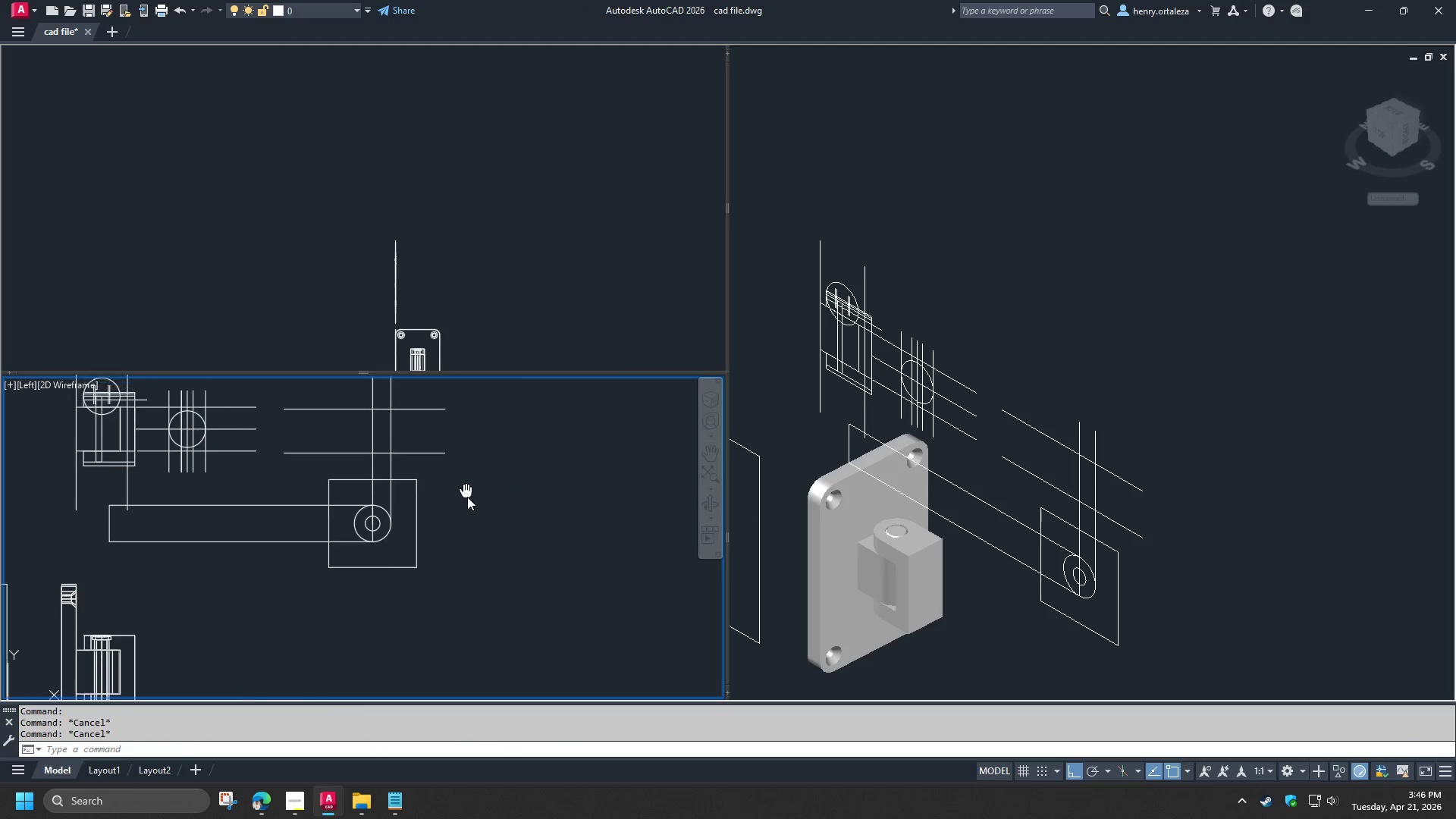 
scroll: coordinate [415, 485], scroll_direction: up, amount: 2.0
 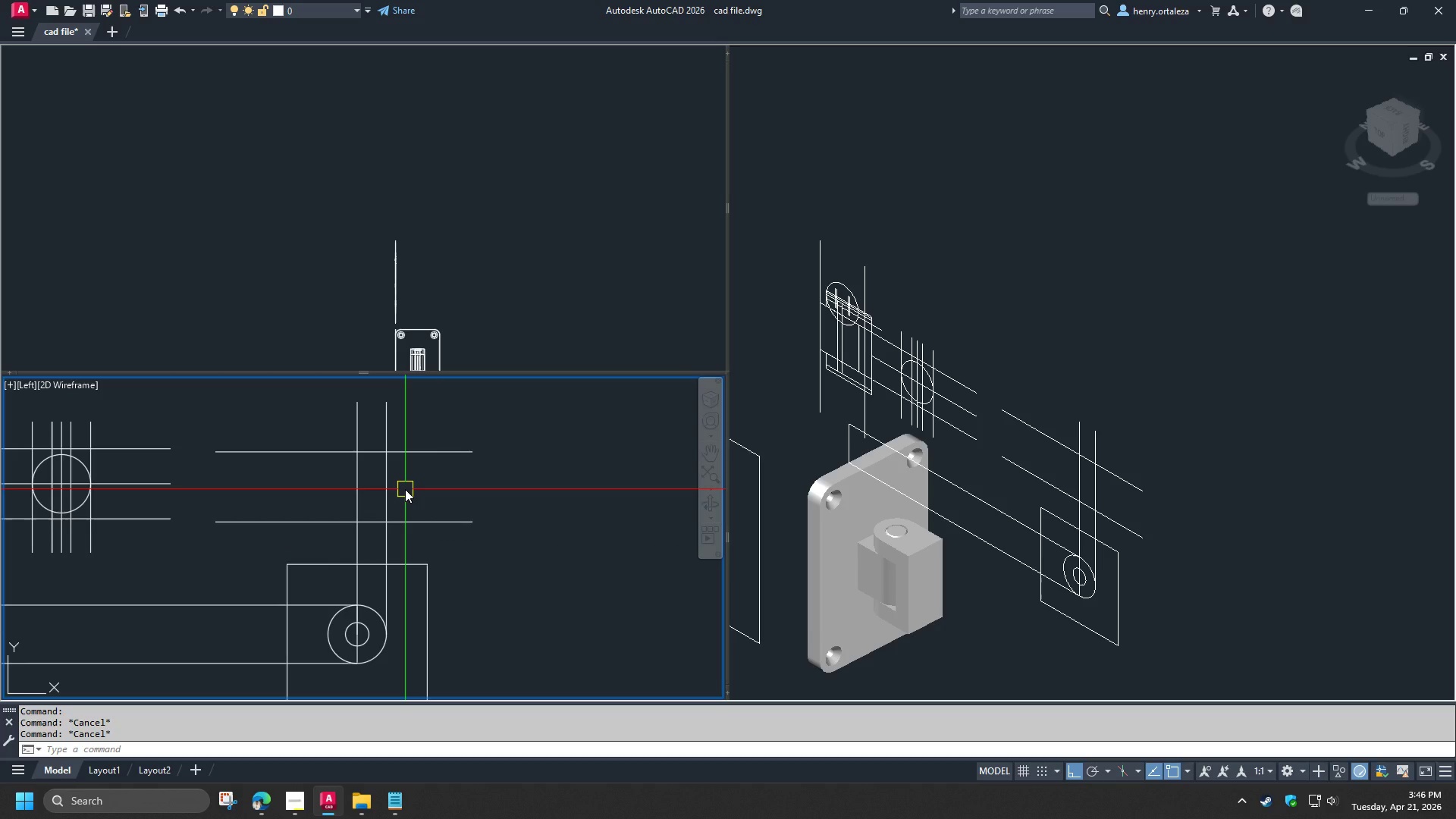 
wait(7.85)
 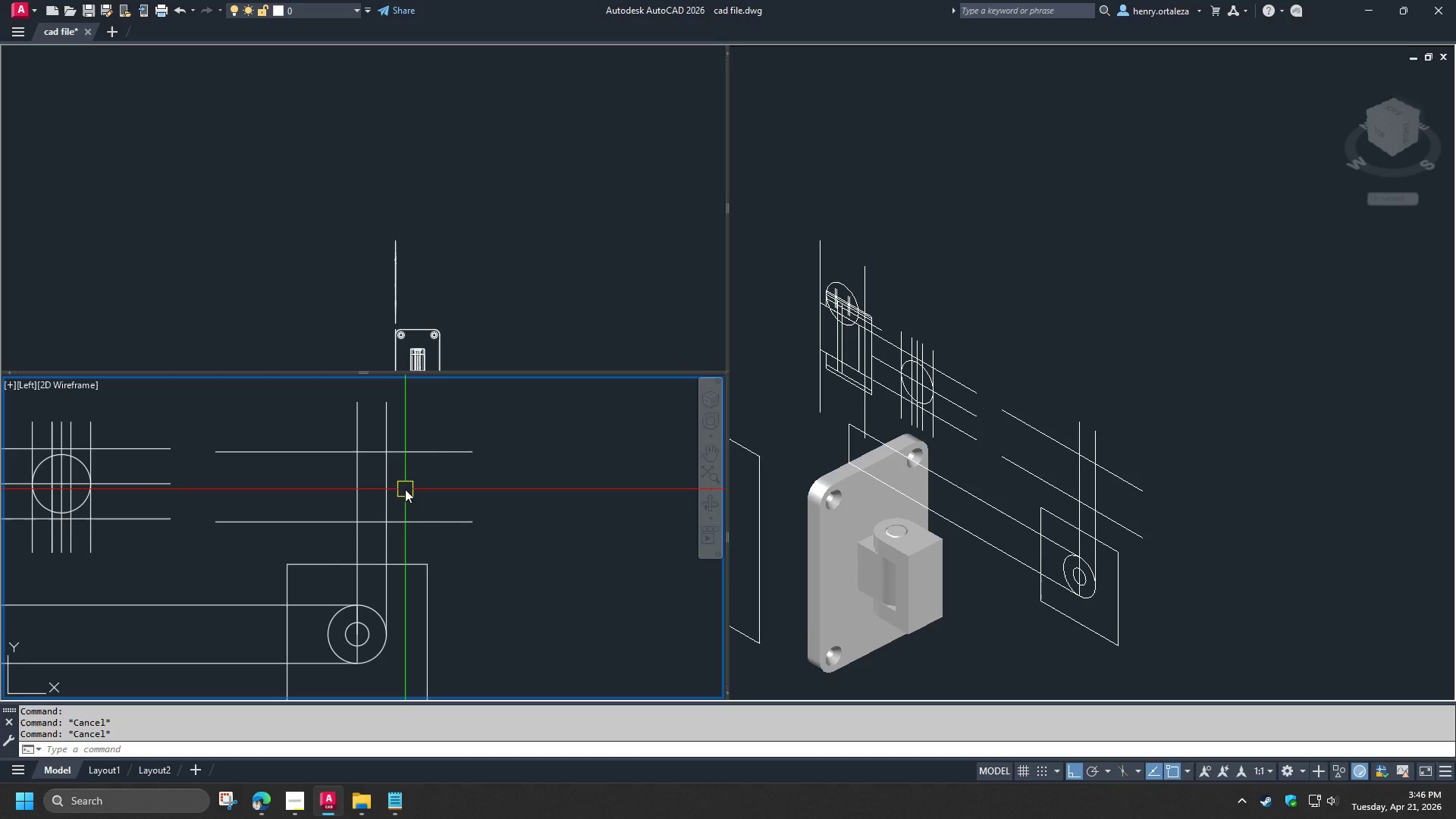 
scroll: coordinate [357, 601], scroll_direction: up, amount: 4.0
 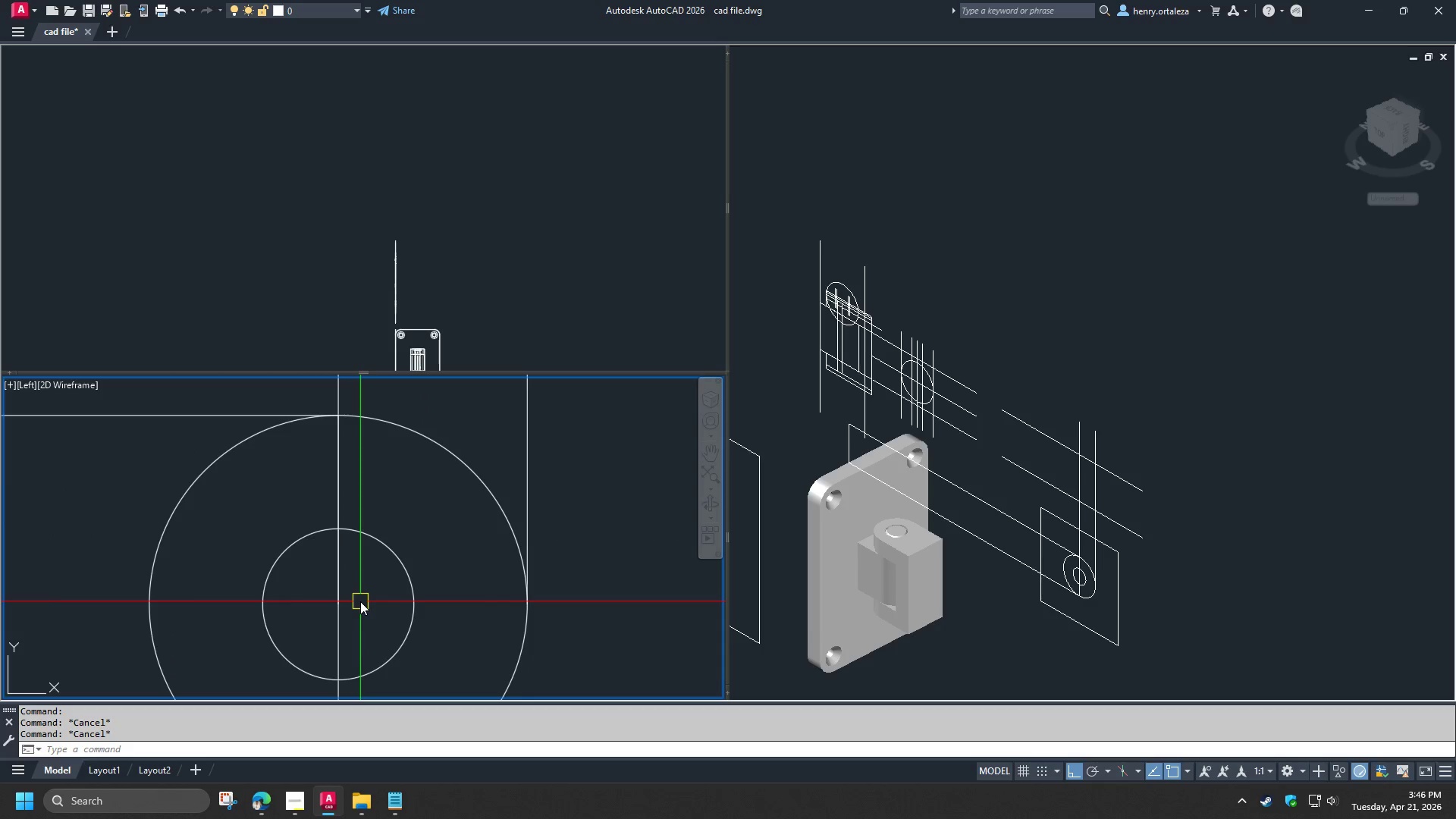 
key(D)
 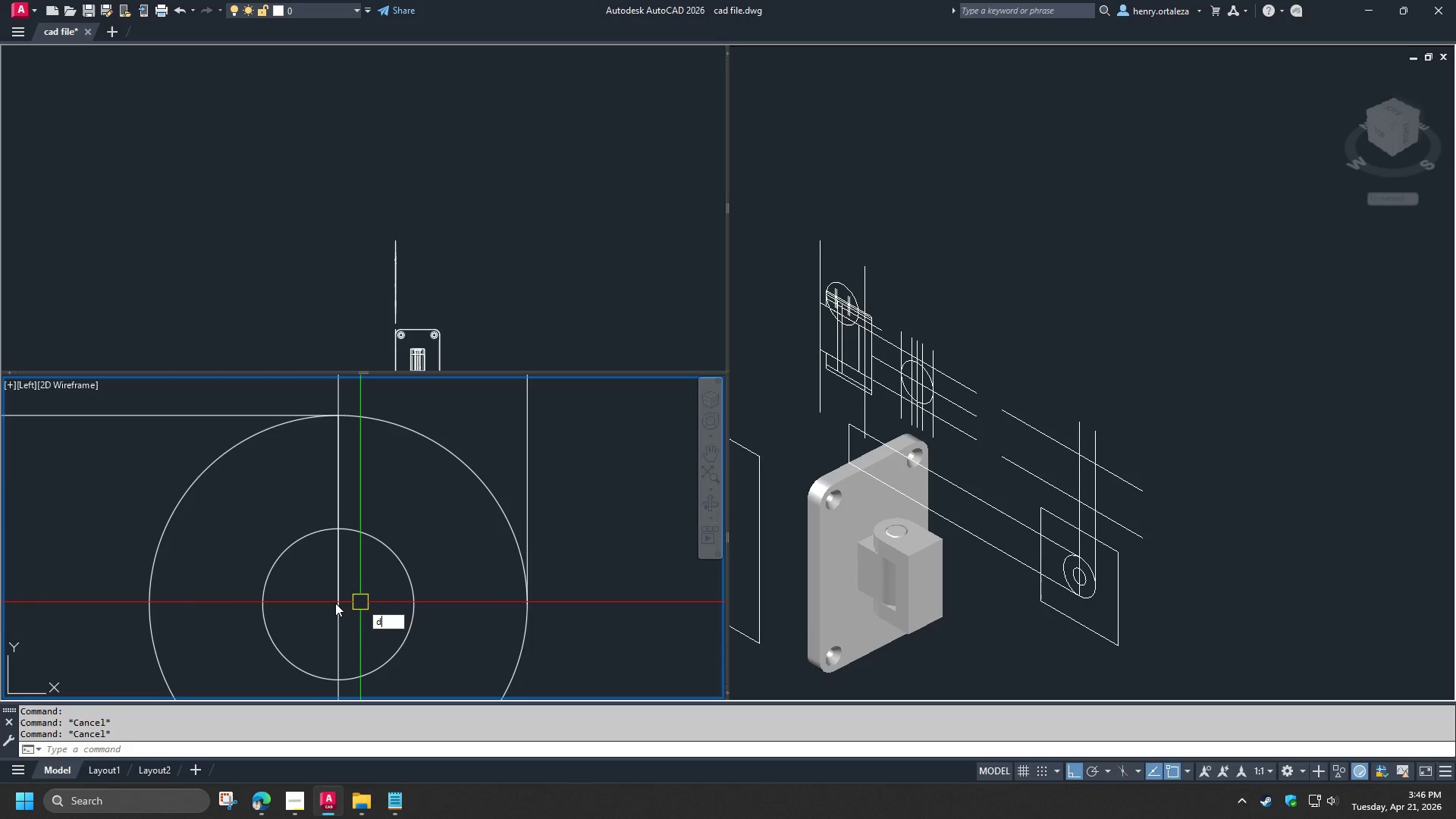 
key(I)
 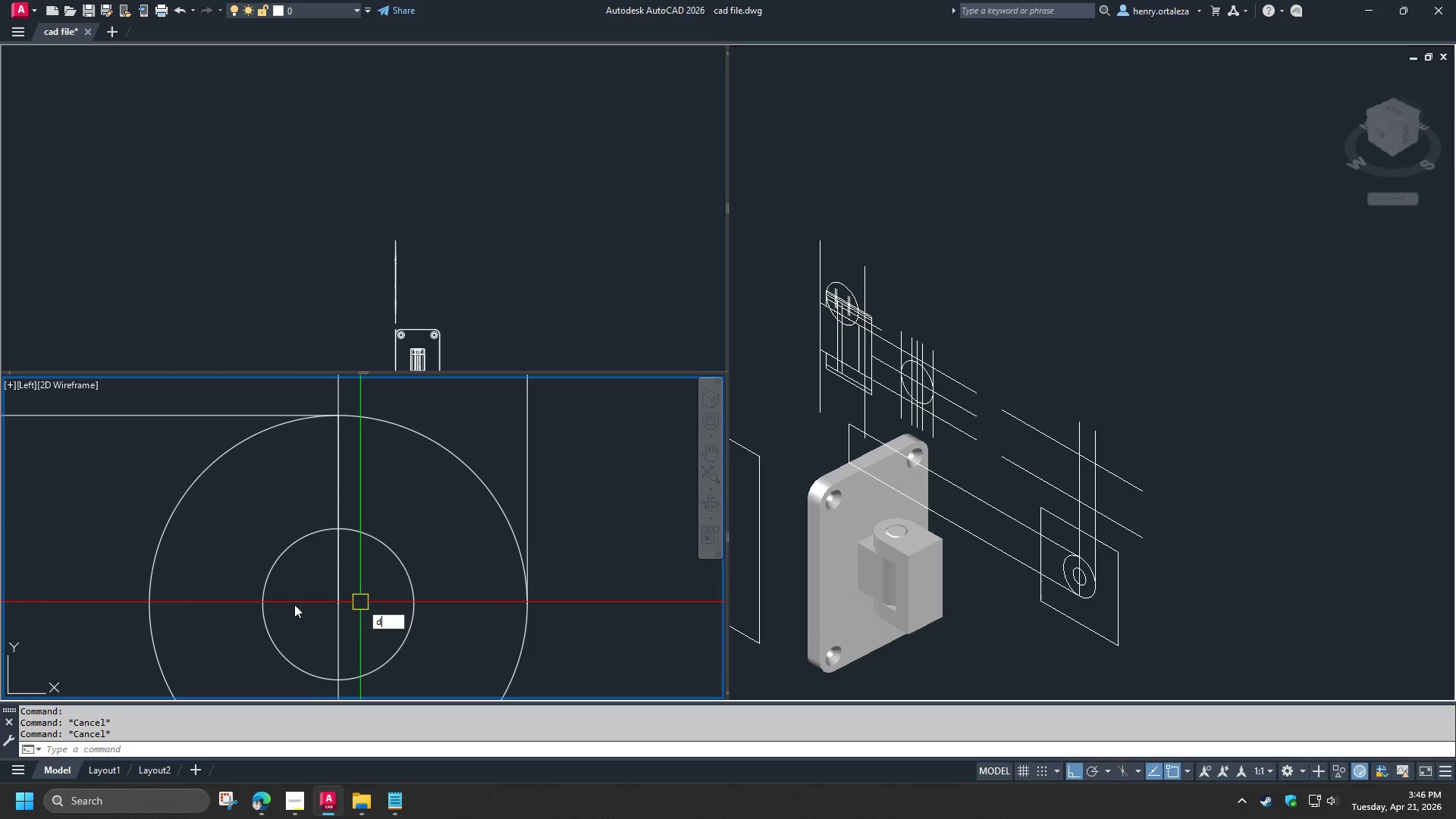 
key(Space)
 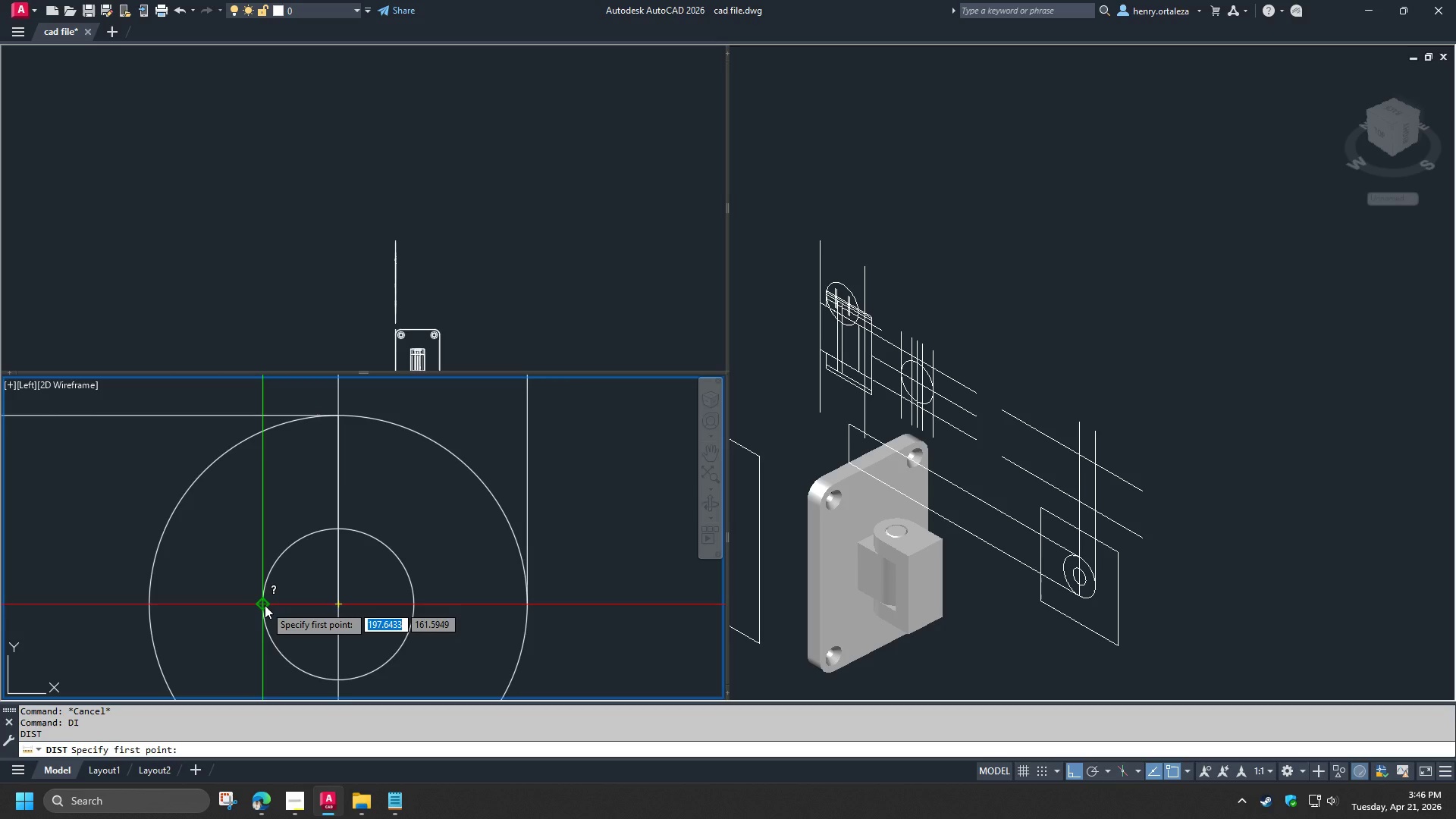 
left_click([265, 605])
 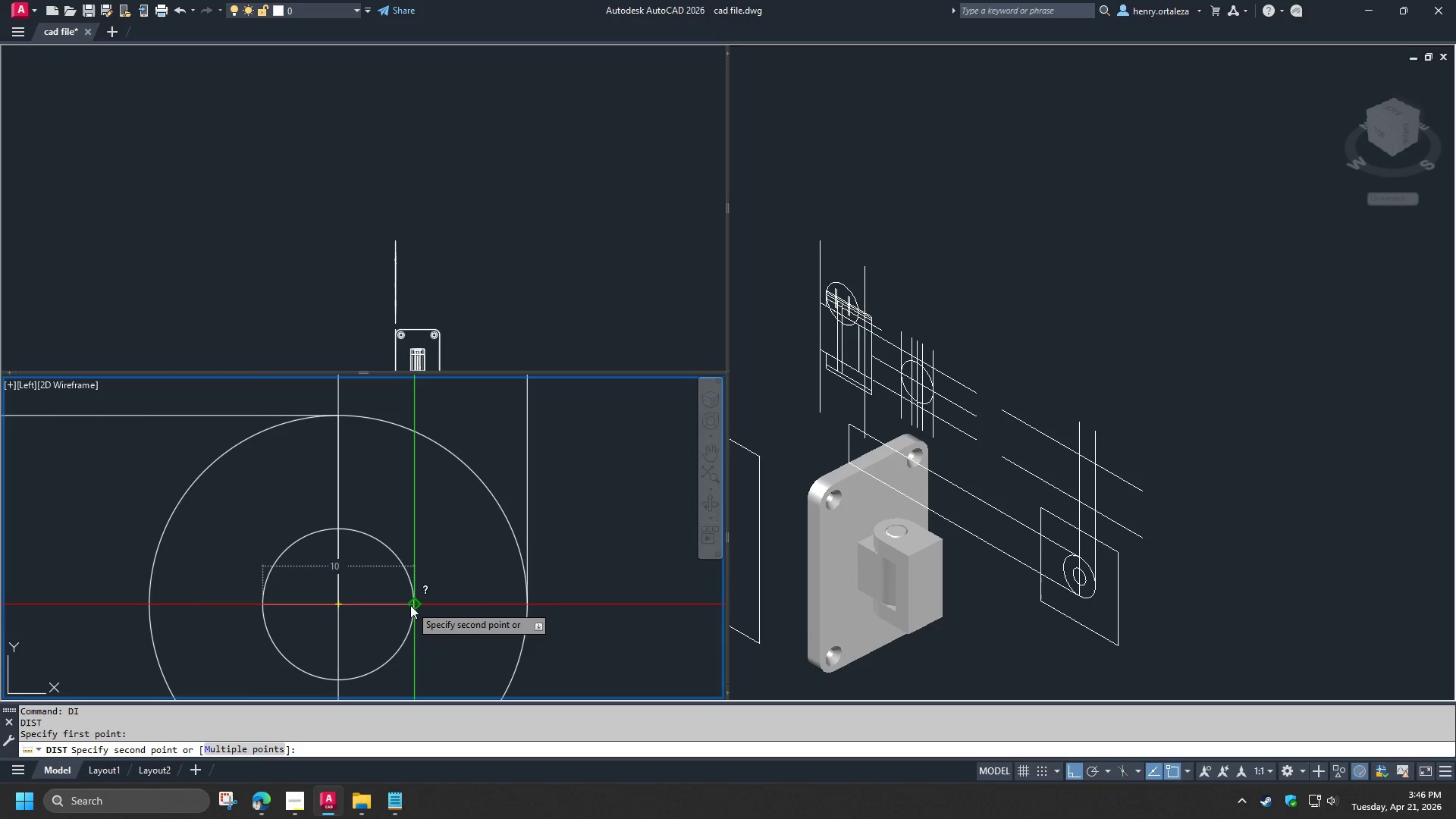 
key(Escape)
 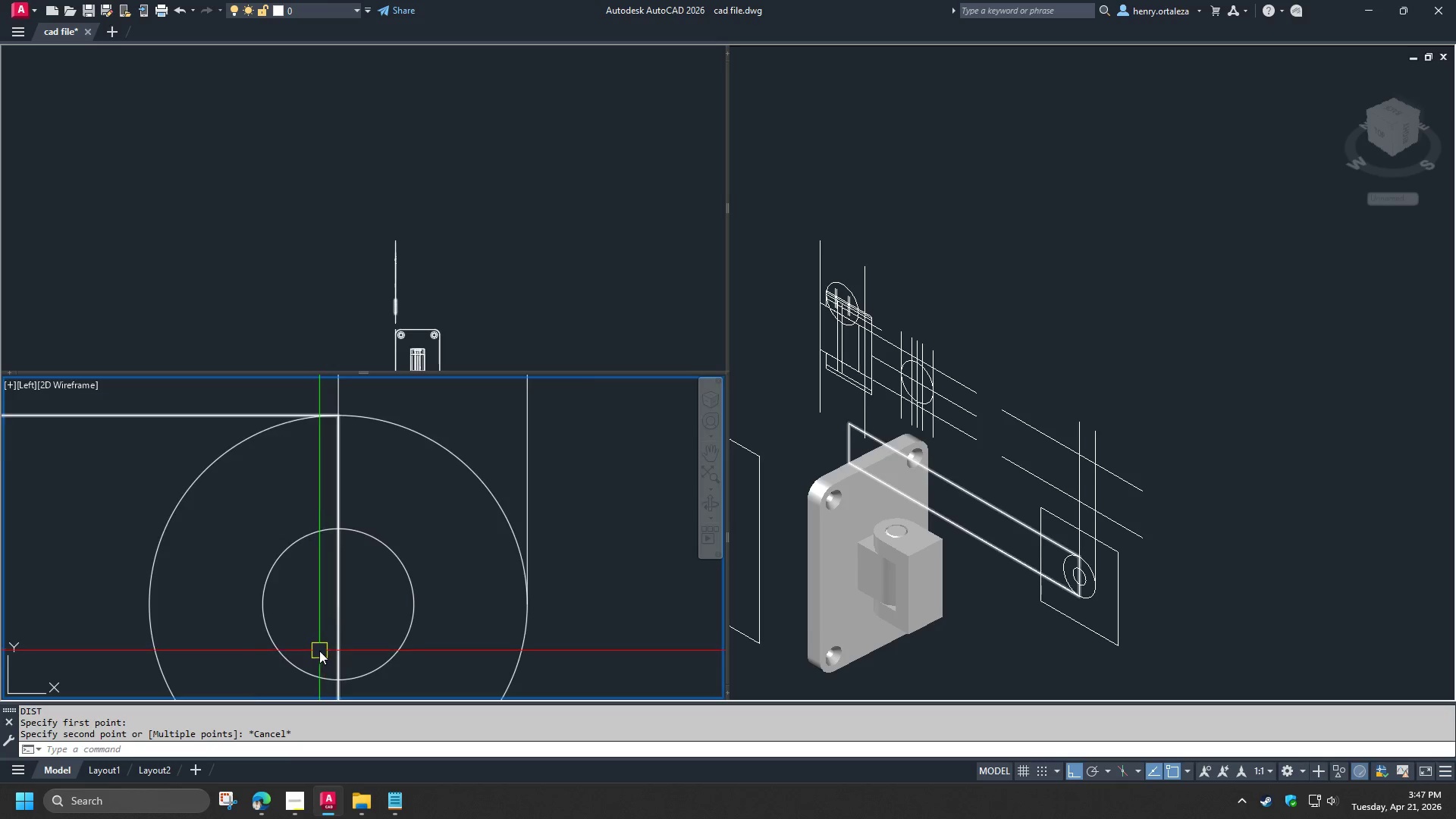 
scroll: coordinate [319, 651], scroll_direction: down, amount: 5.0
 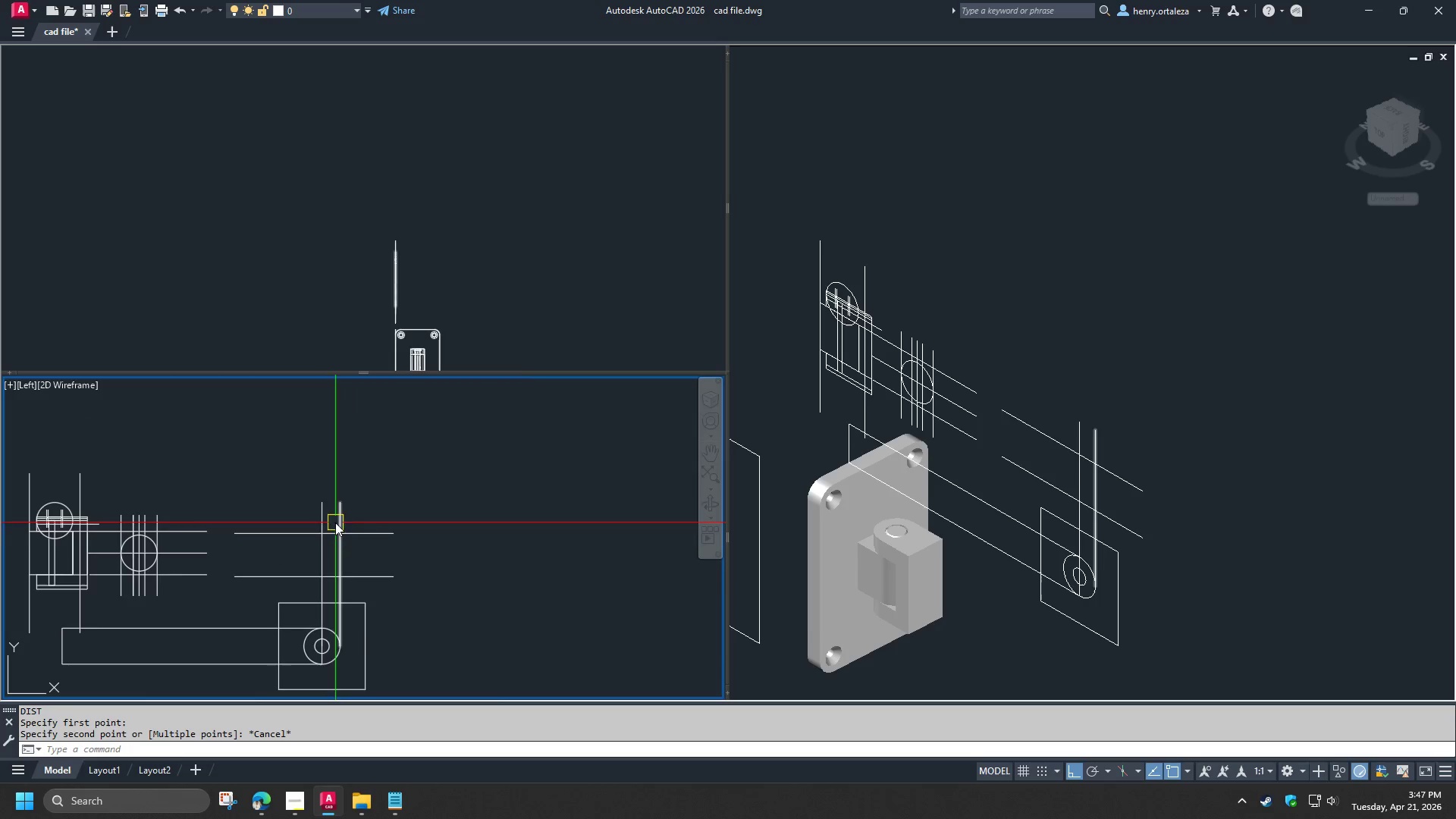 
scroll: coordinate [321, 544], scroll_direction: up, amount: 3.0
 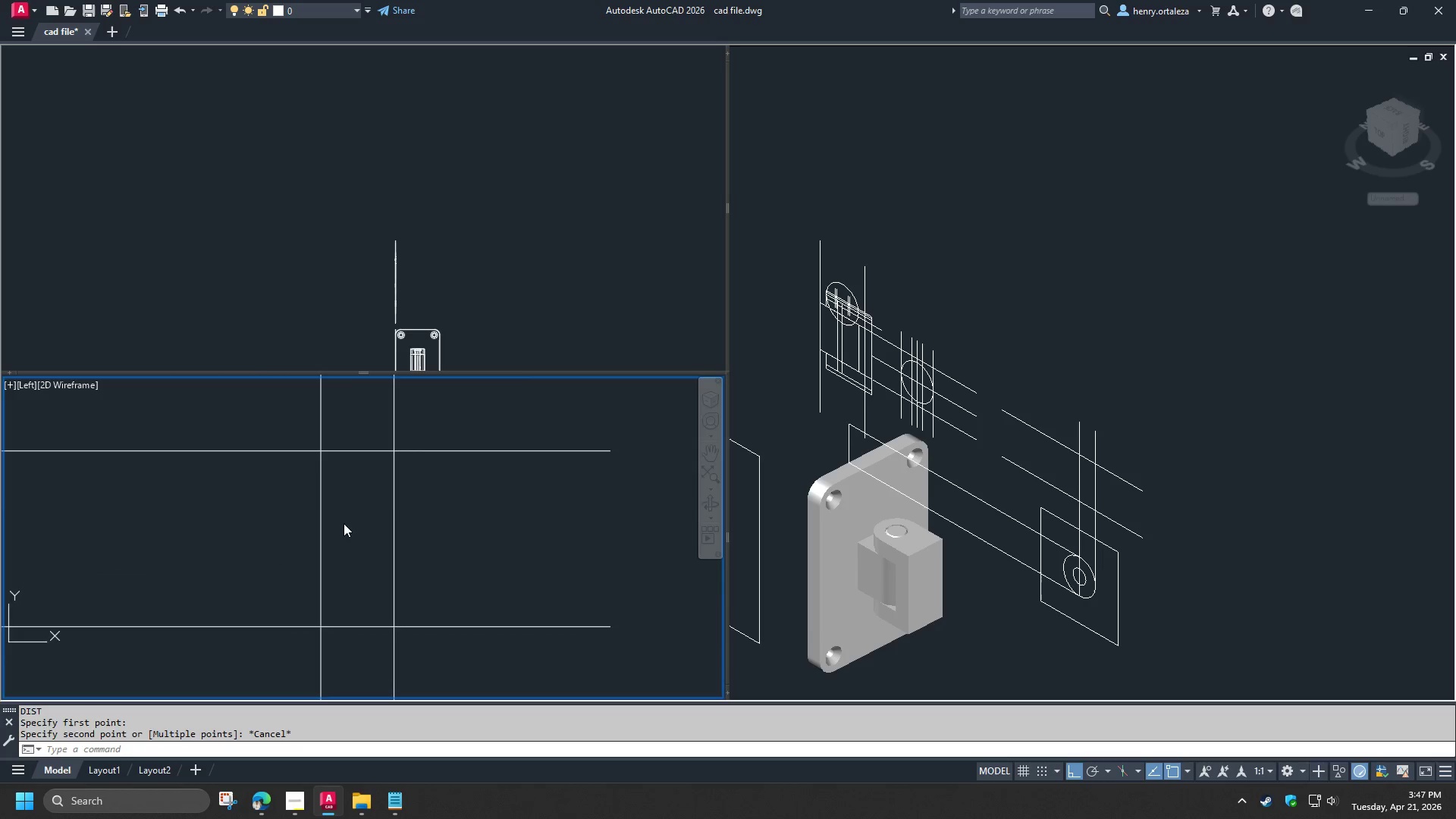 
scroll: coordinate [348, 529], scroll_direction: down, amount: 1.0
 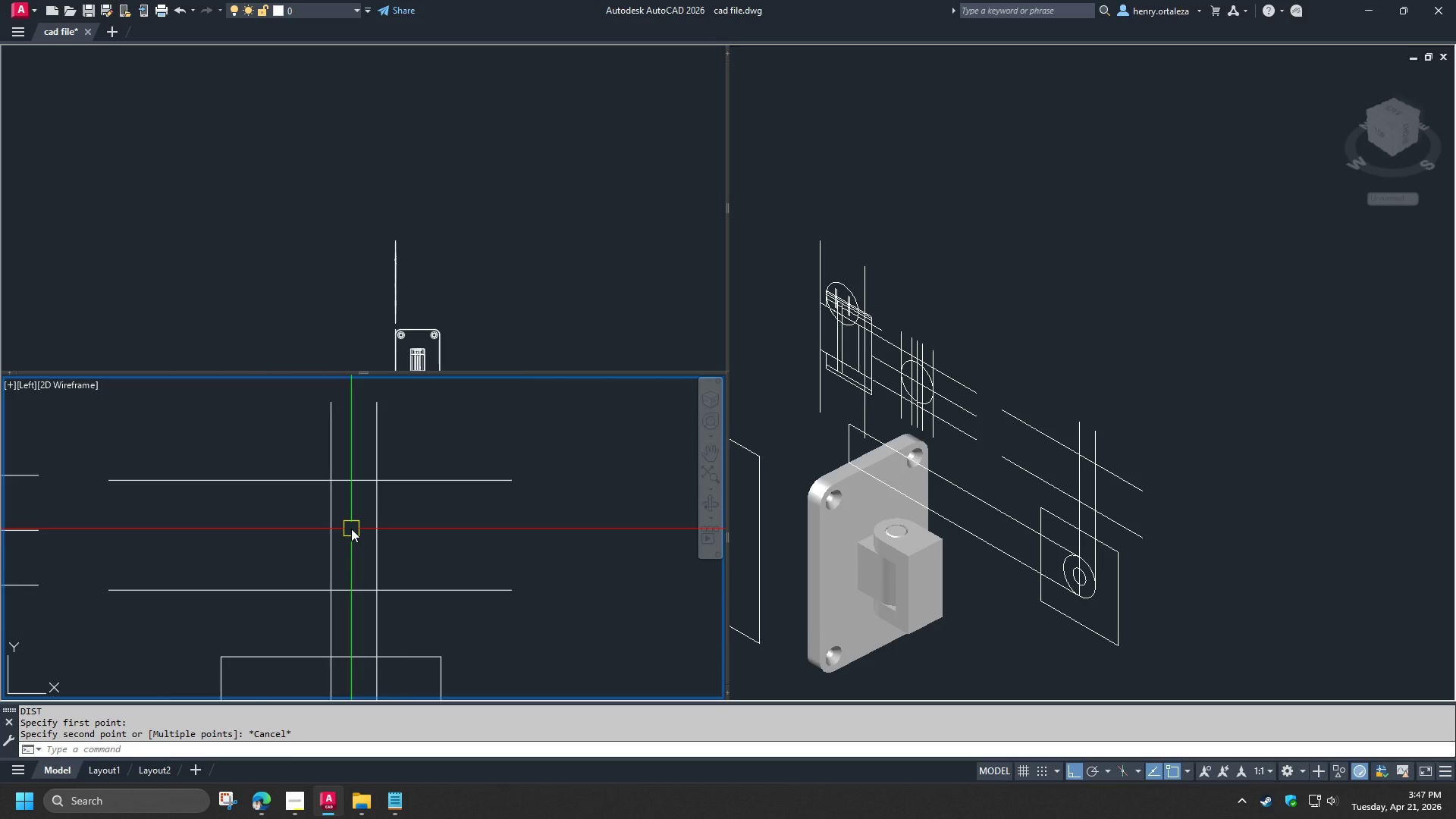 
key(O)
 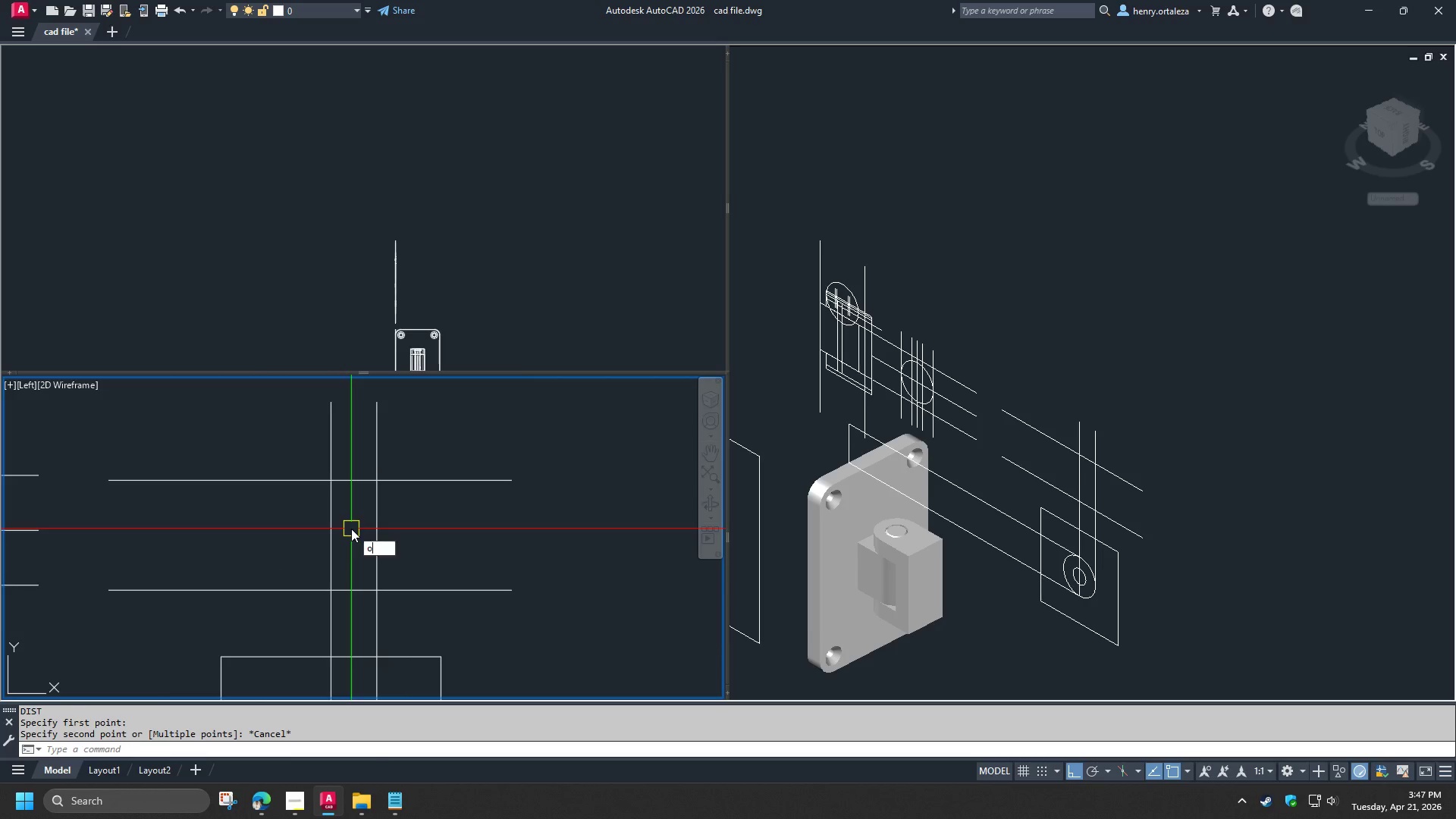 
key(Space)
 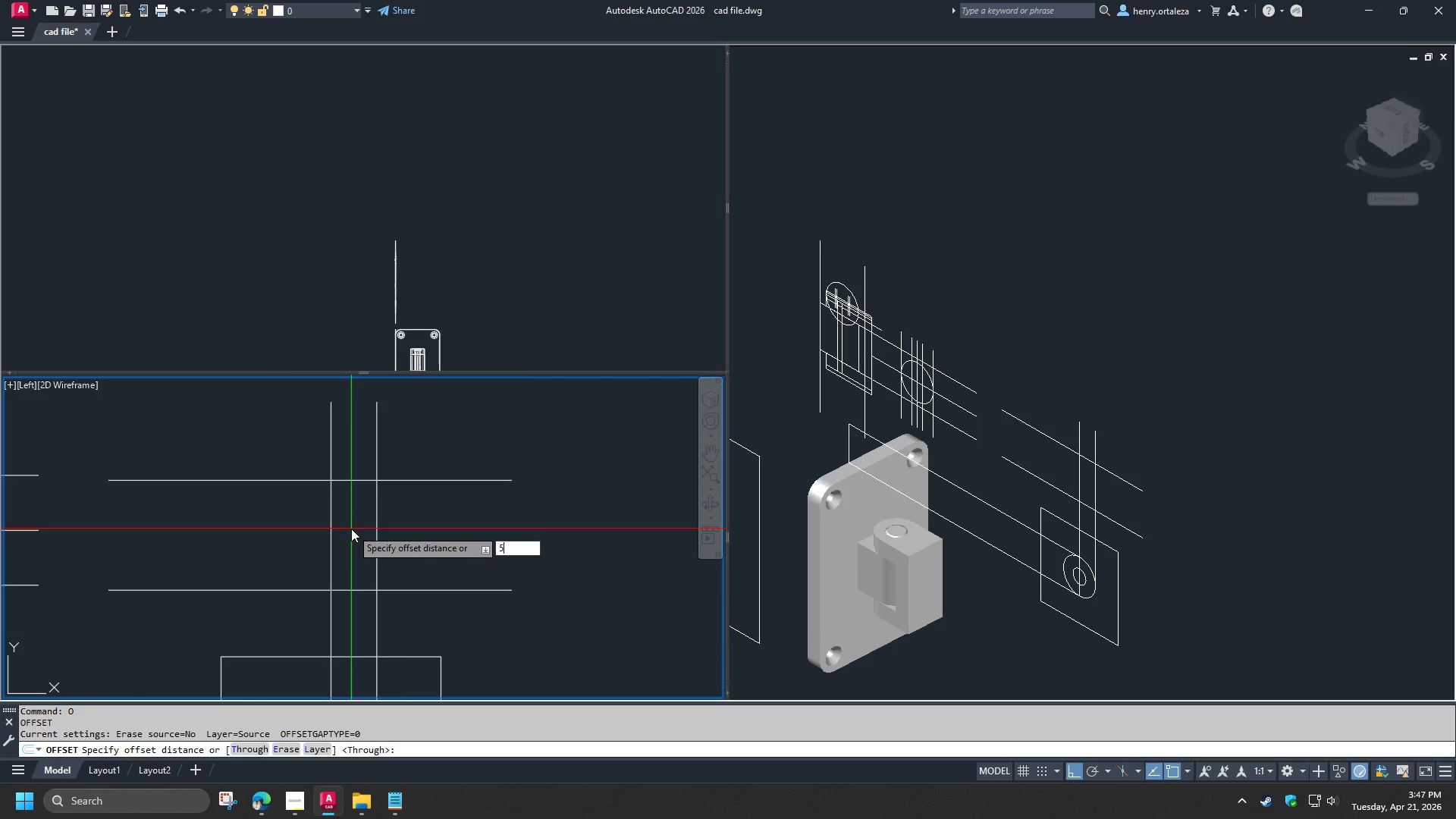 
key(Numpad5)
 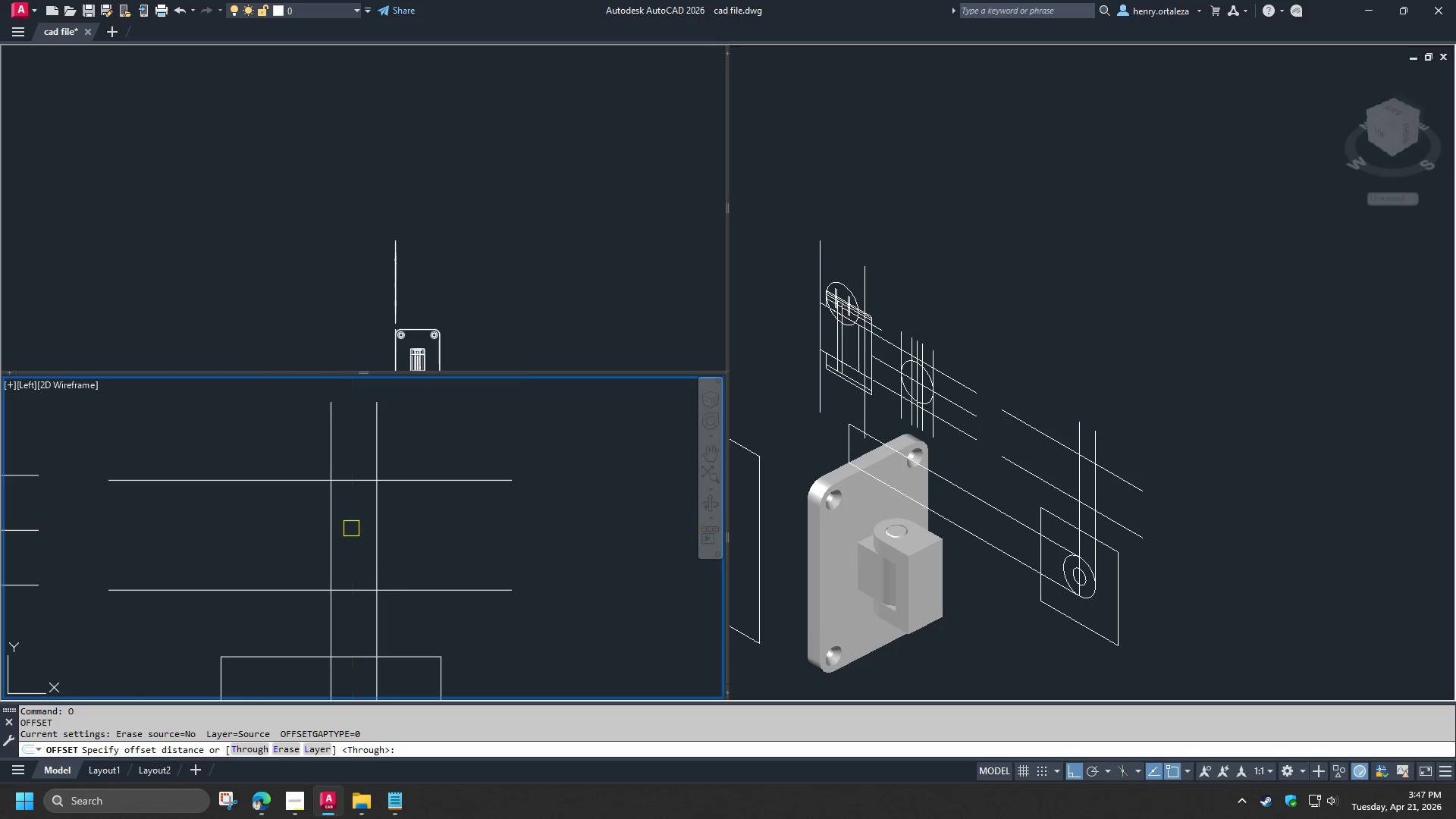 
key(NumpadEnter)
 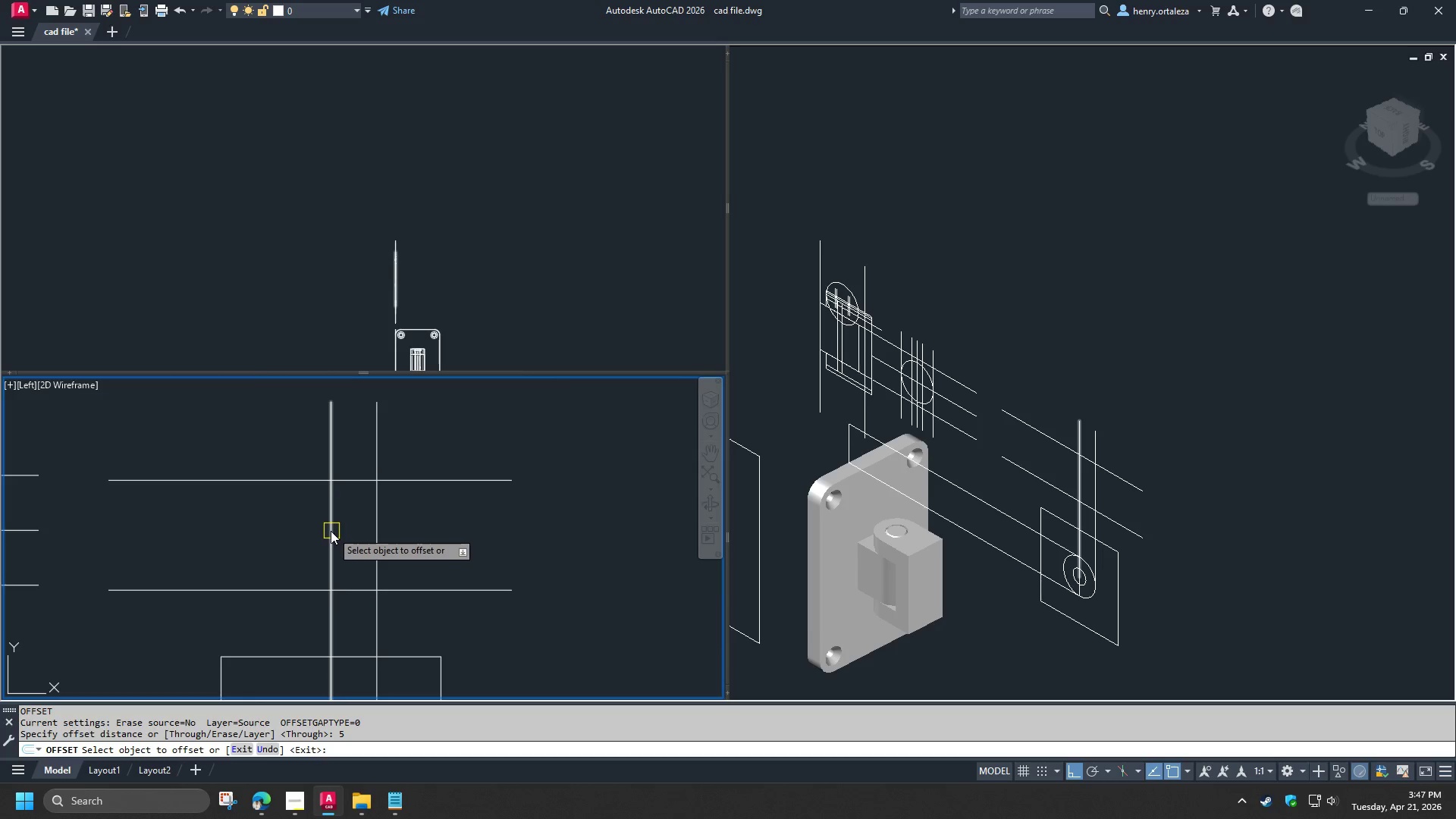 
left_click_drag(start_coordinate=[329, 530], to_coordinate=[348, 535])
 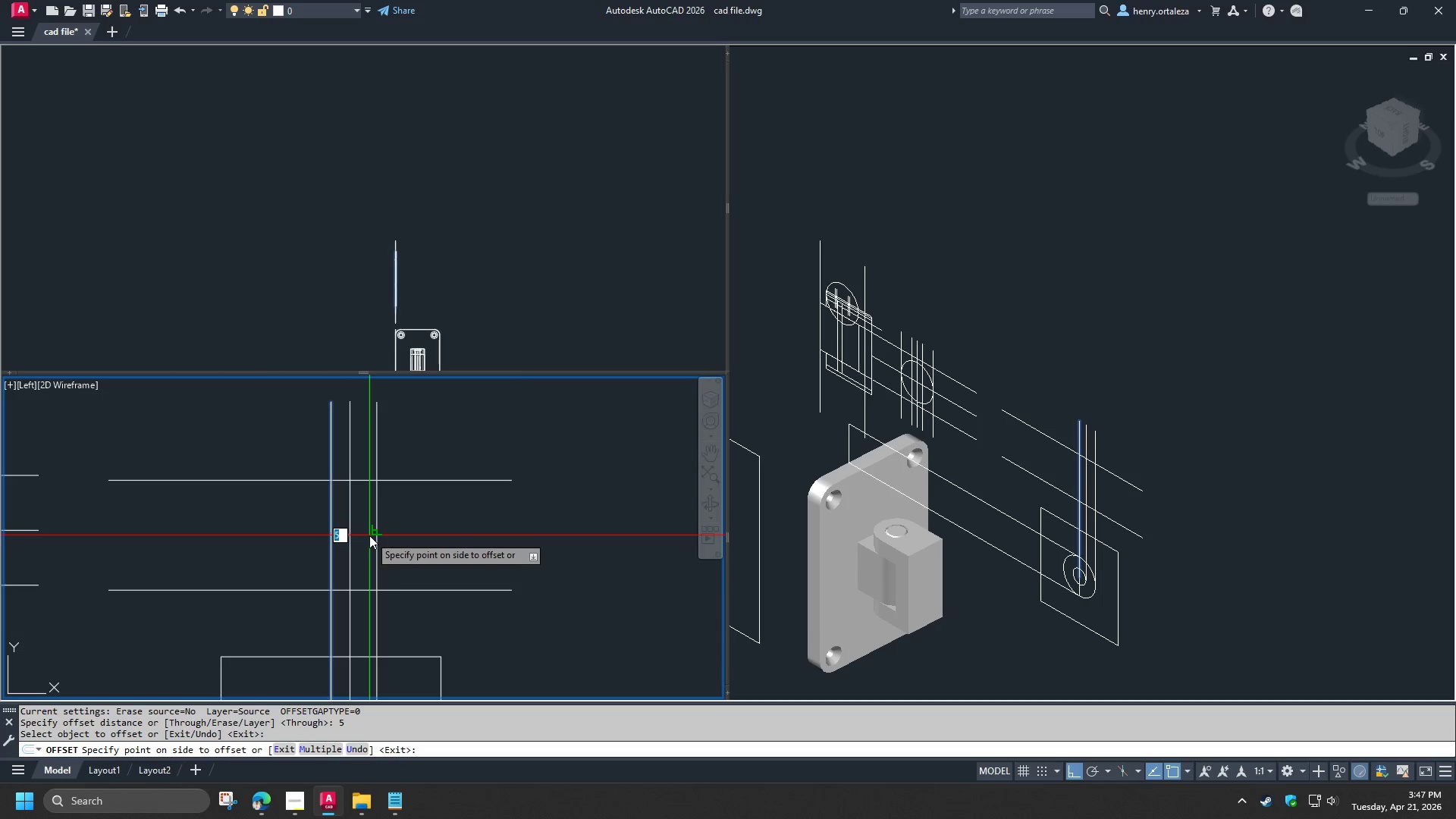 
double_click([370, 535])
 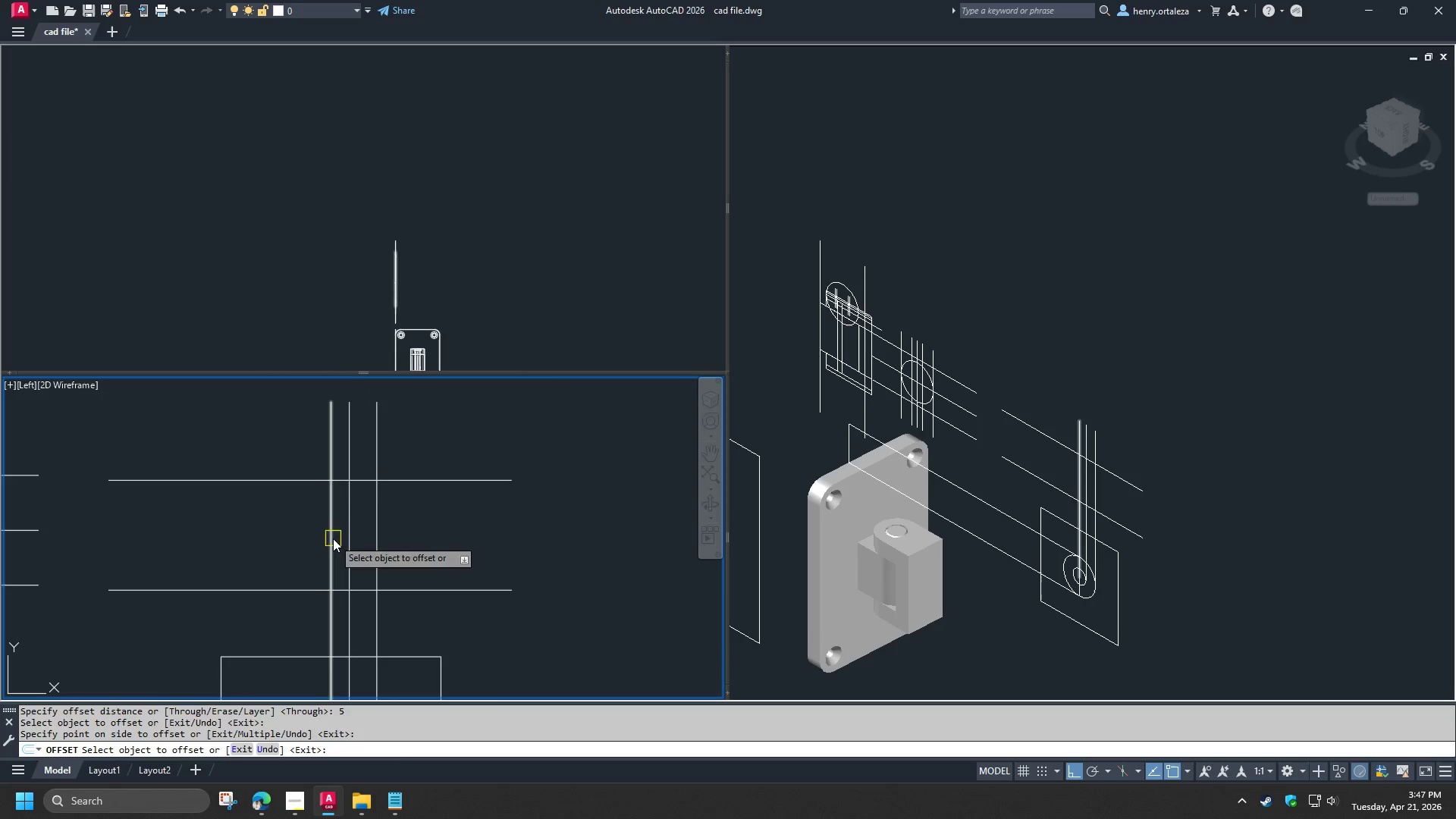 
triple_click([197, 538])
 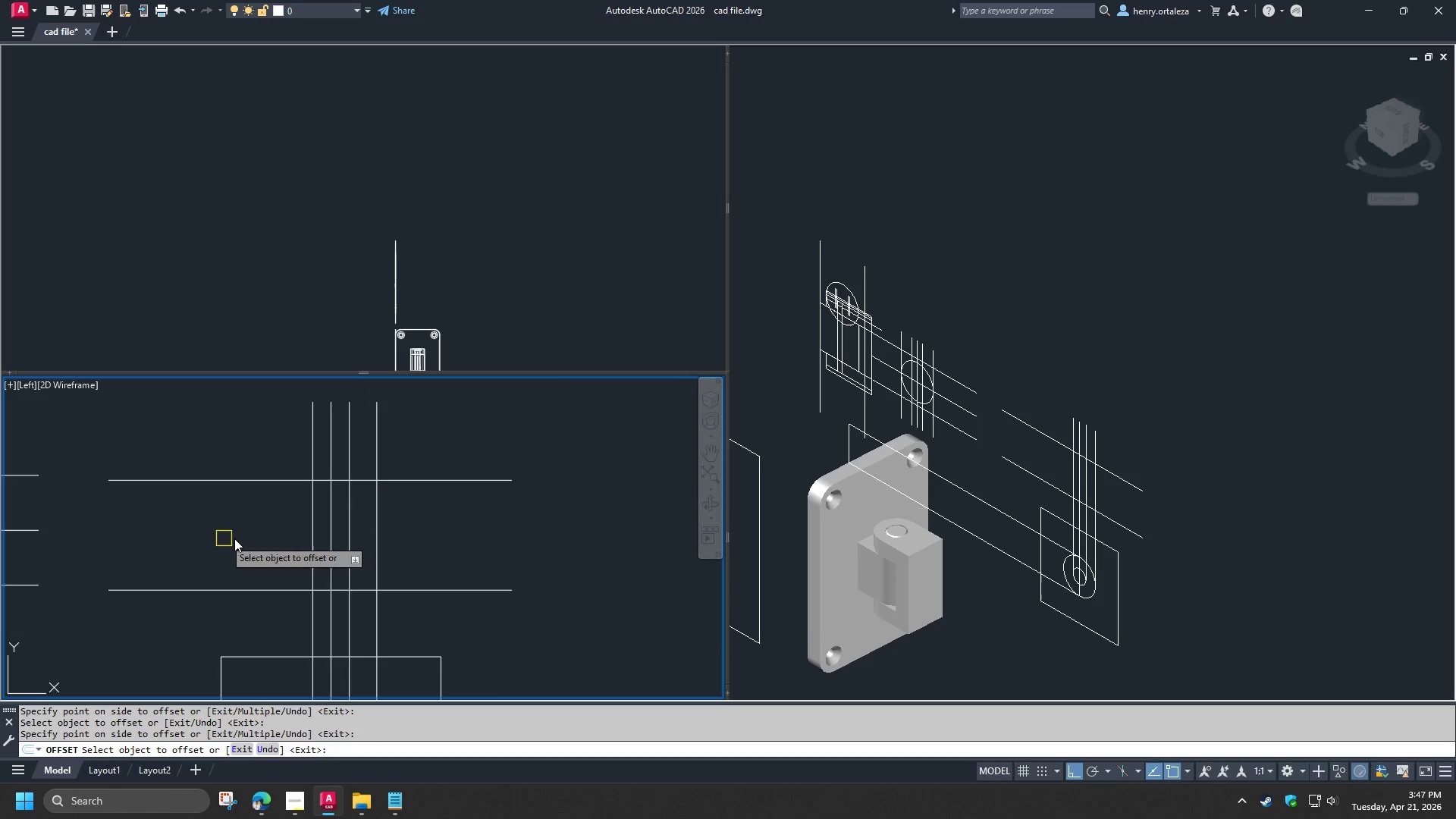 
key(Space)
 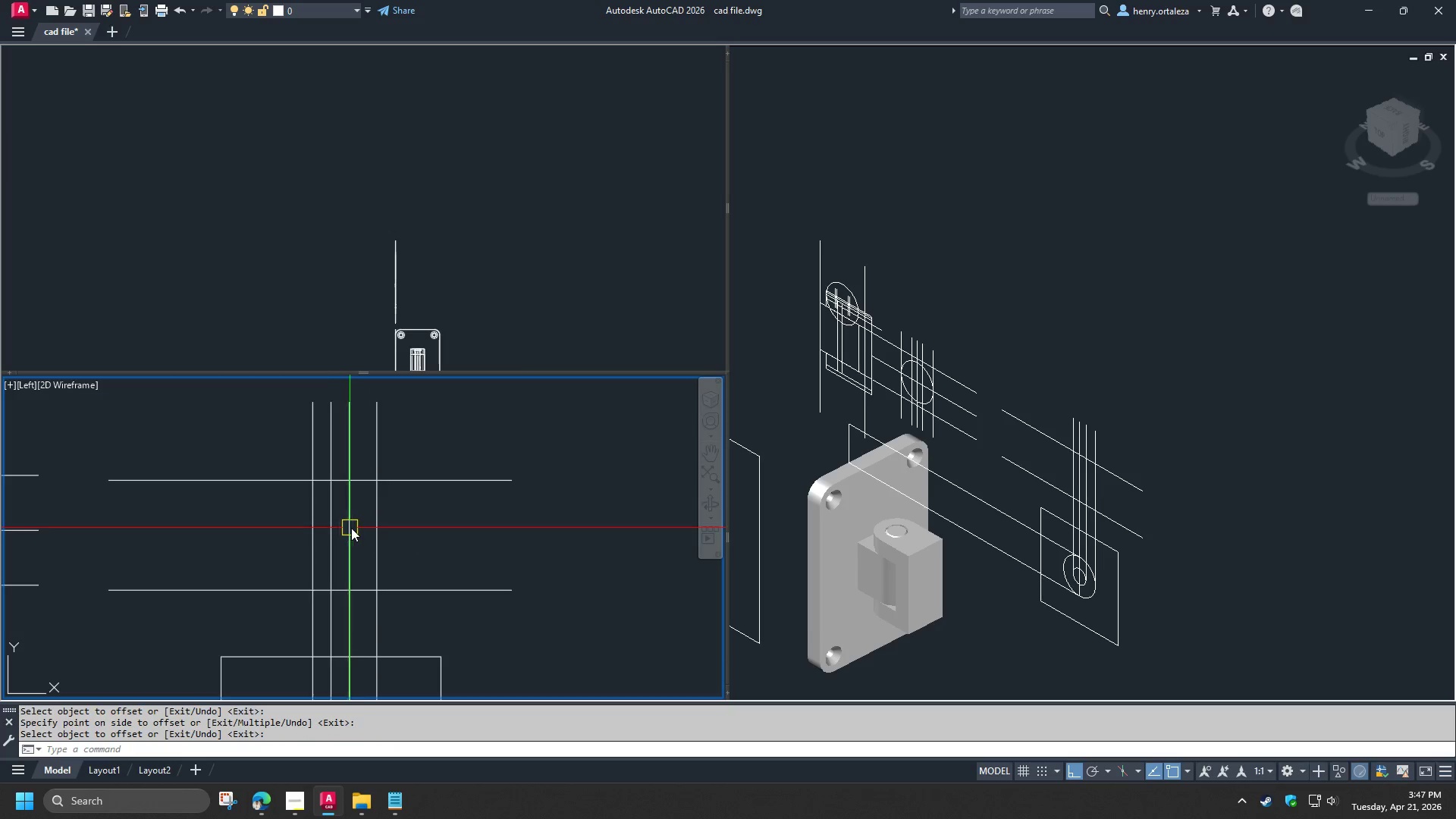 
scroll: coordinate [373, 521], scroll_direction: down, amount: 2.0
 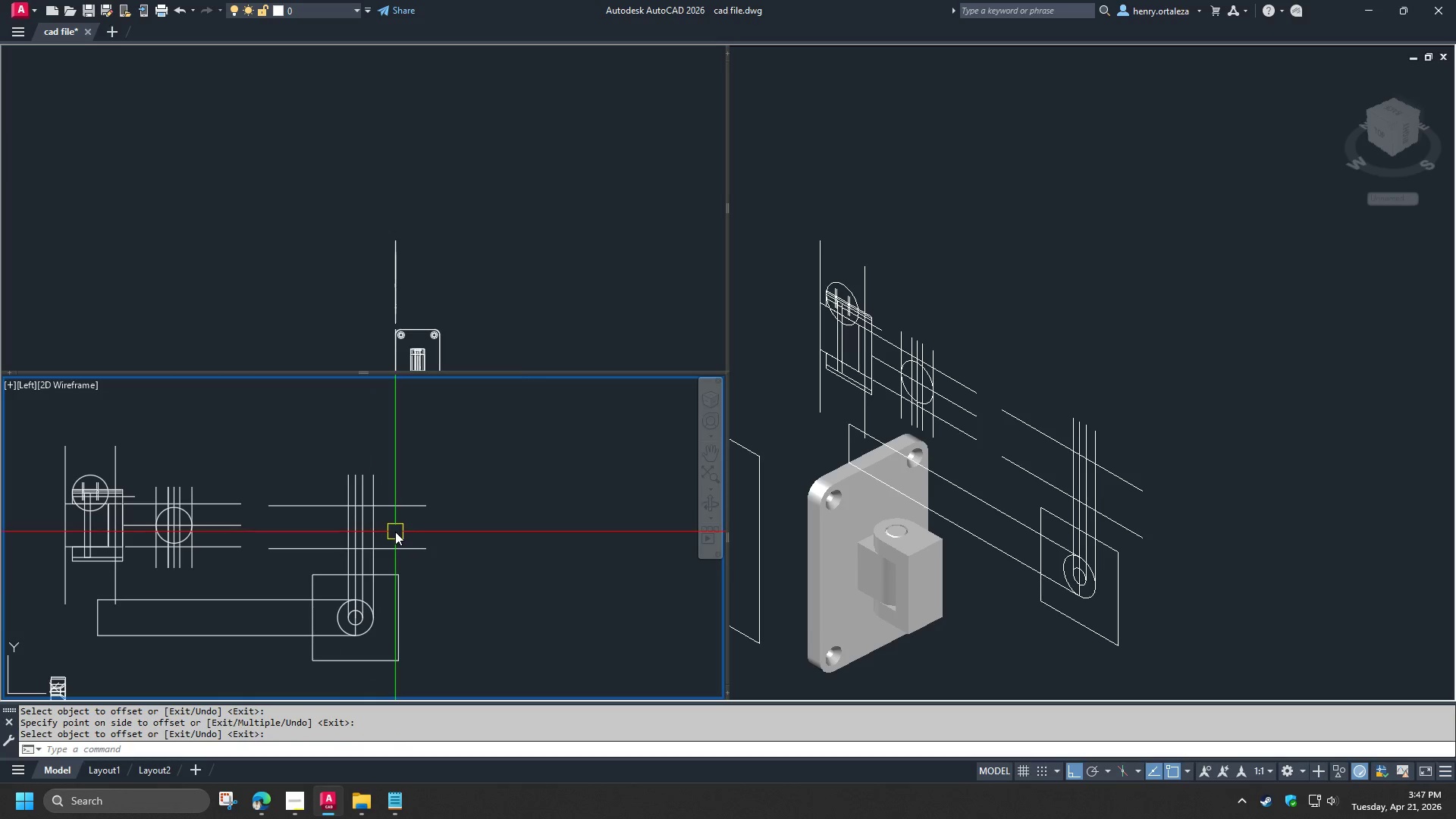 
scroll: coordinate [376, 527], scroll_direction: up, amount: 2.0
 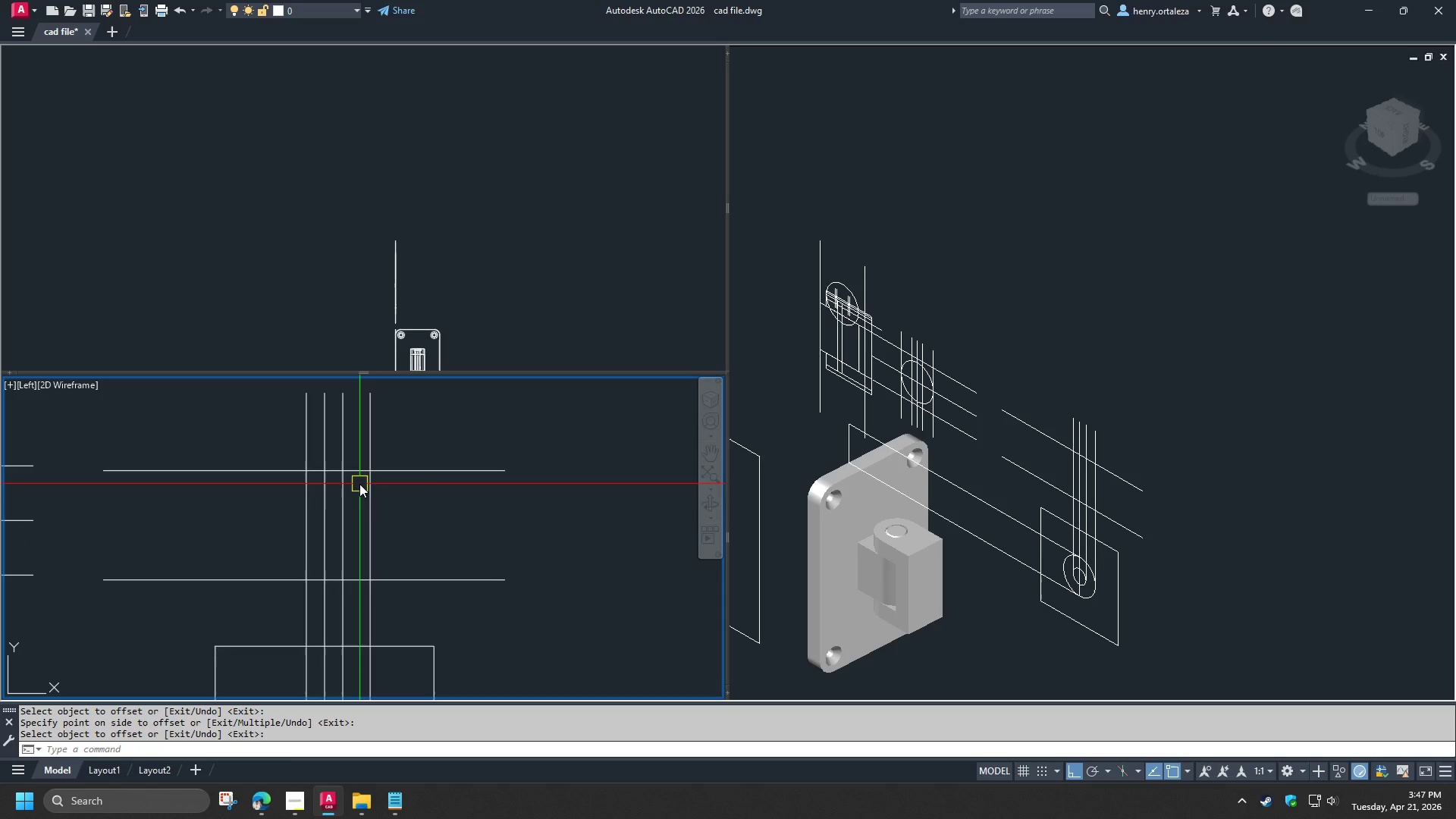 
key(F)
 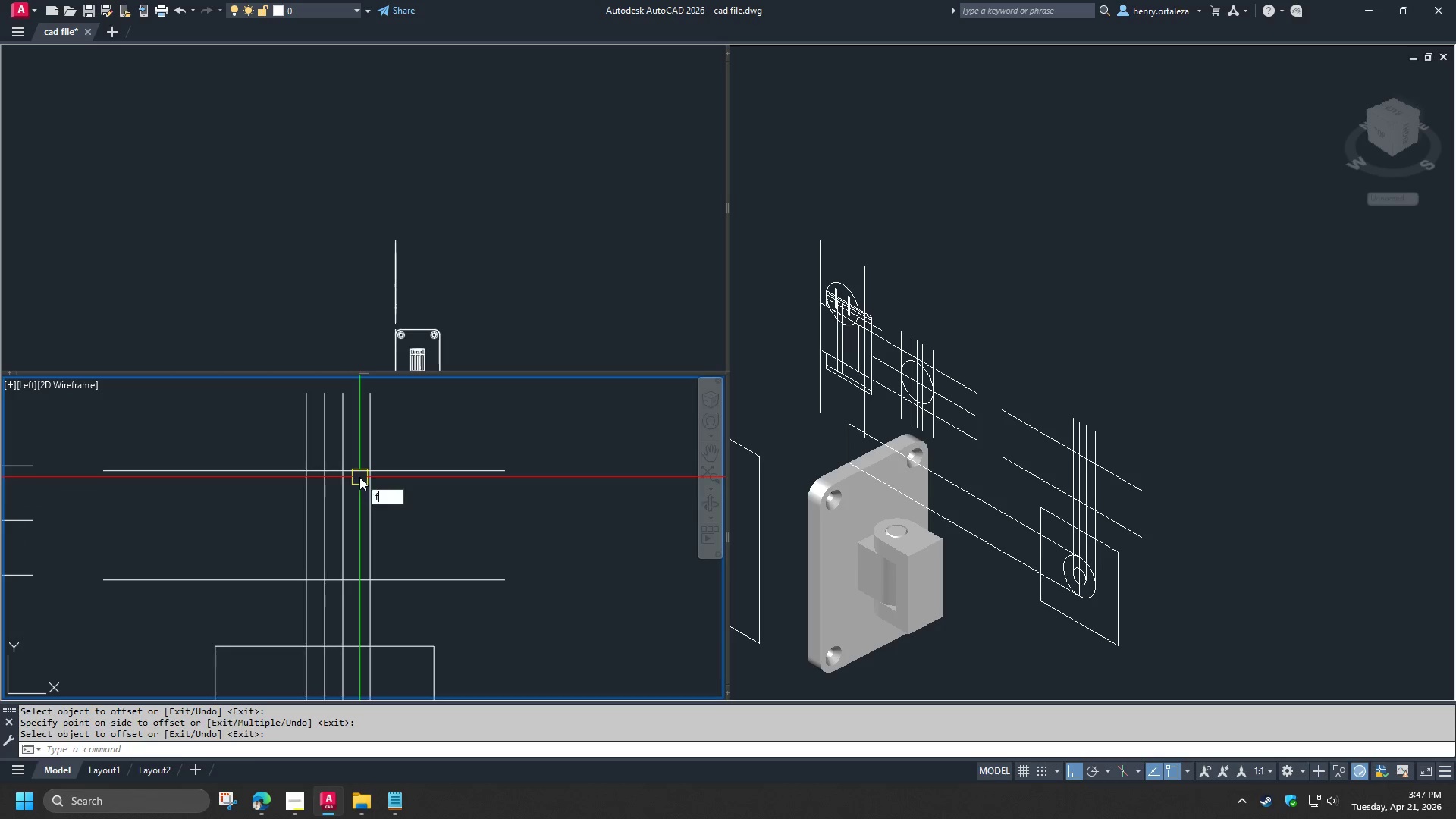 
key(Space)
 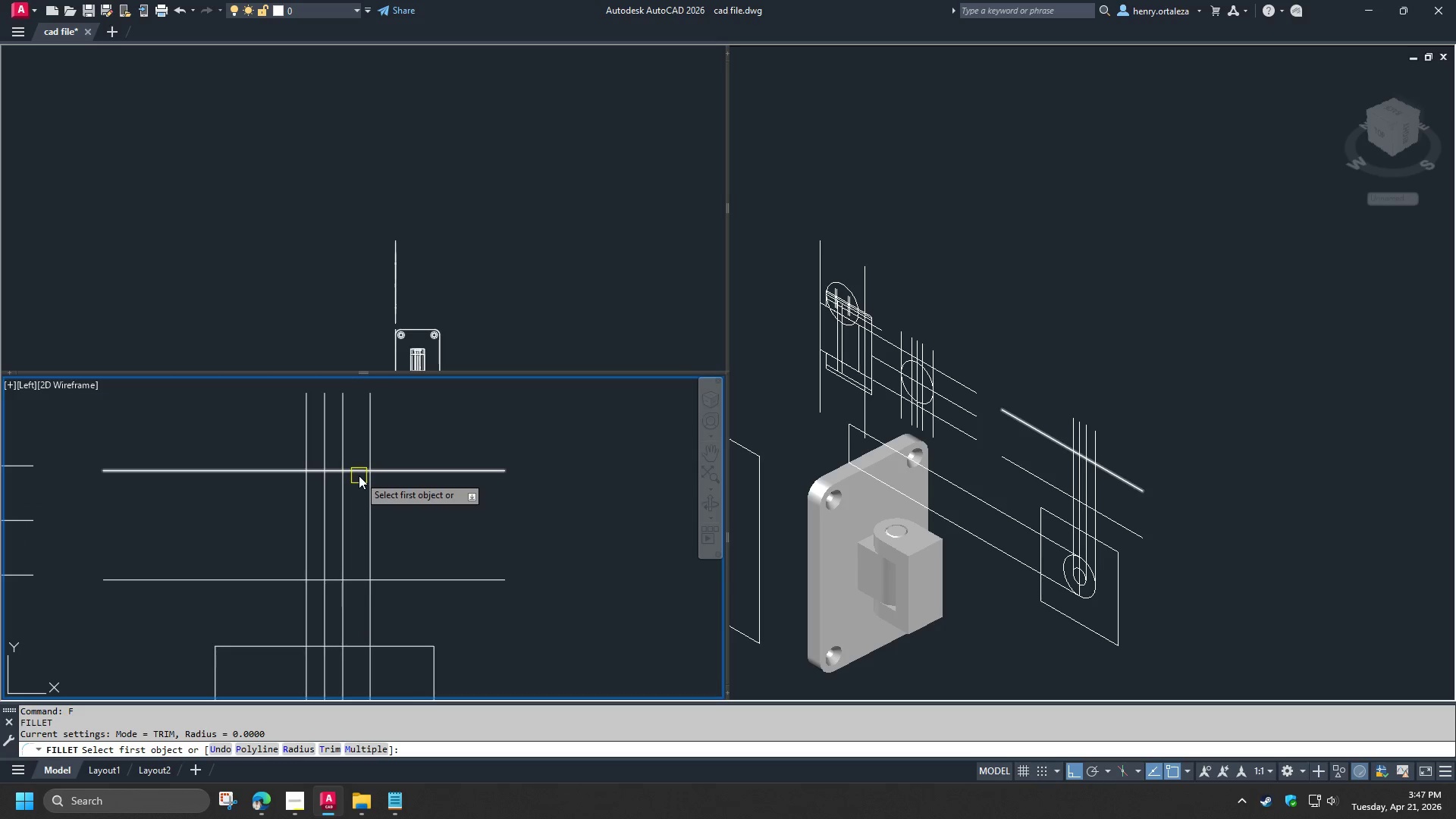 
left_click([359, 473])
 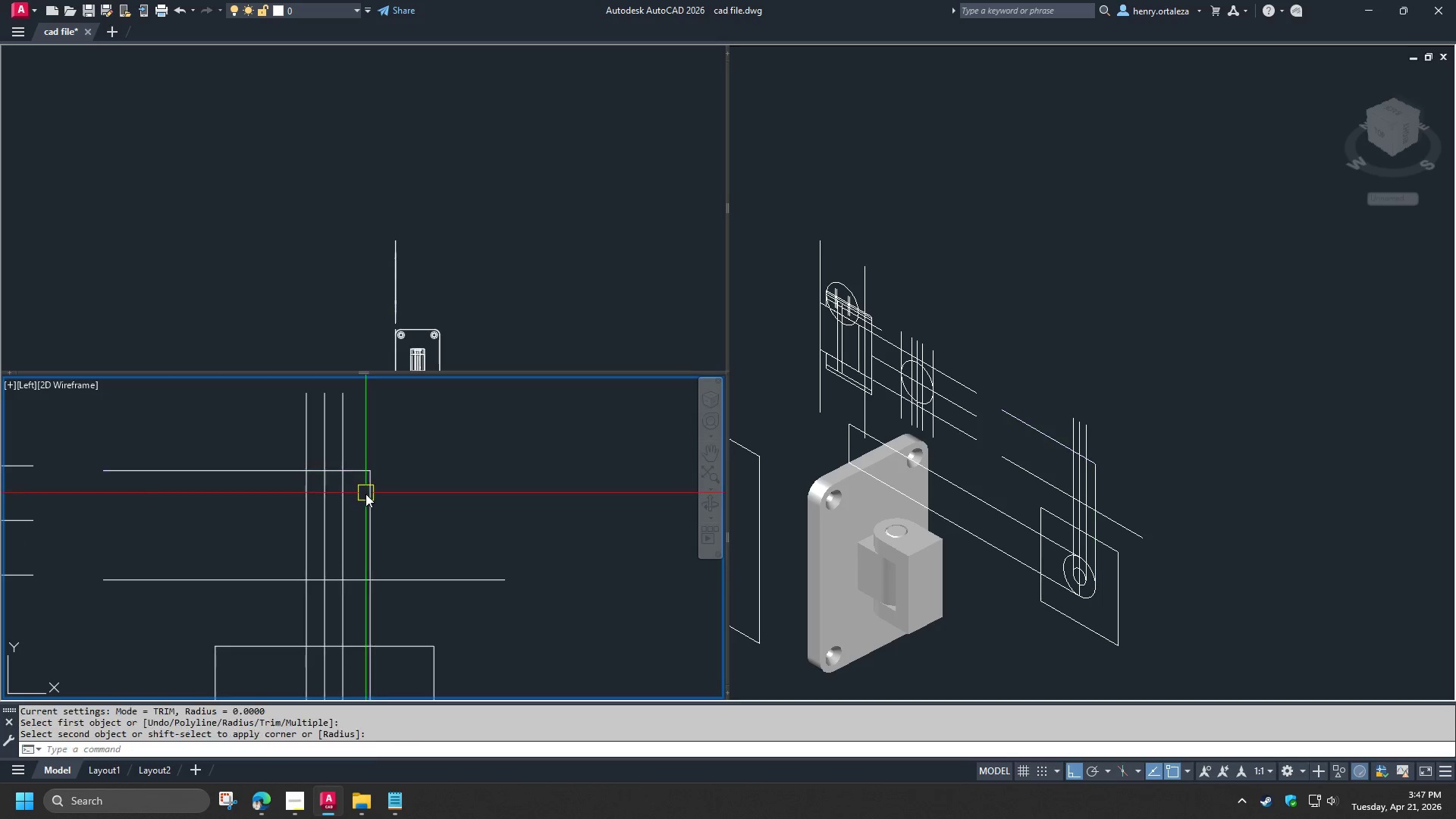 
key(Space)
 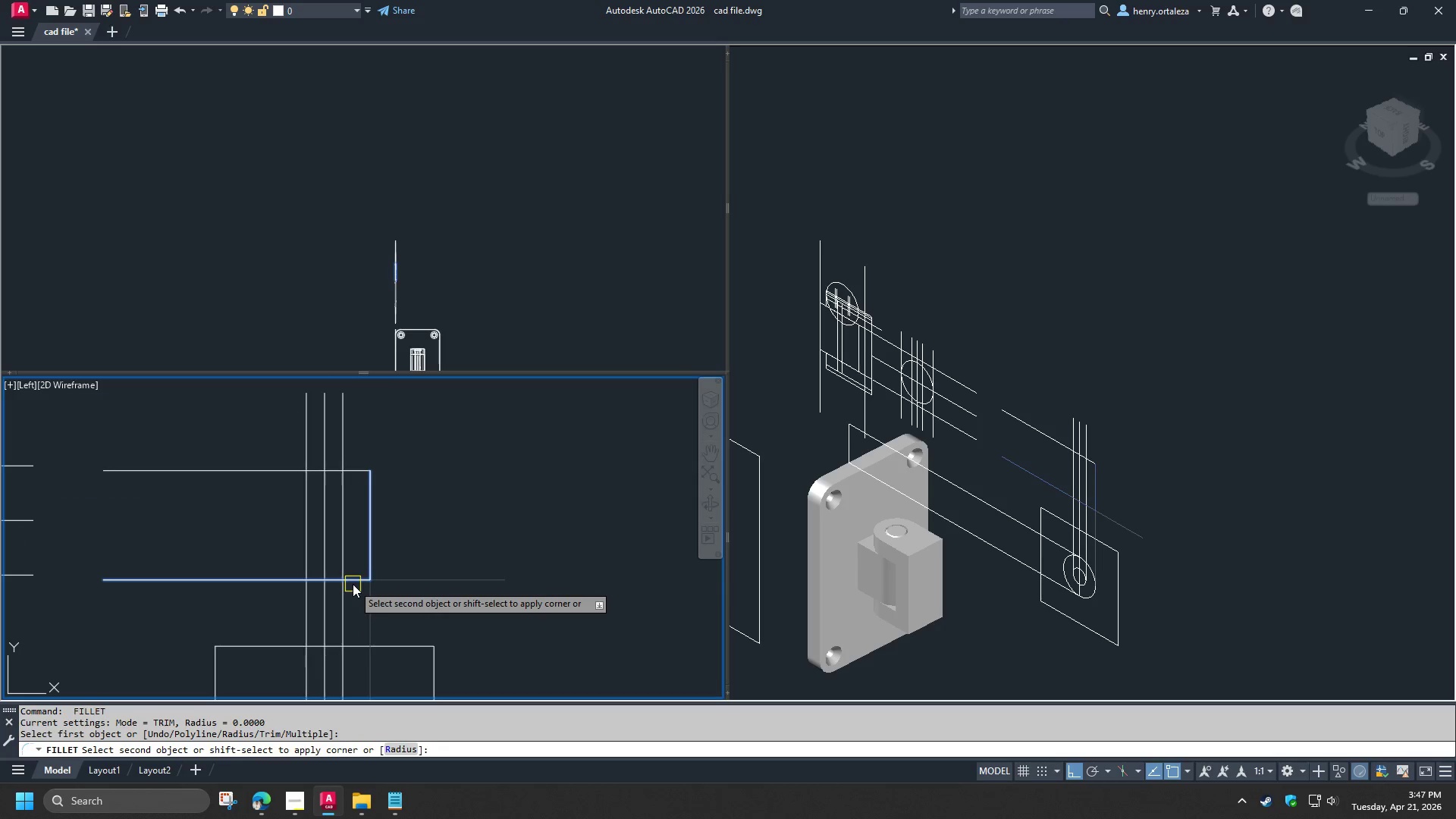 
left_click([356, 582])
 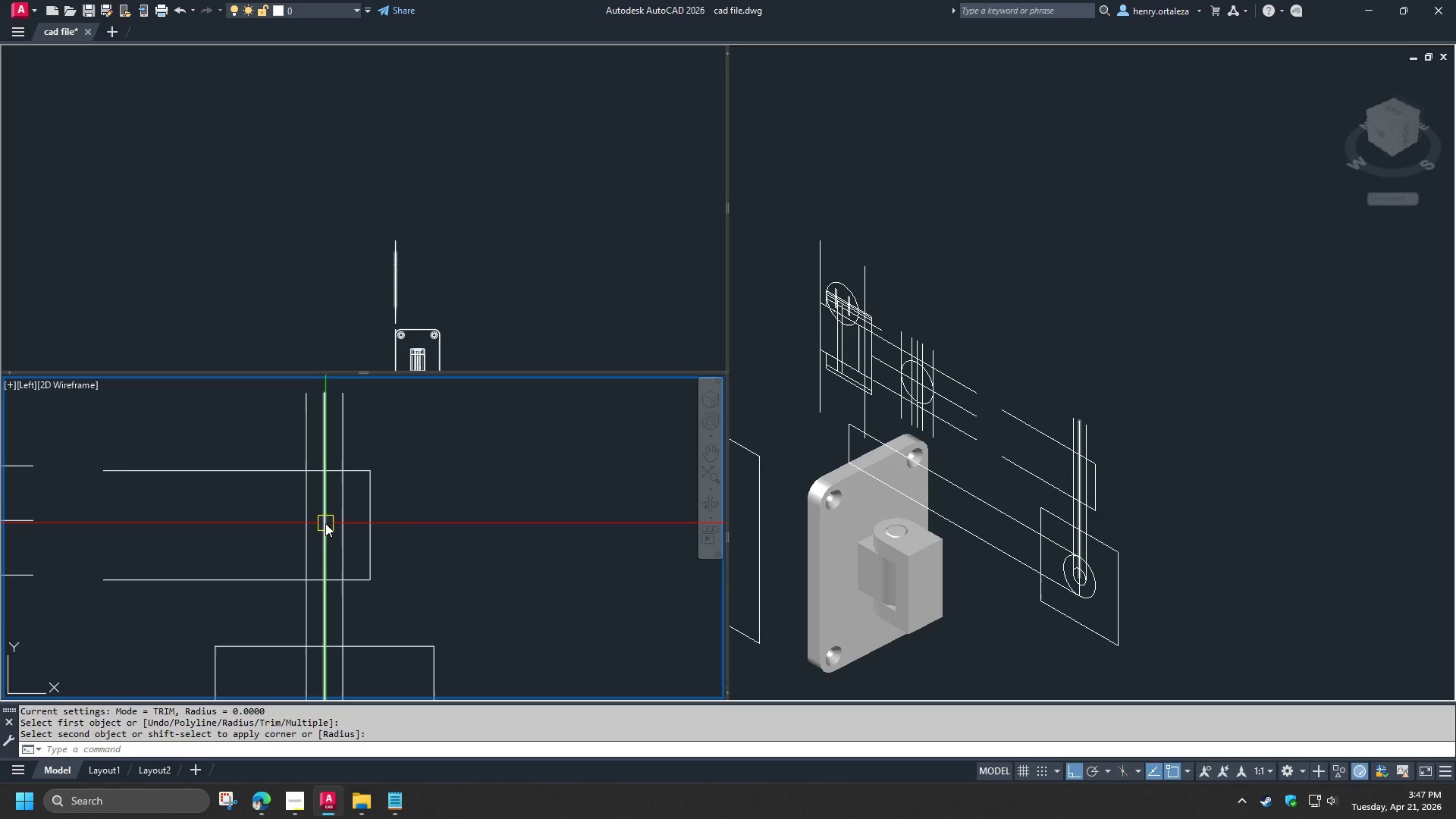 
scroll: coordinate [325, 522], scroll_direction: up, amount: 1.0
 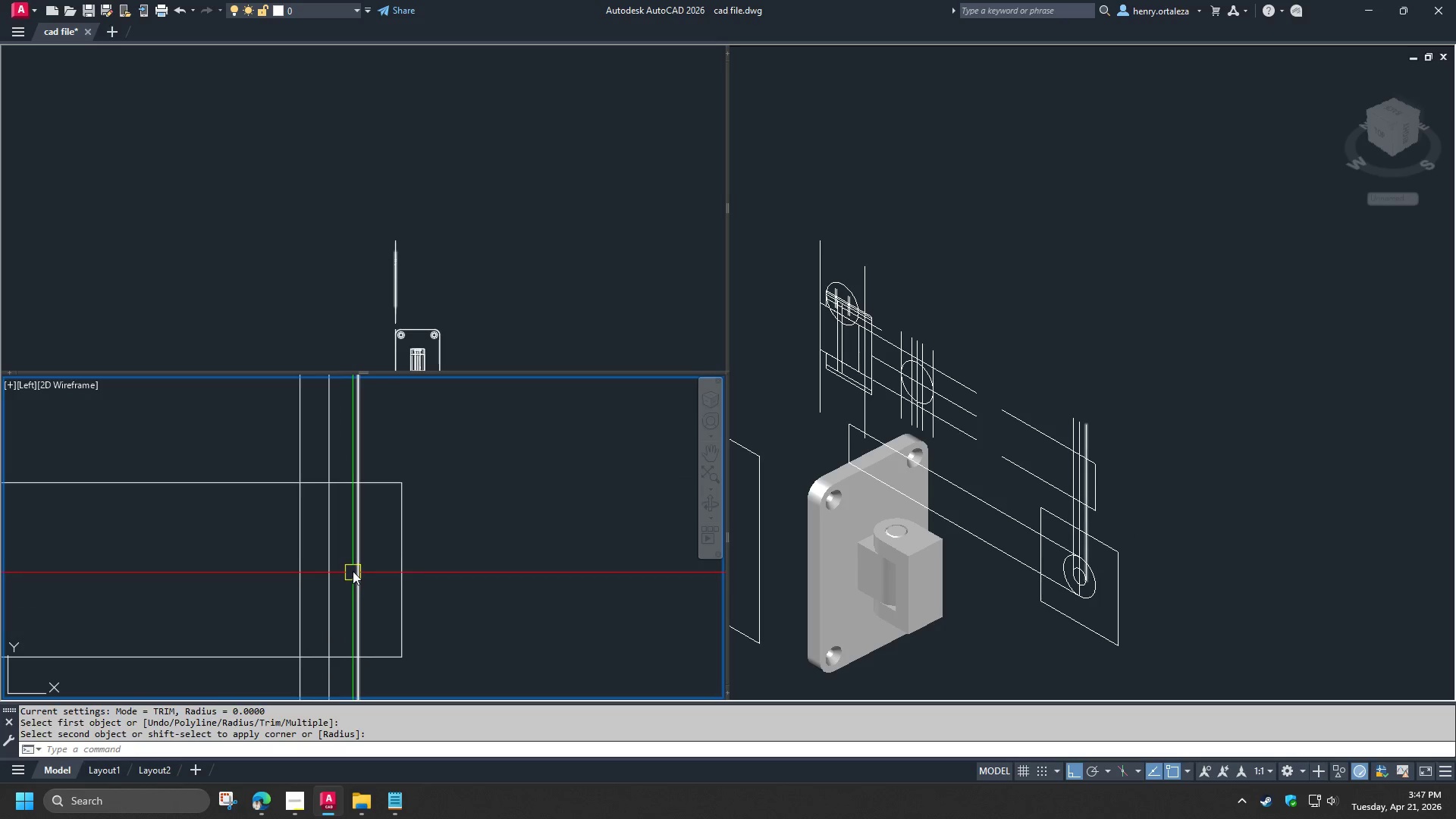 
scroll: coordinate [339, 551], scroll_direction: down, amount: 1.0
 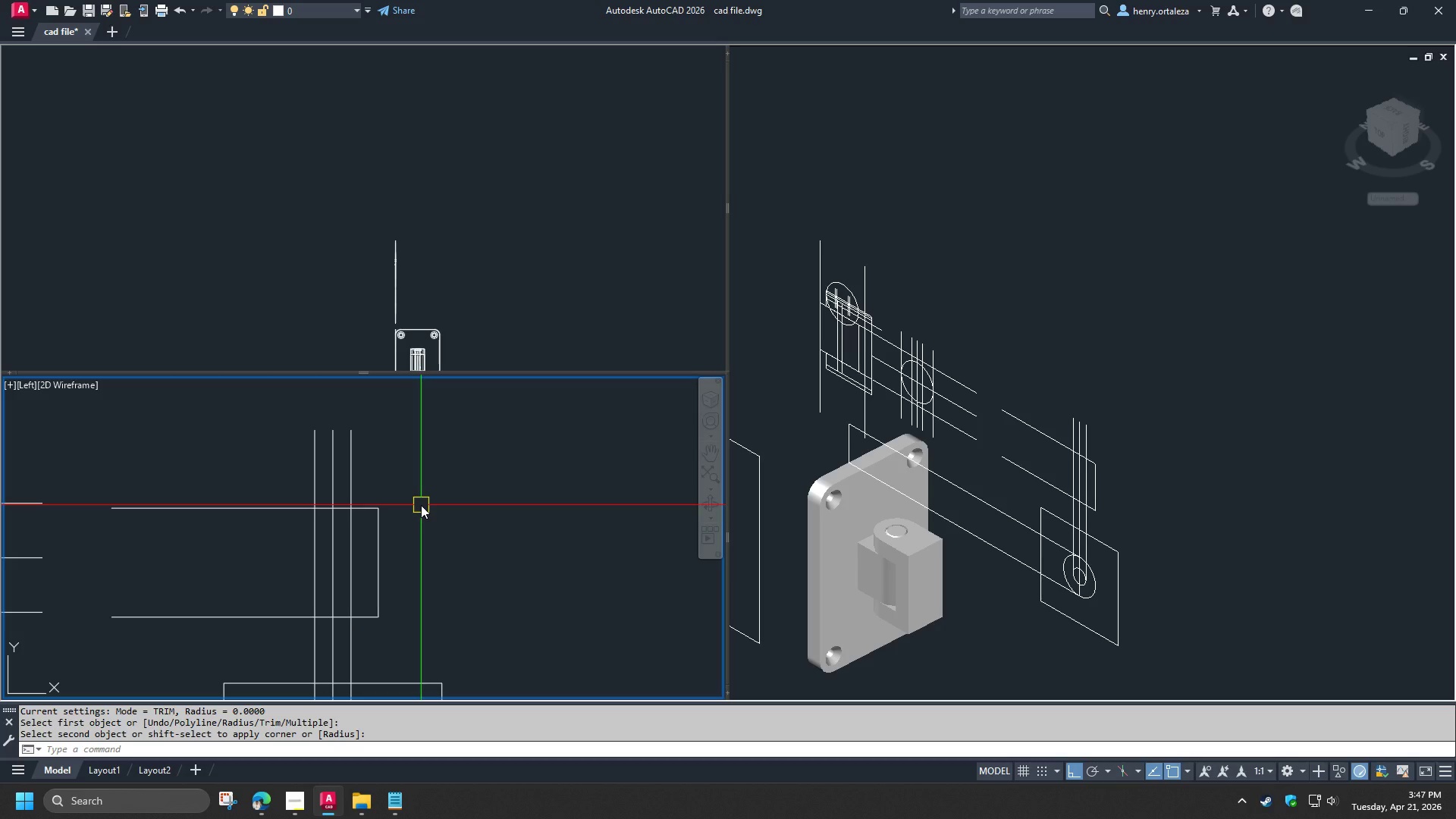 
wait(7.96)
 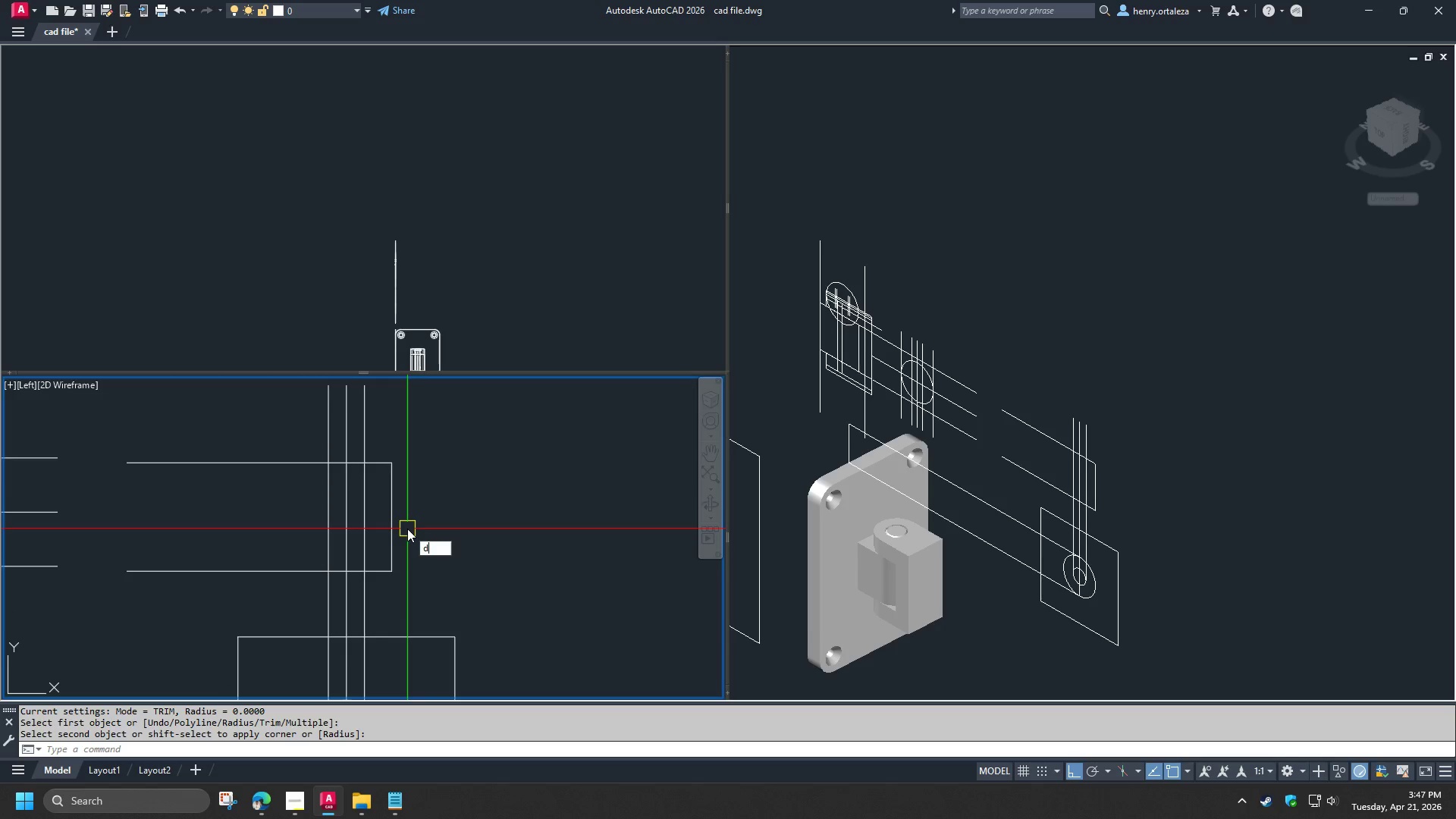 
key(D)
 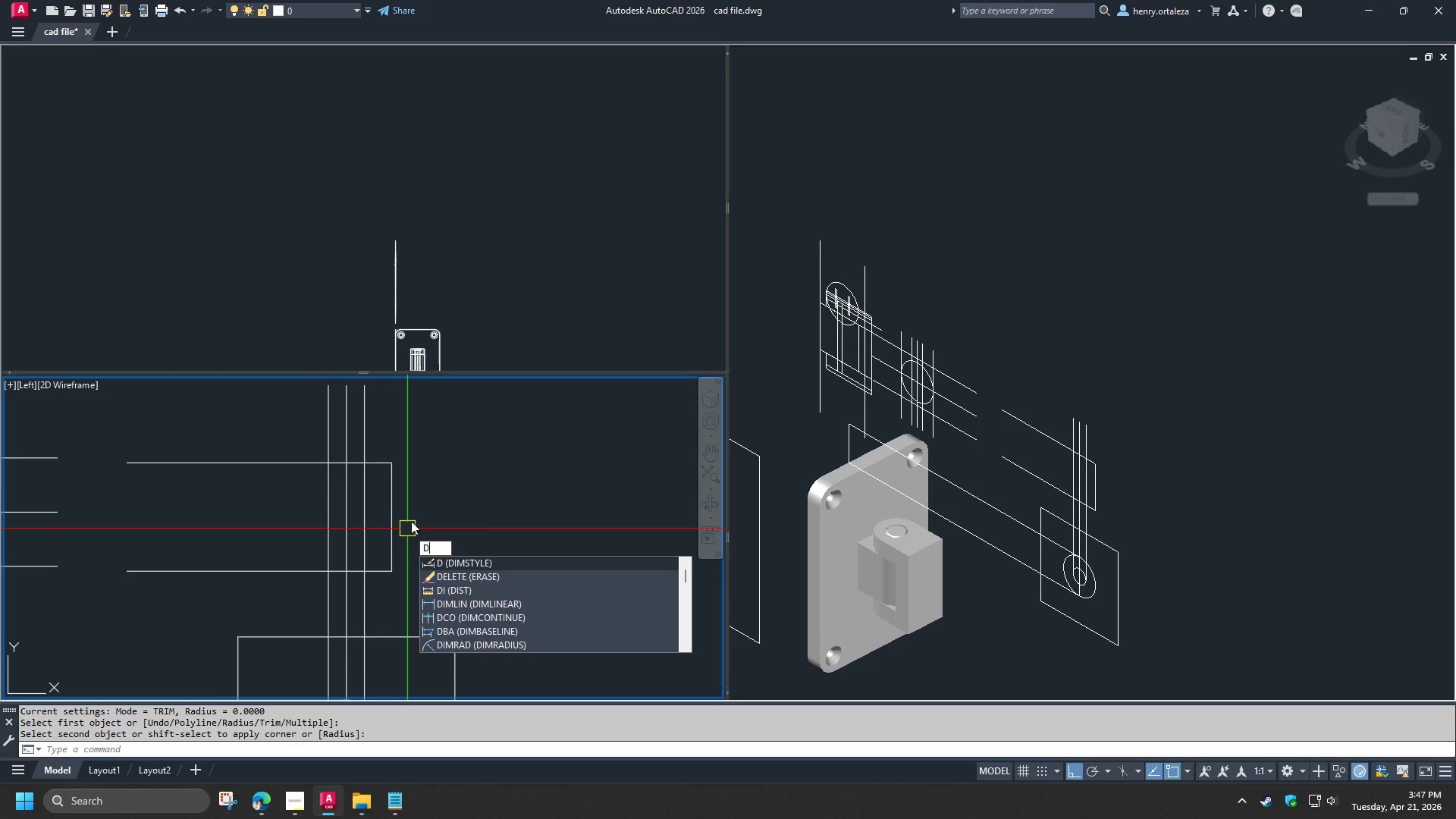 
scroll: coordinate [410, 532], scroll_direction: none, amount: 0.0
 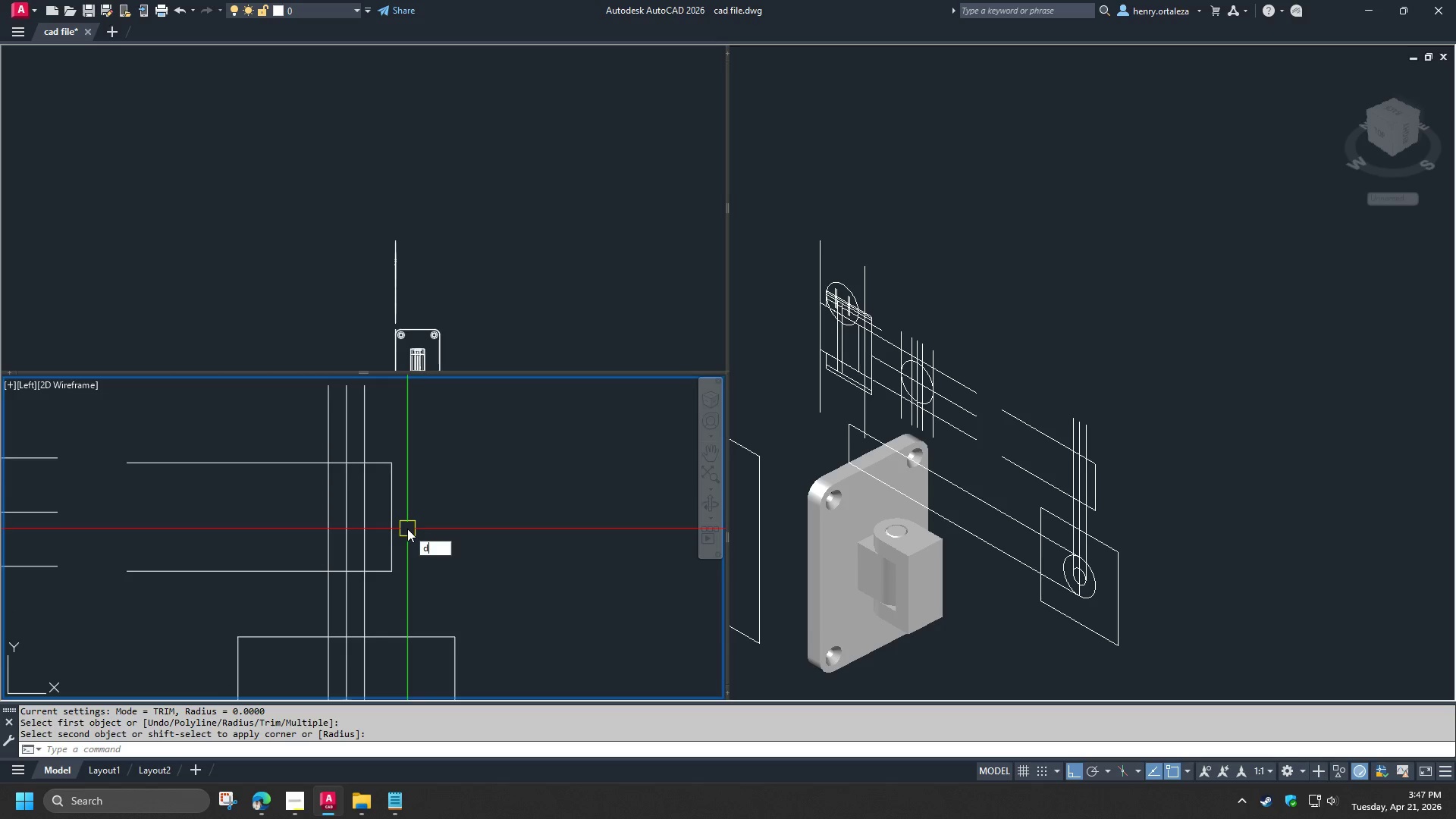 
key(I)
 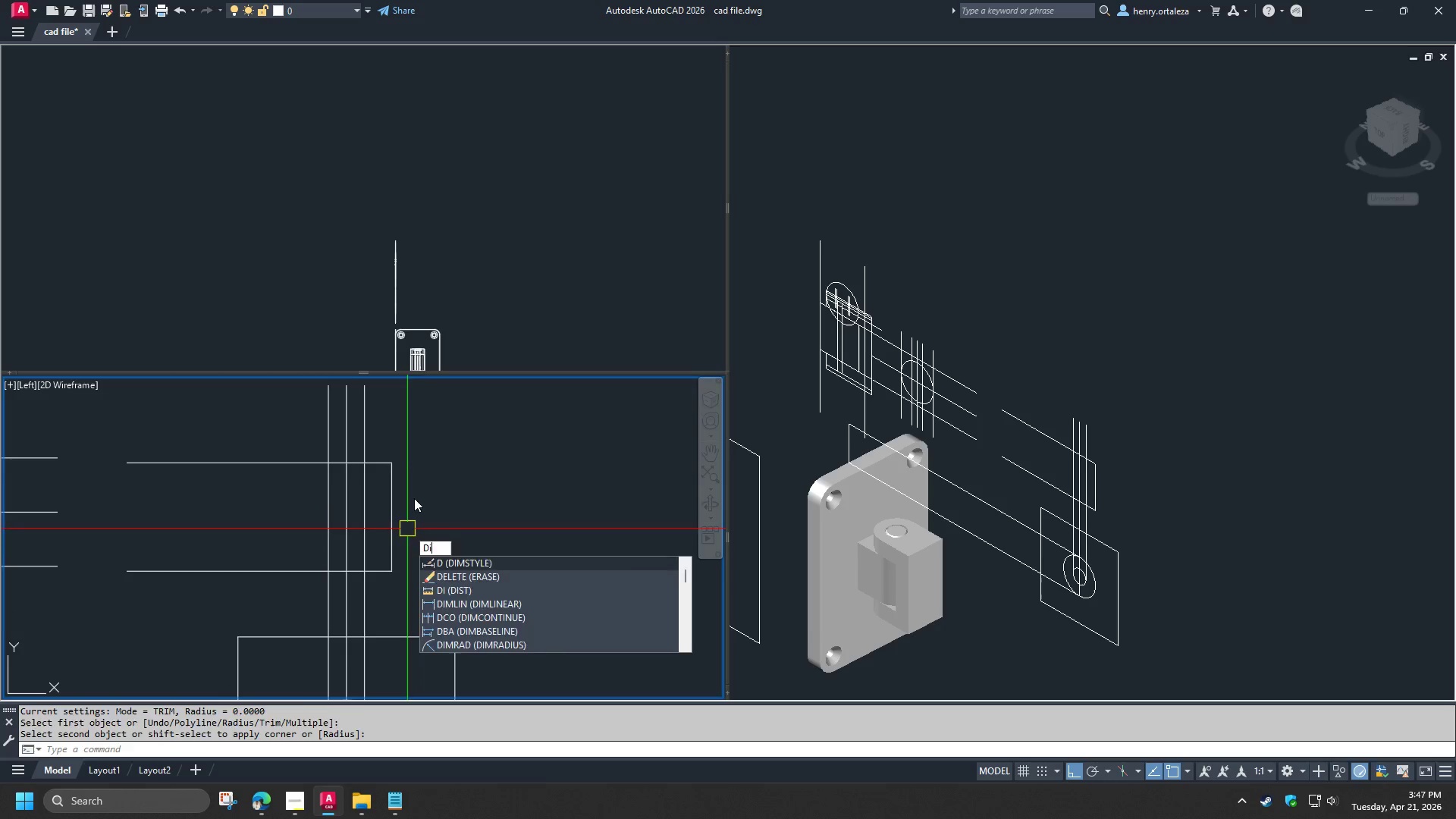 
key(Space)
 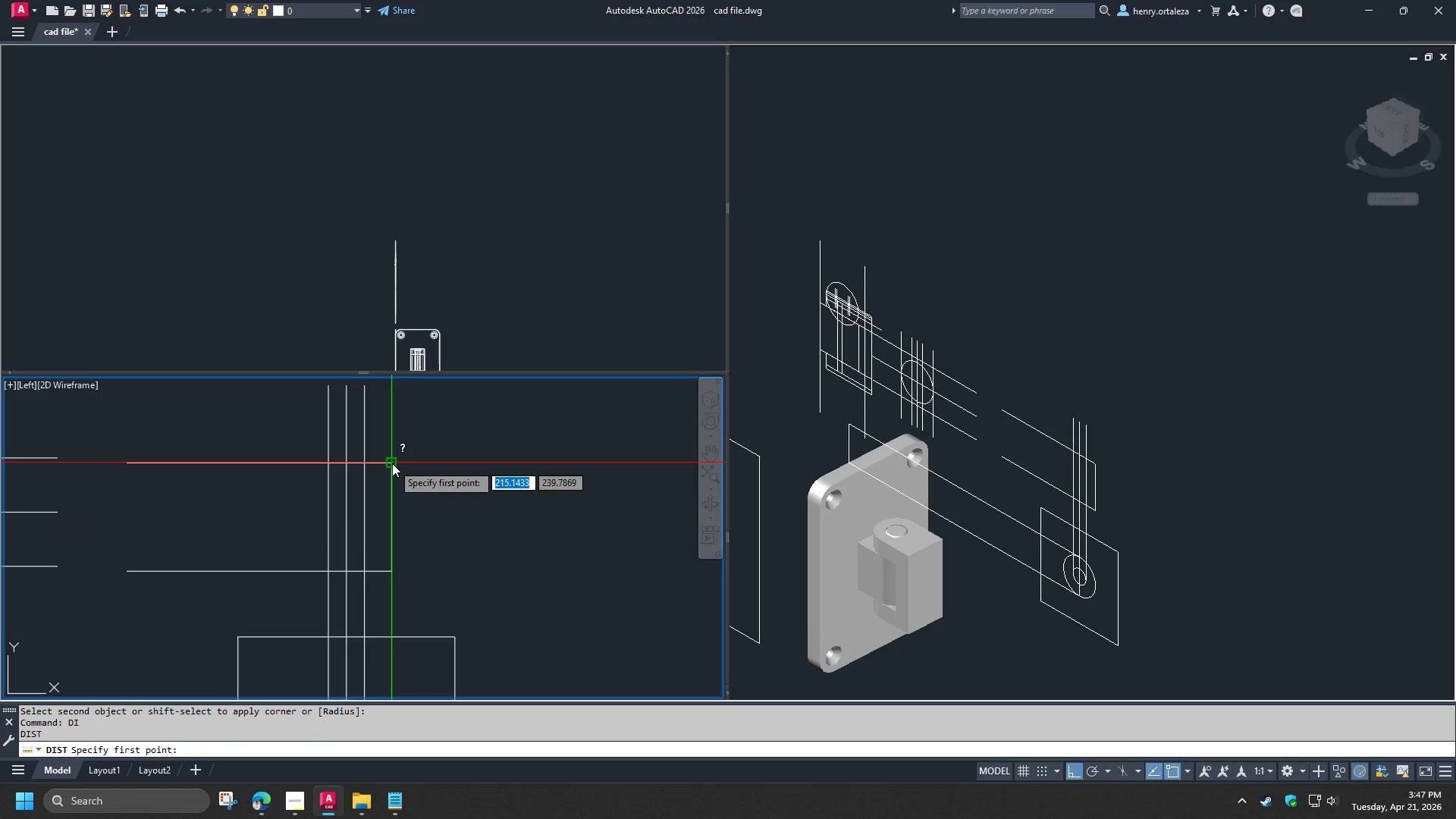 
left_click([392, 463])
 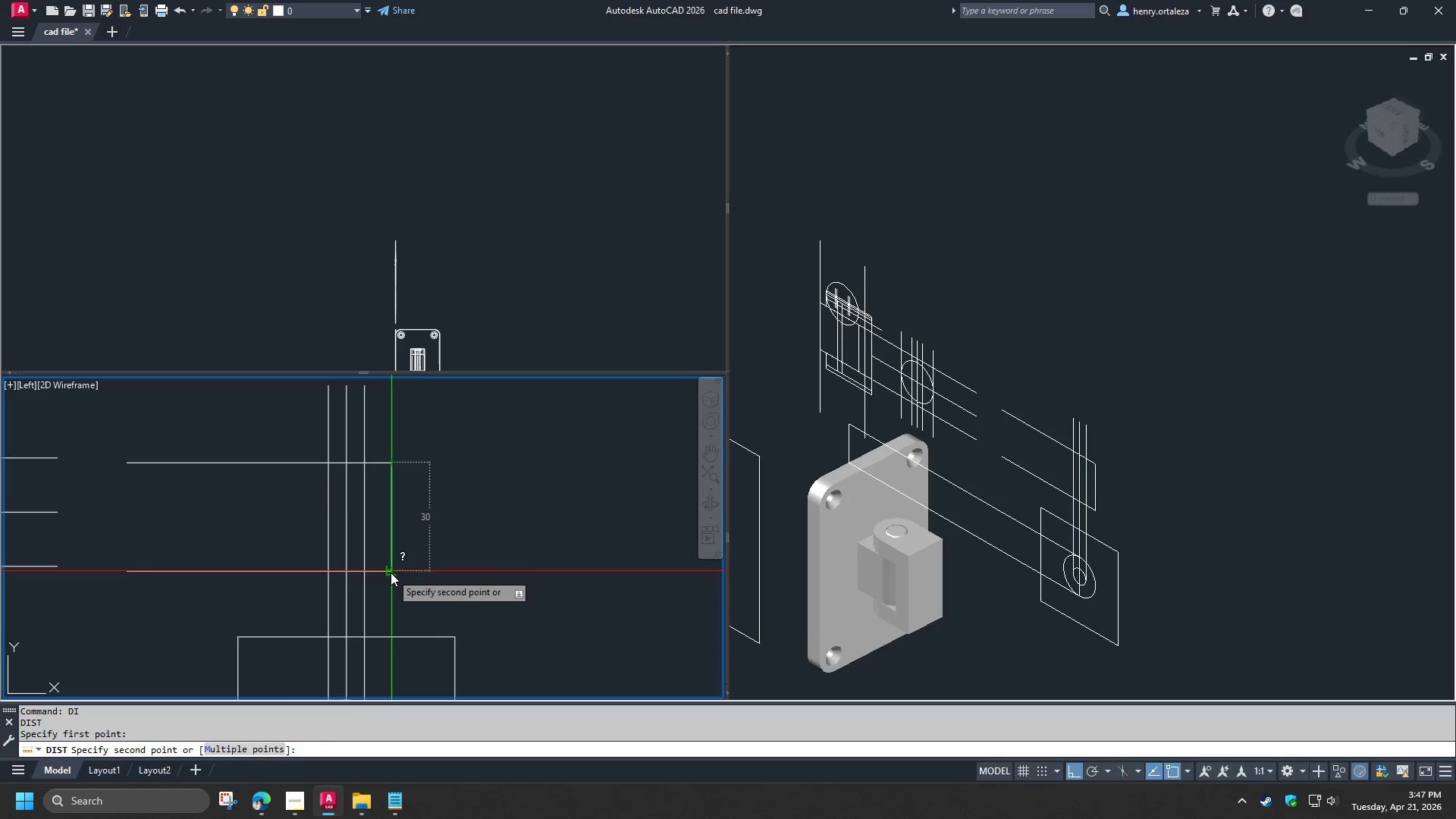 
key(Escape)
 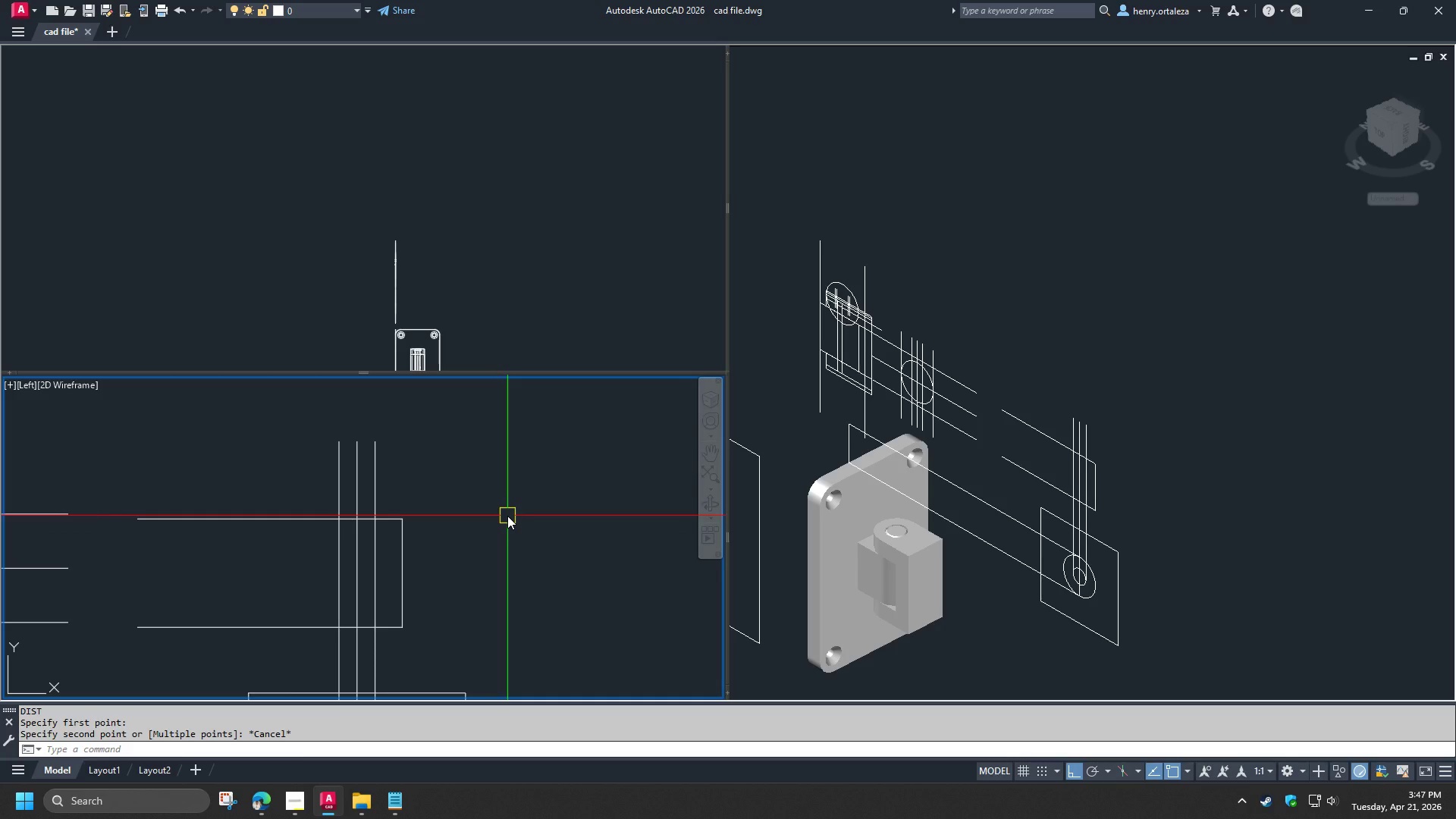 
wait(16.62)
 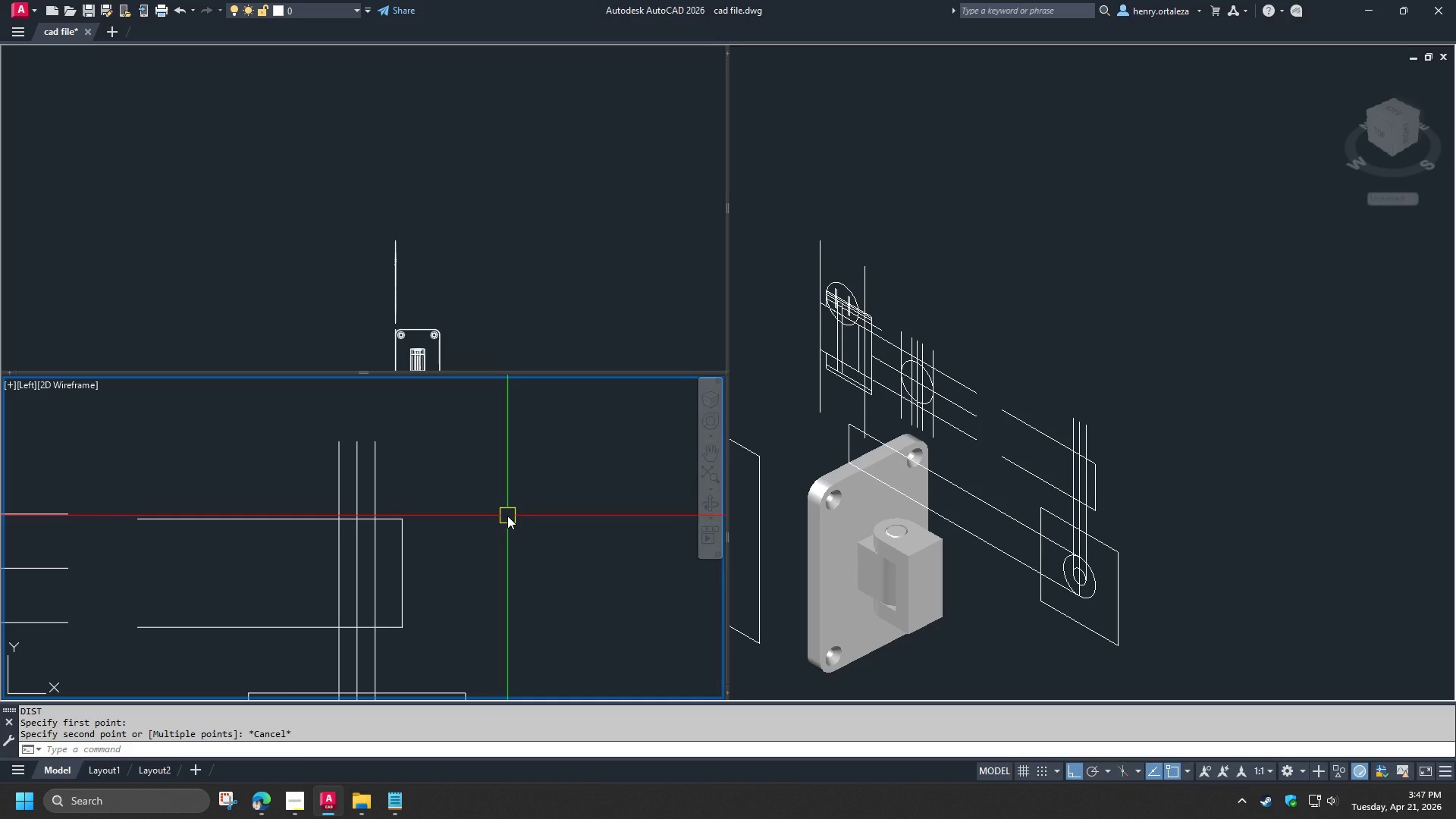 
scroll: coordinate [478, 500], scroll_direction: down, amount: 2.0
 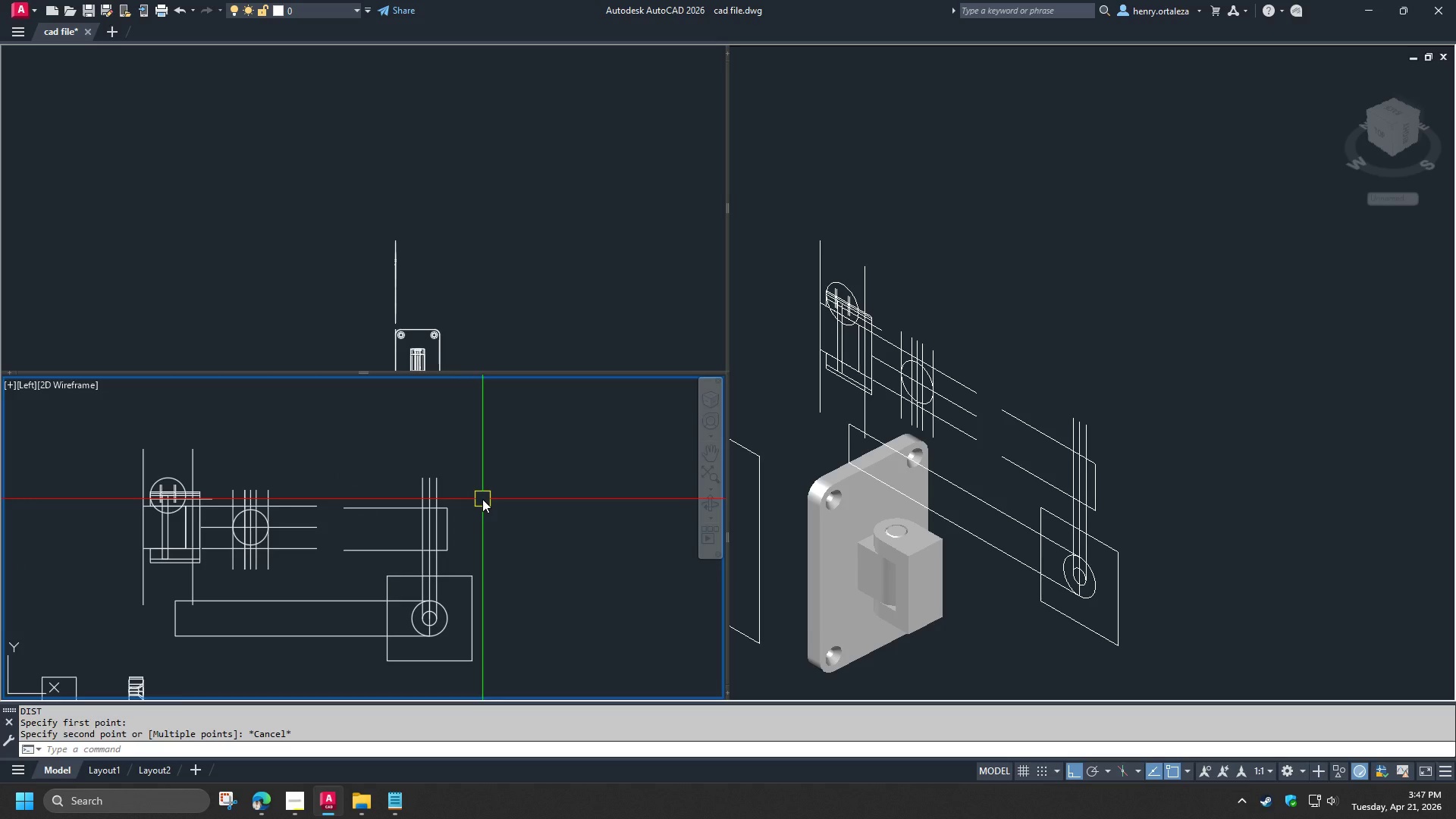 
scroll: coordinate [429, 486], scroll_direction: up, amount: 4.0
 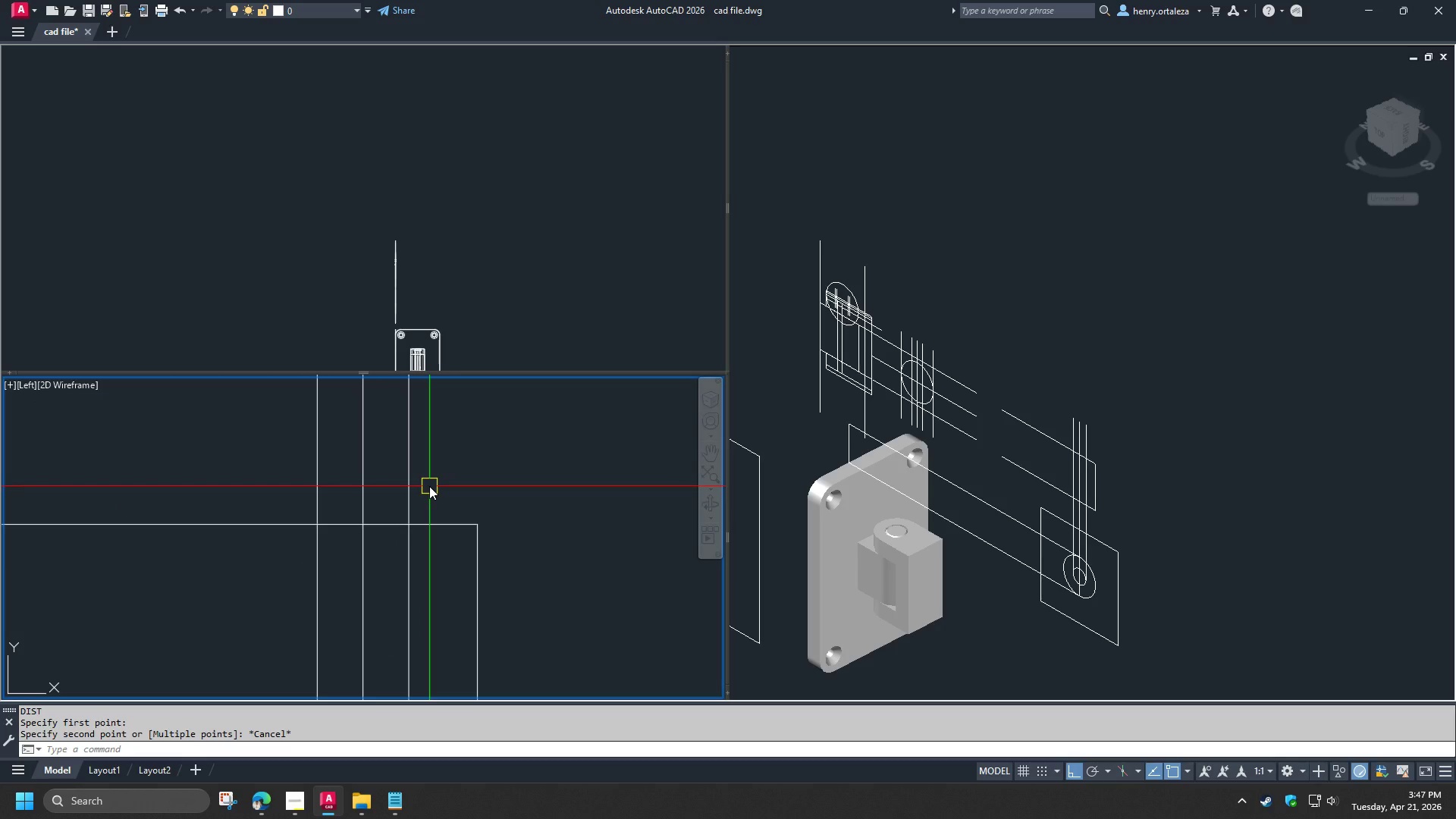 
scroll: coordinate [429, 486], scroll_direction: down, amount: 2.0
 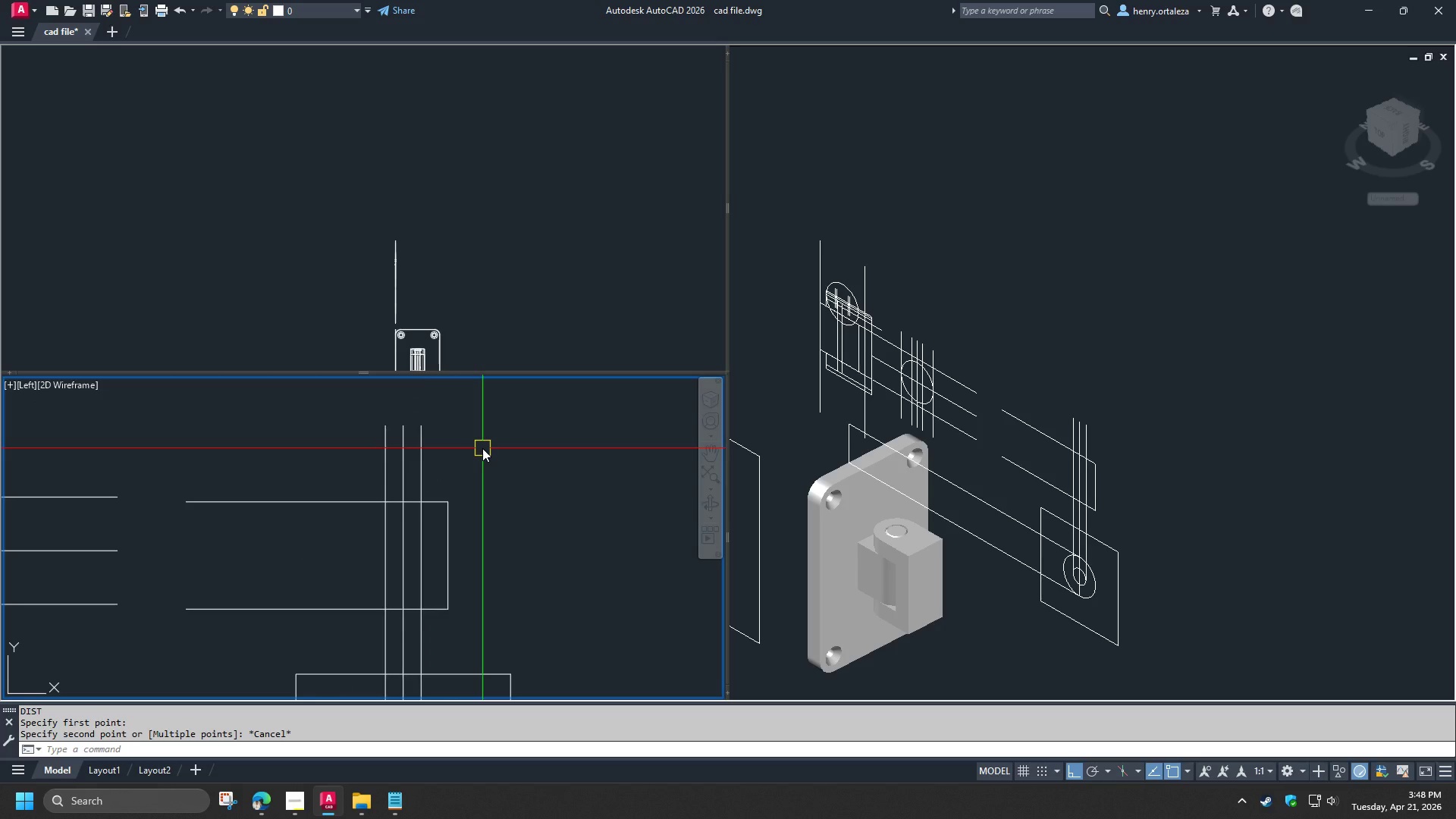 
wait(18.96)
 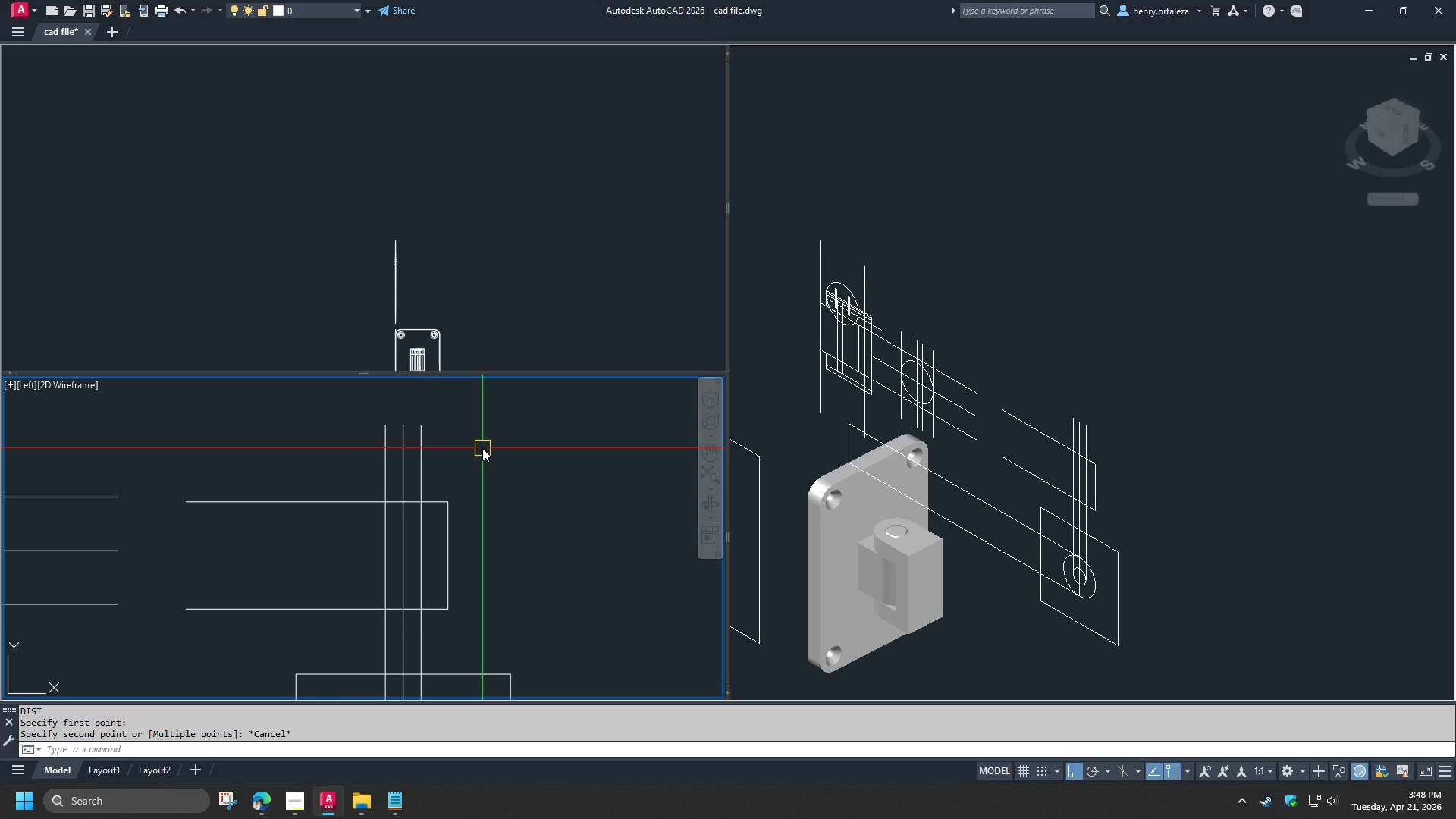 
scroll: coordinate [448, 475], scroll_direction: up, amount: 1.0
 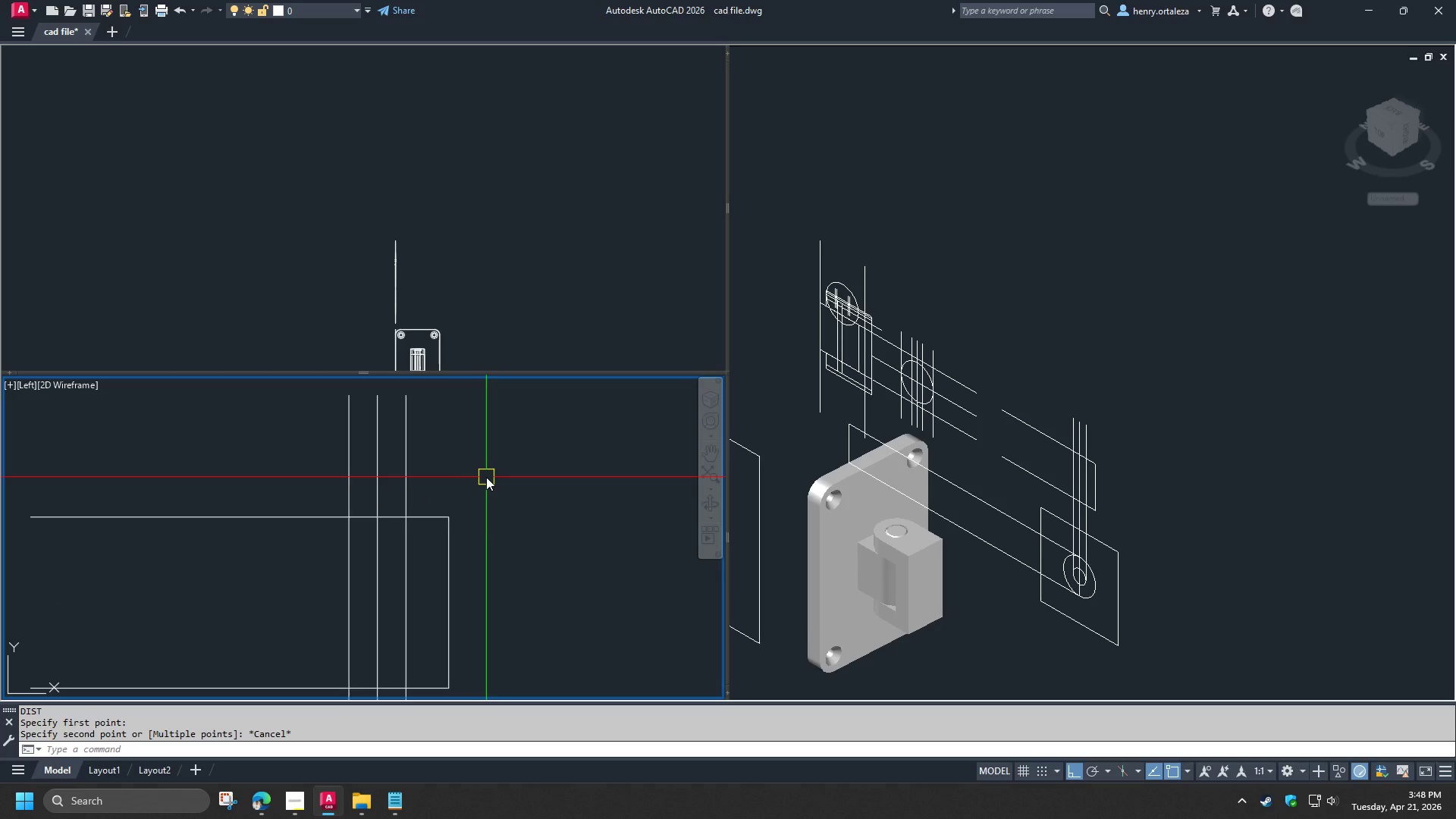 
wait(5.66)
 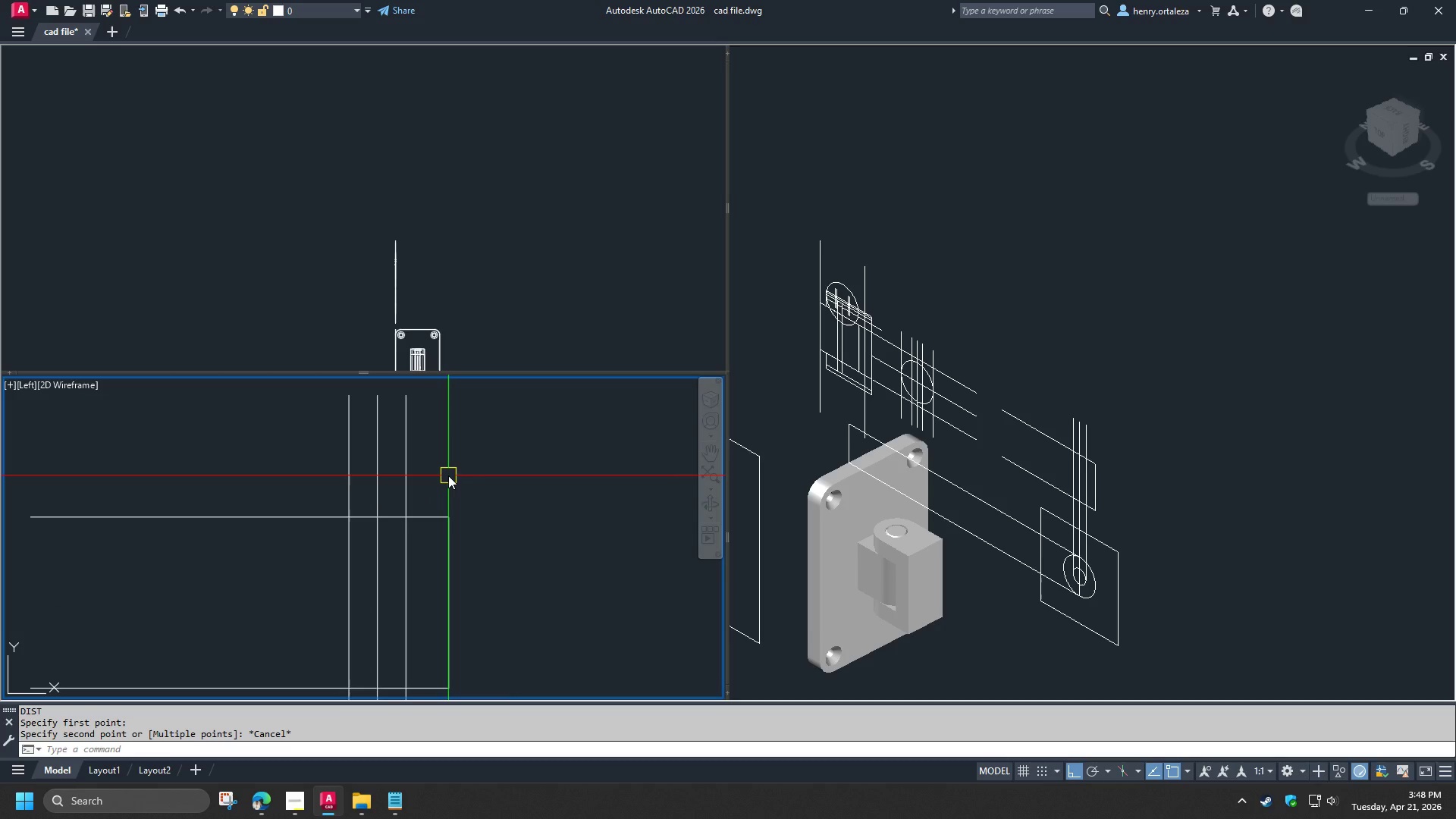 
key(O)
 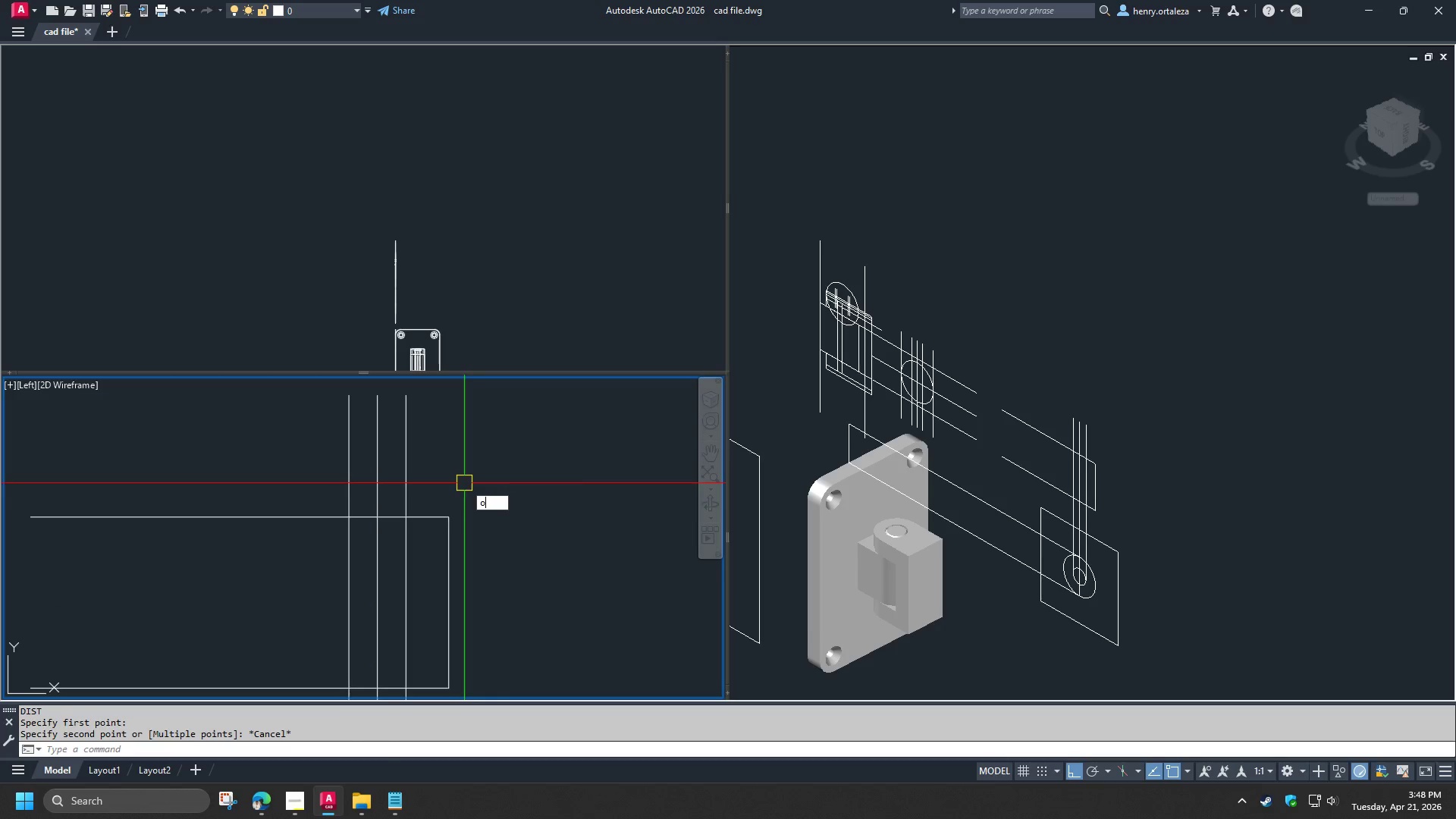 
key(Space)
 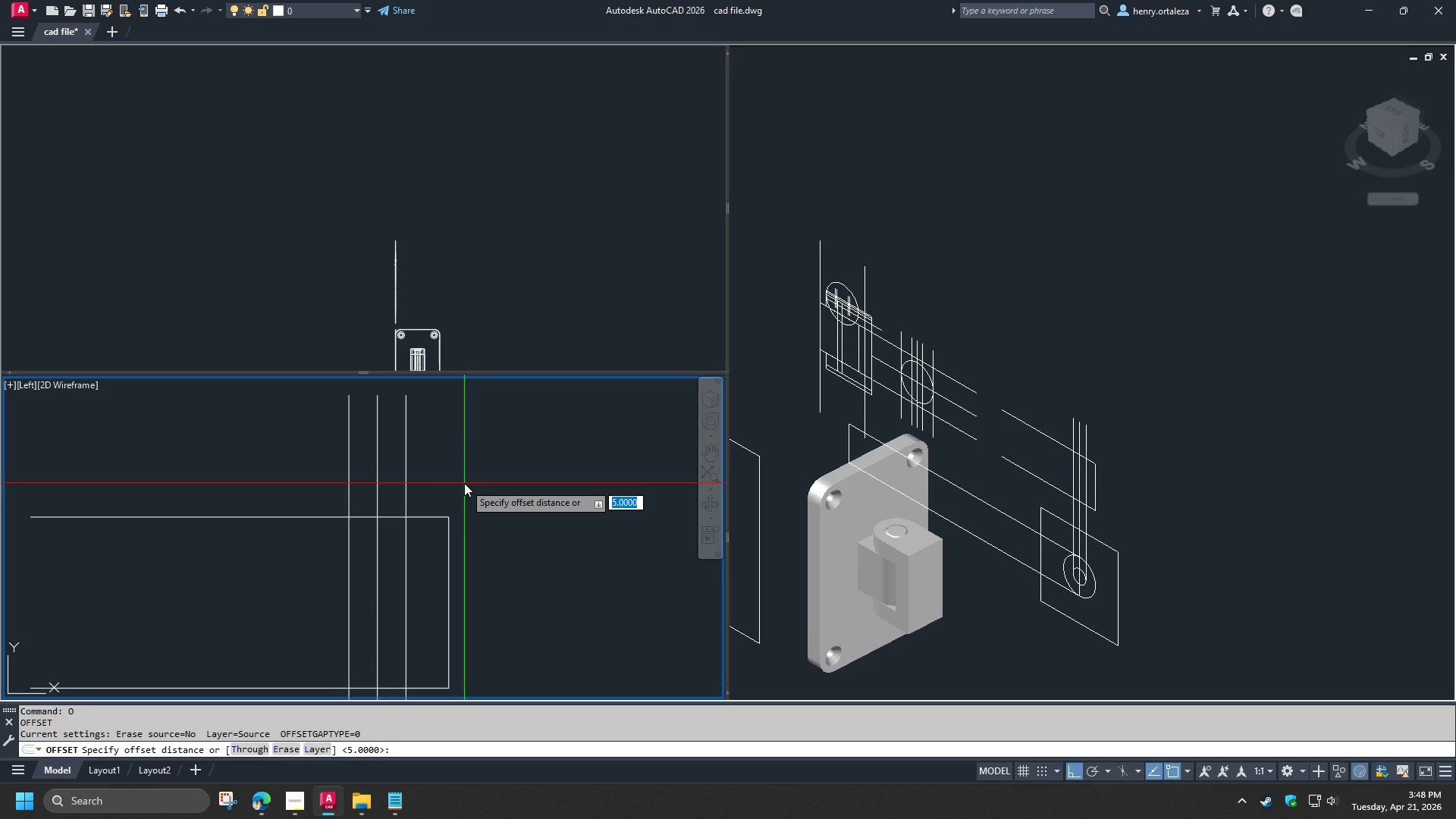 
wait(9.25)
 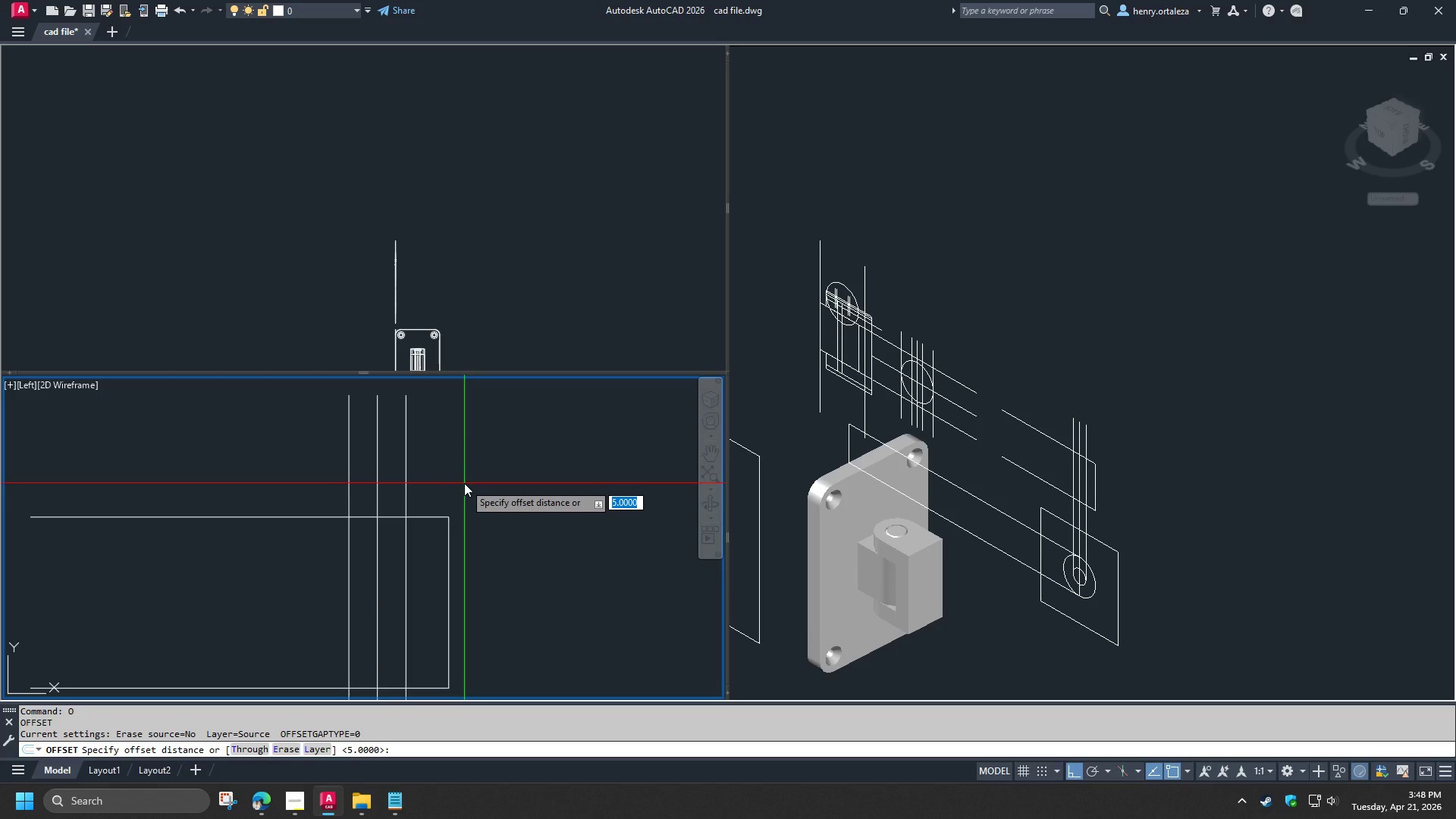 
key(NumpadDecimal)
 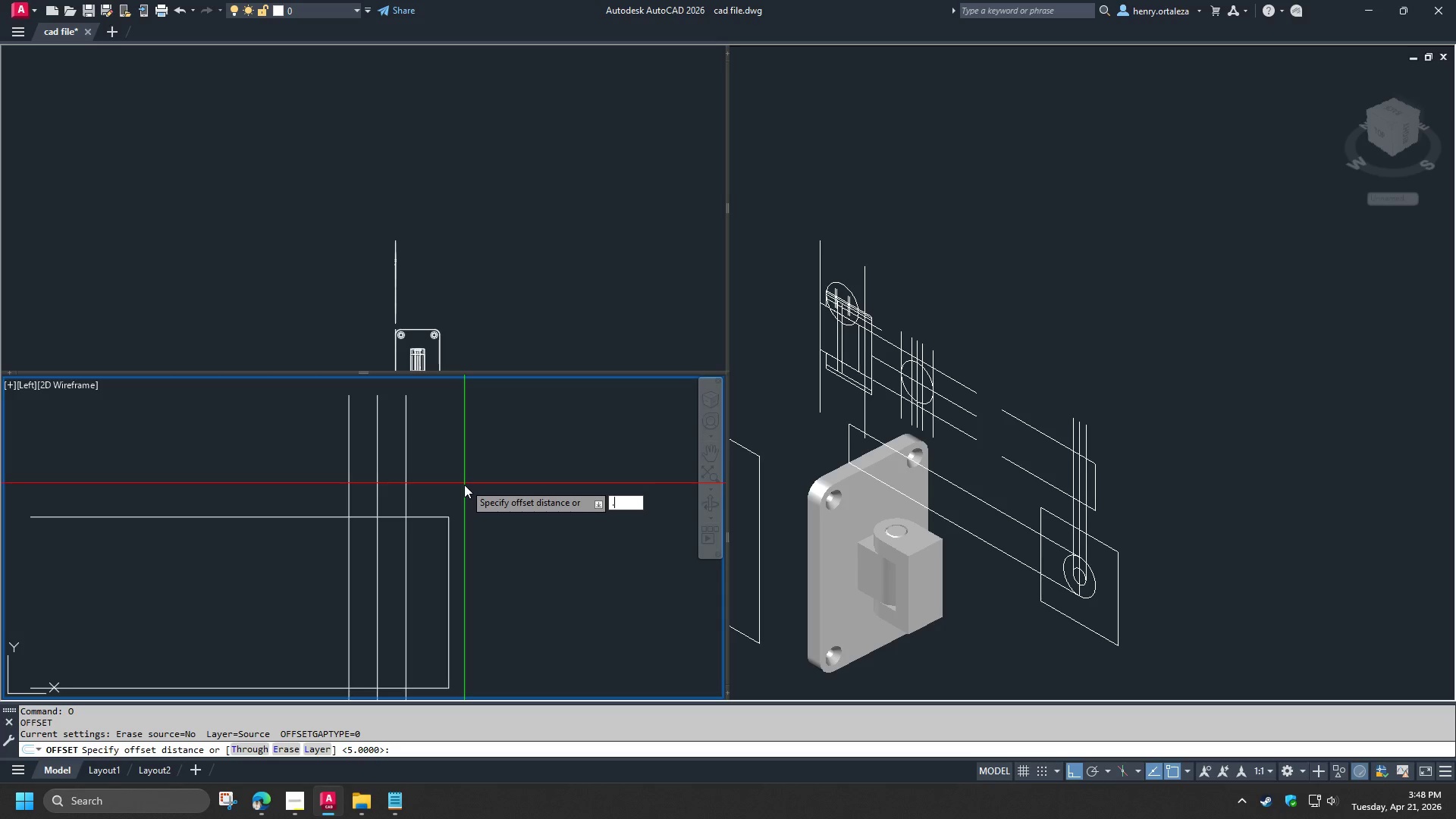 
key(Numpad0)
 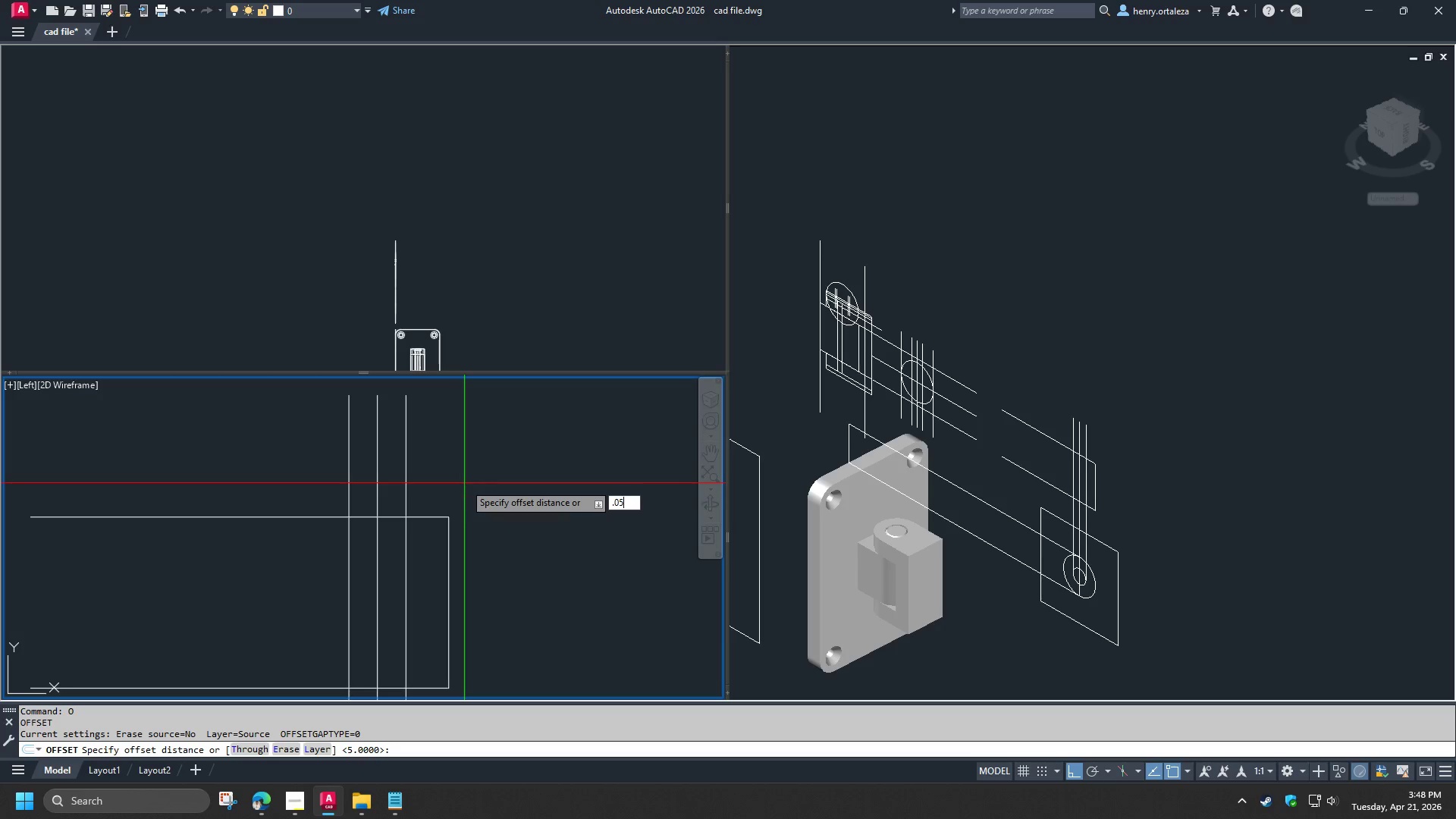 
key(Numpad5)
 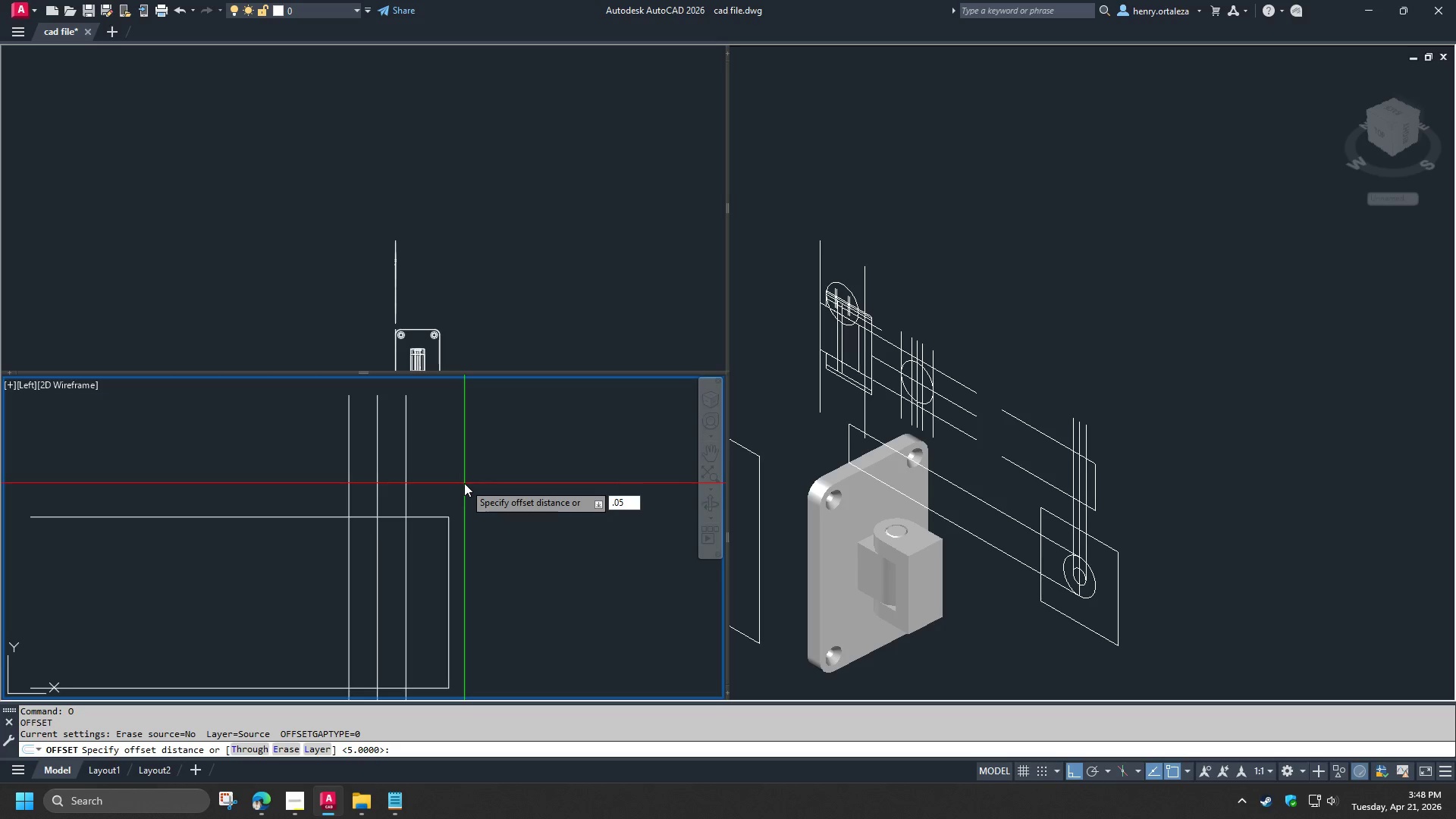 
key(NumpadEnter)
 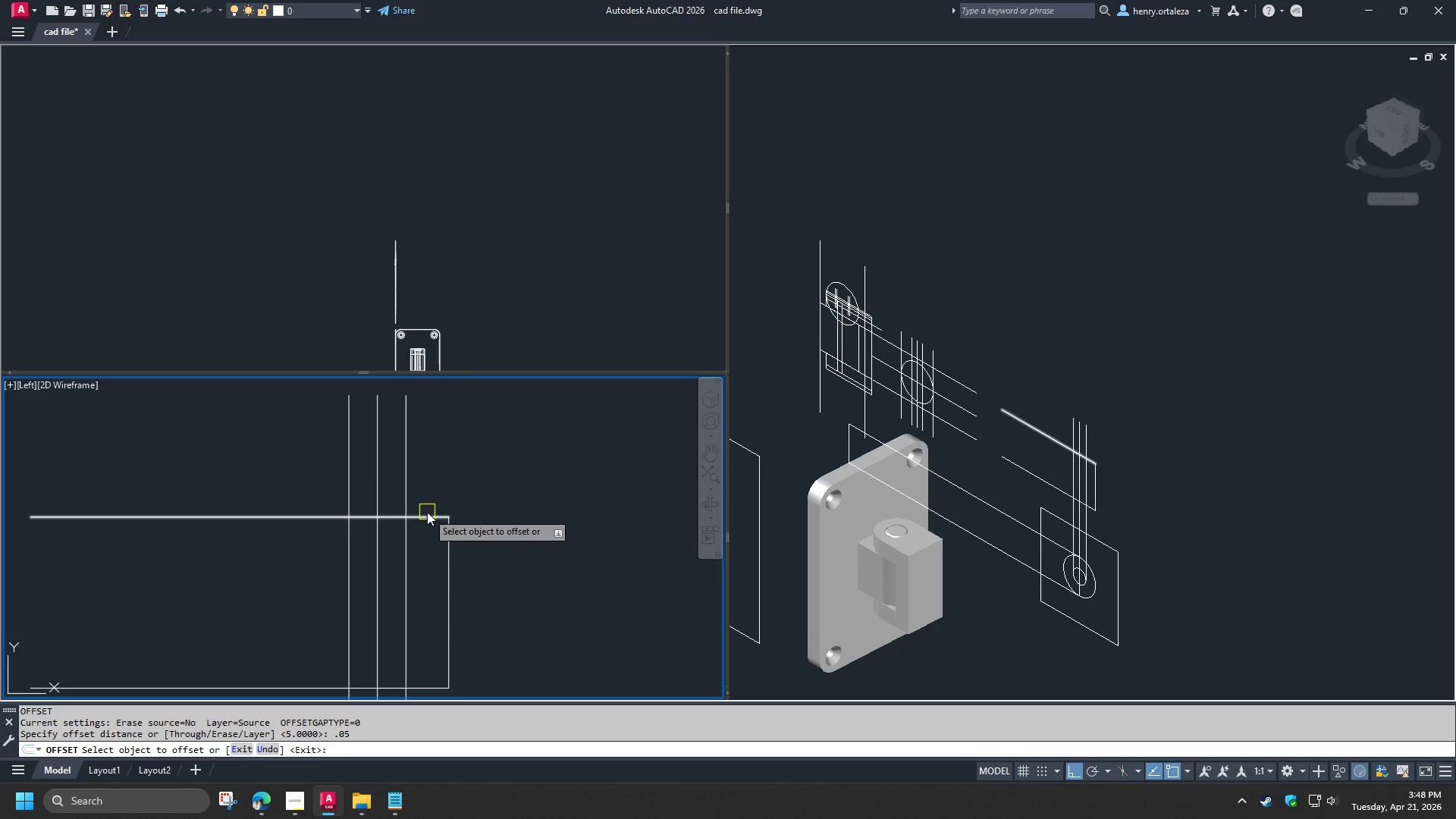 
double_click([430, 469])
 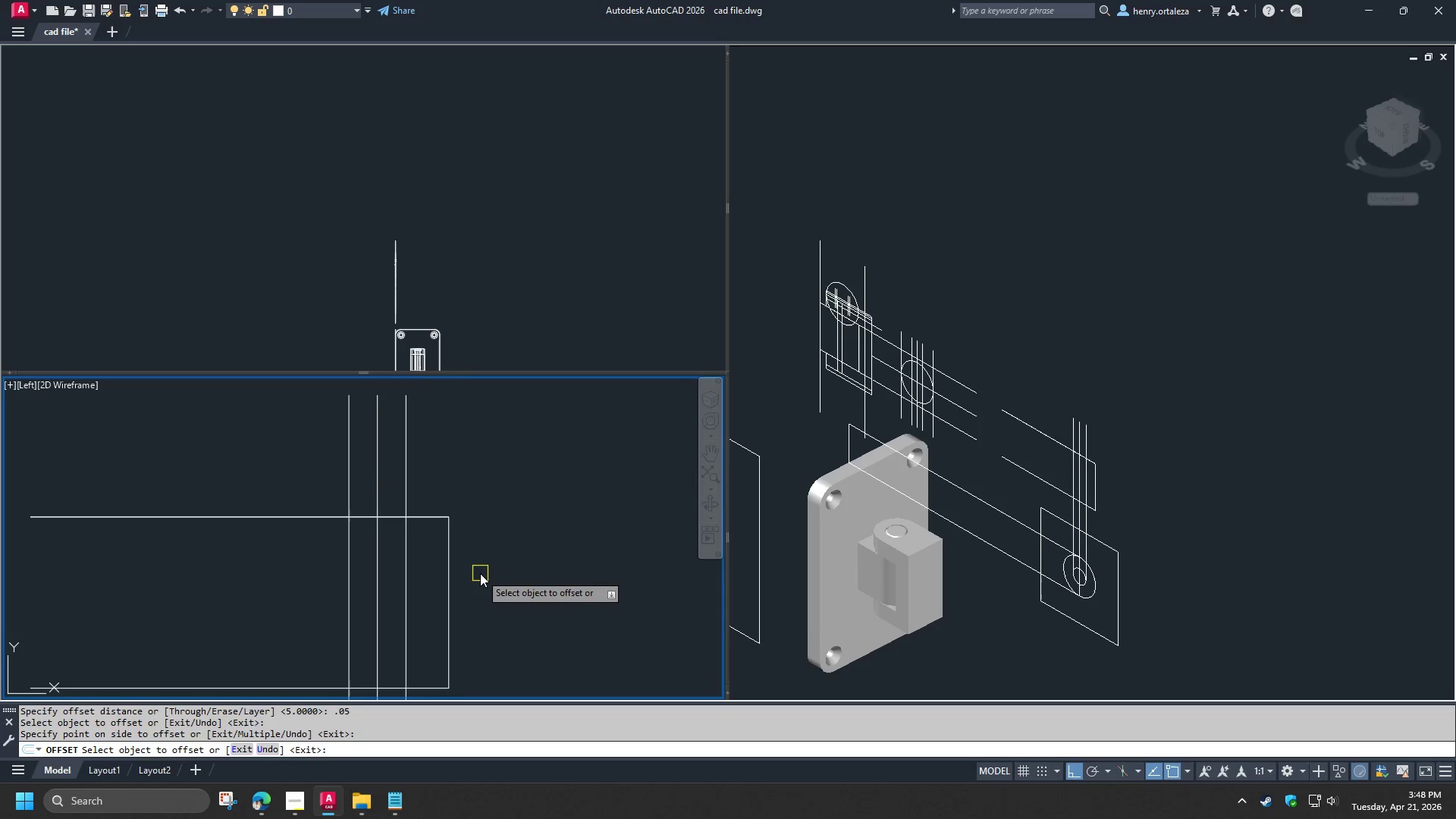 
key(Space)
 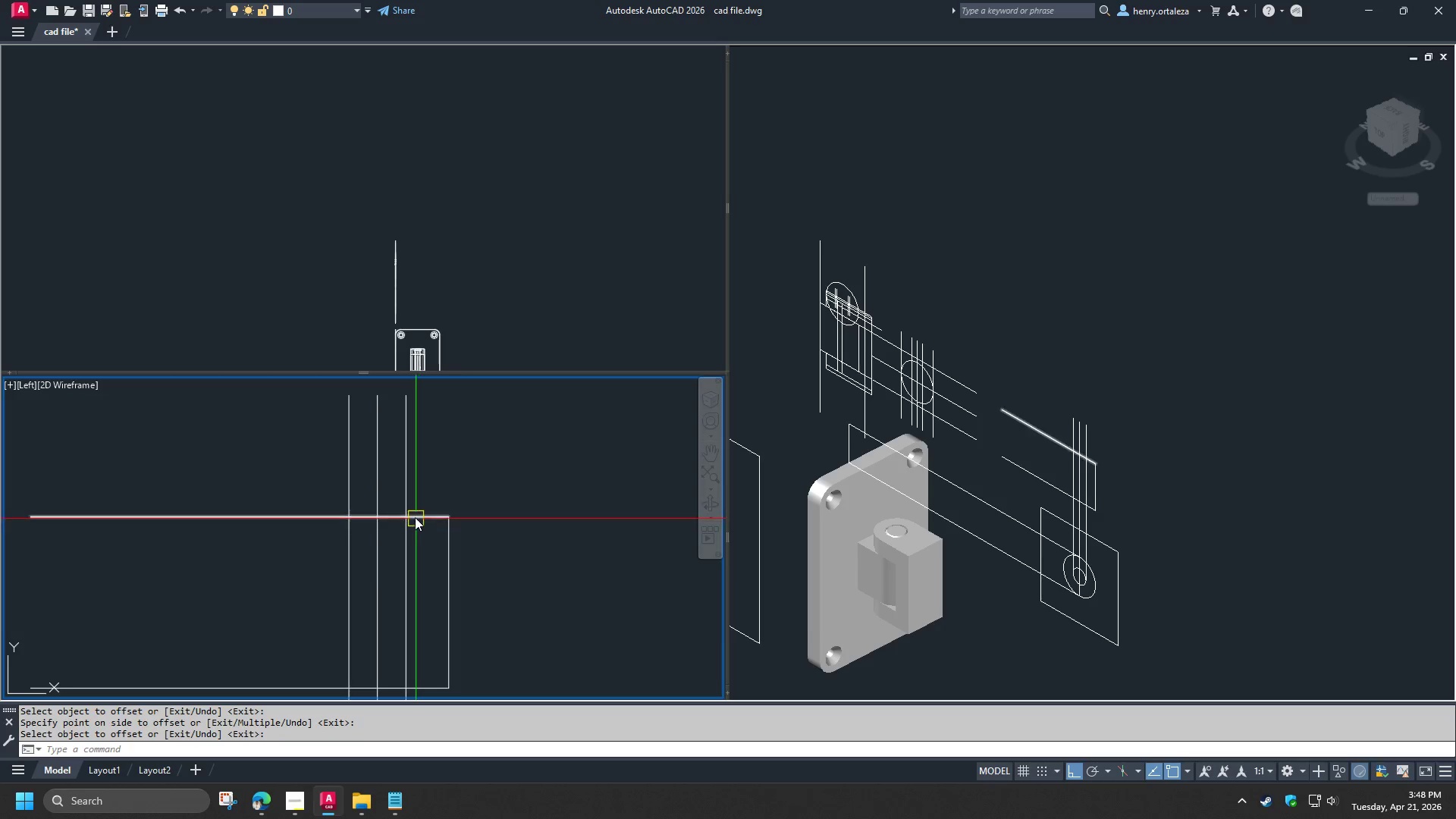 
scroll: coordinate [560, 513], scroll_direction: up, amount: 4.0
 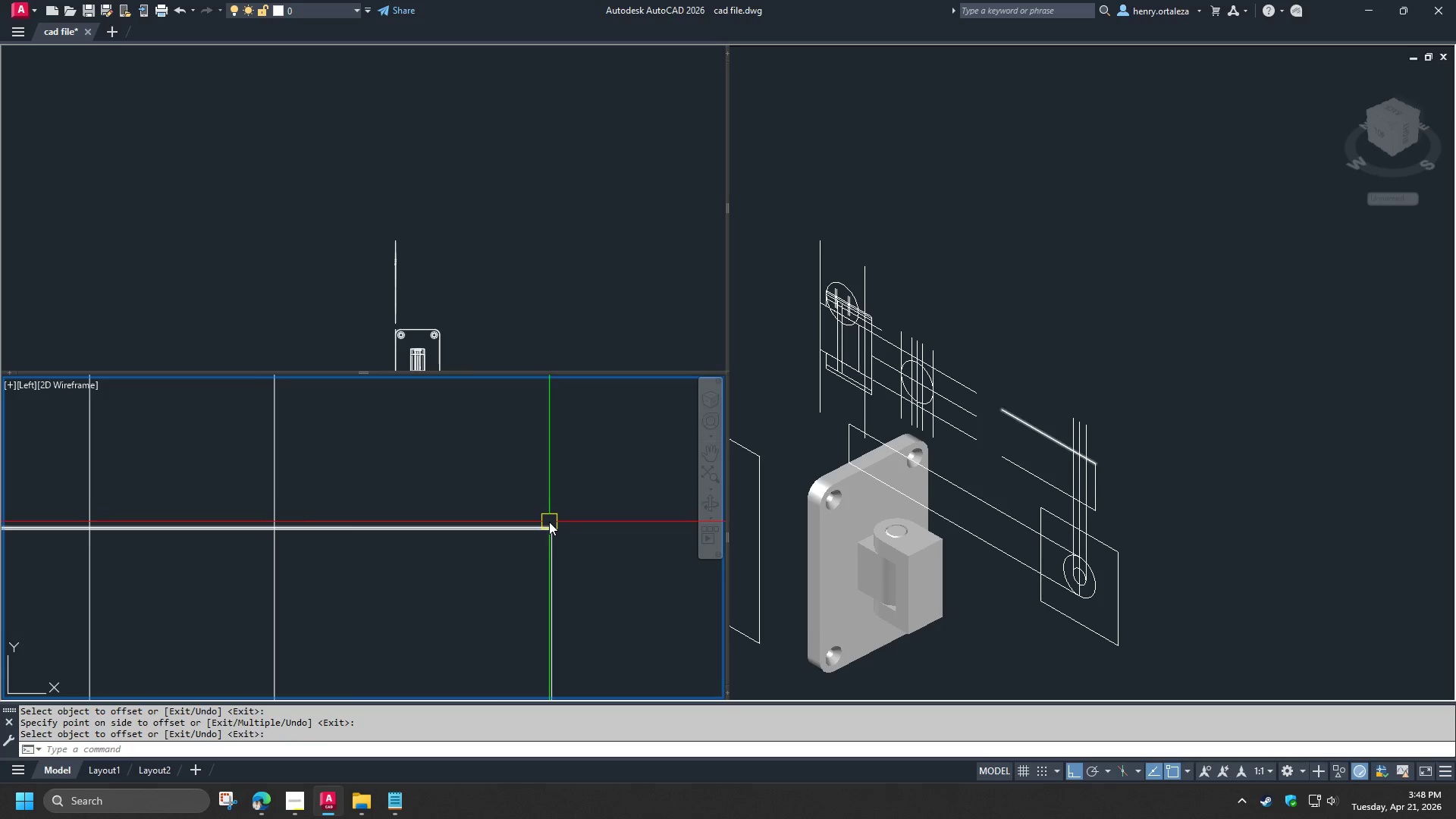 
left_click([549, 522])
 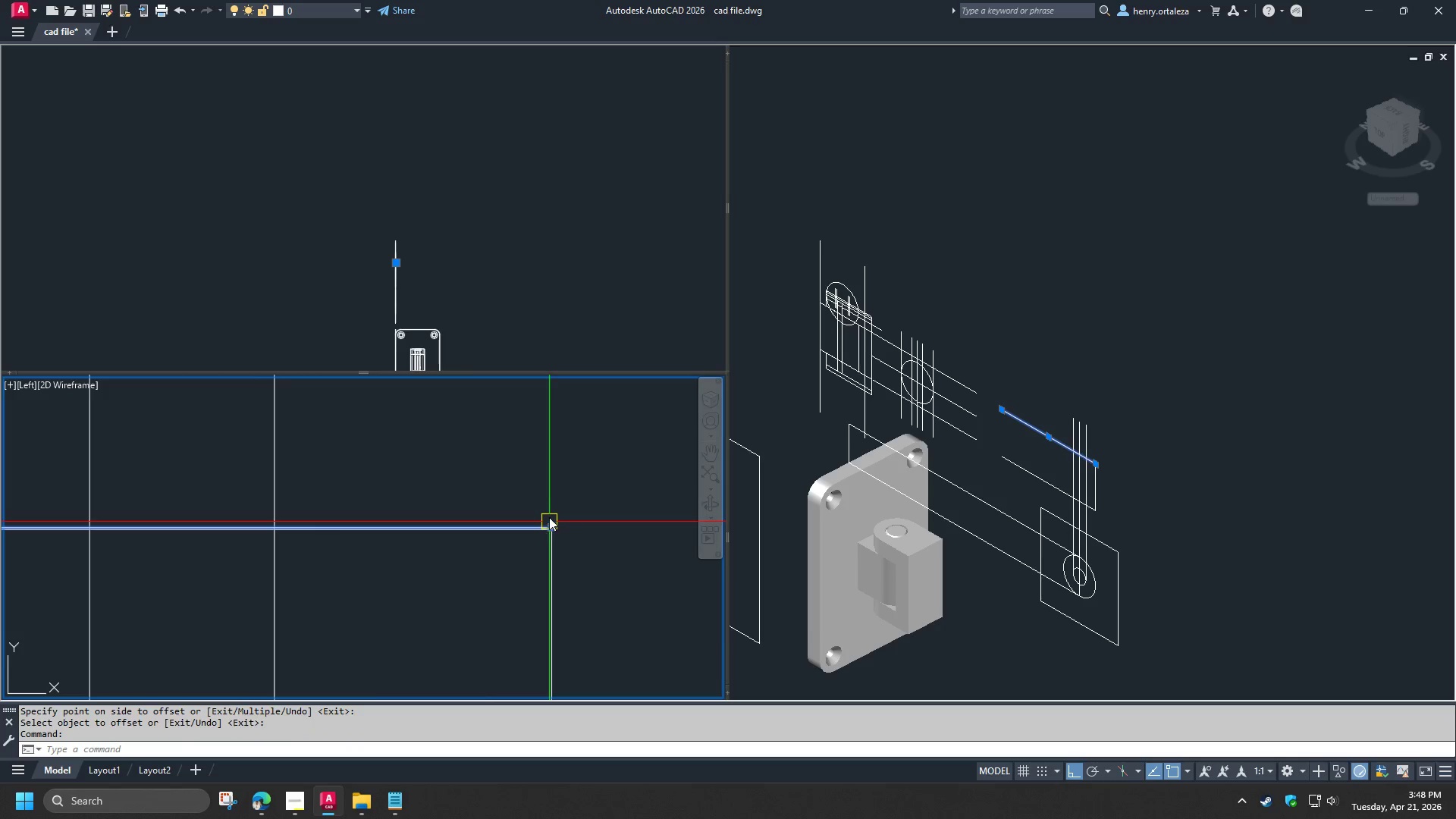 
key(E)
 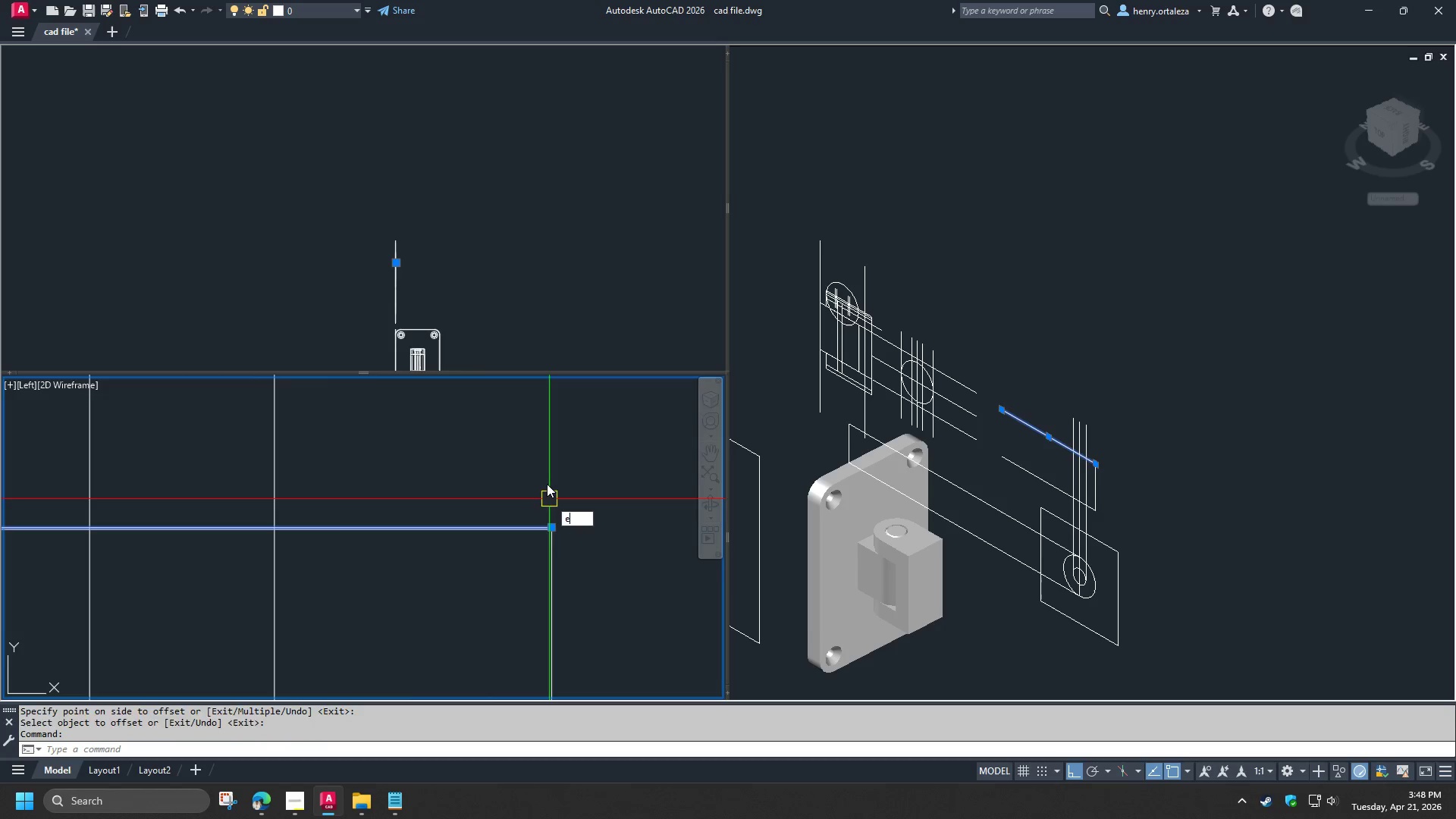 
key(Space)
 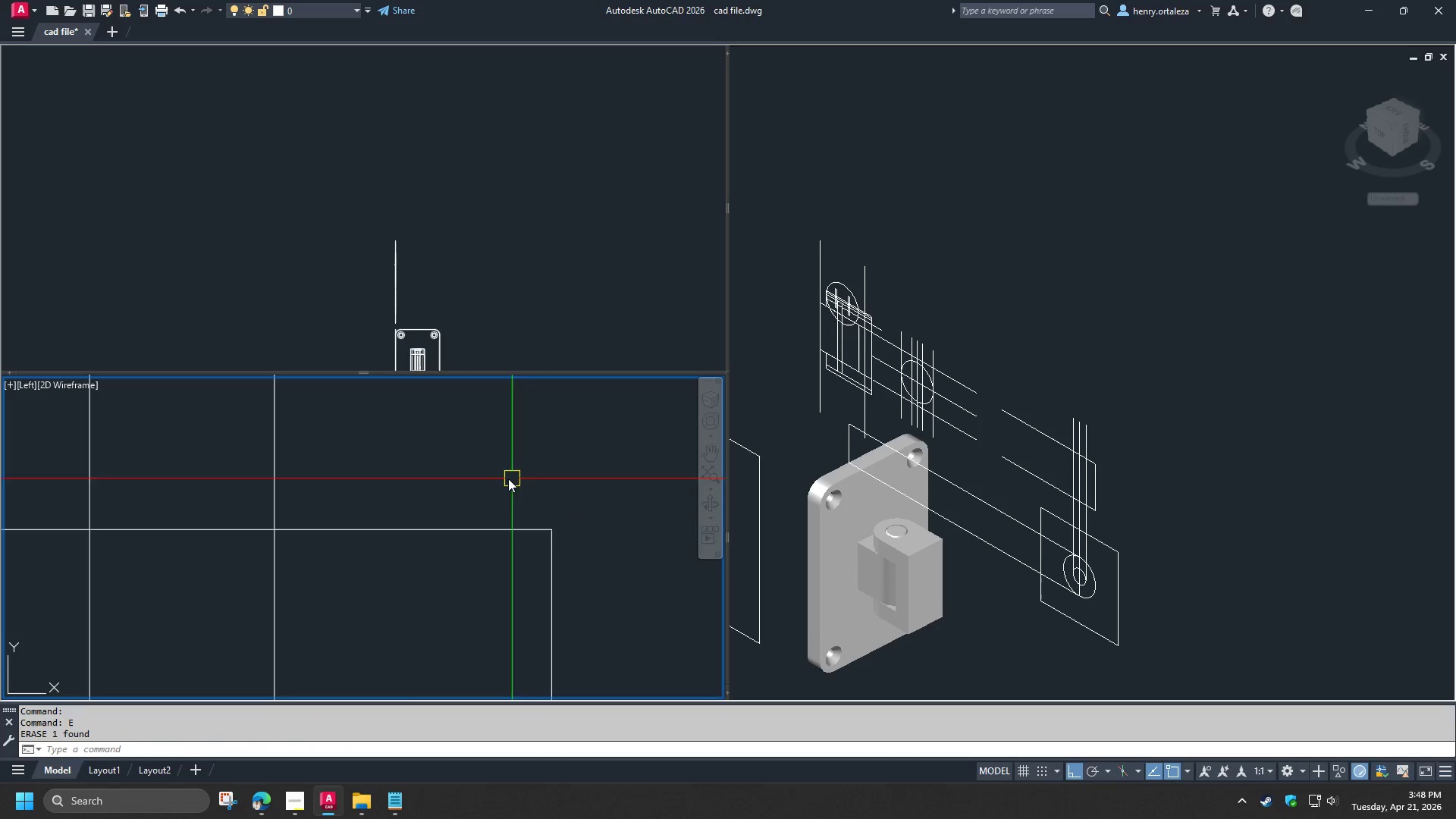 
scroll: coordinate [502, 475], scroll_direction: down, amount: 2.0
 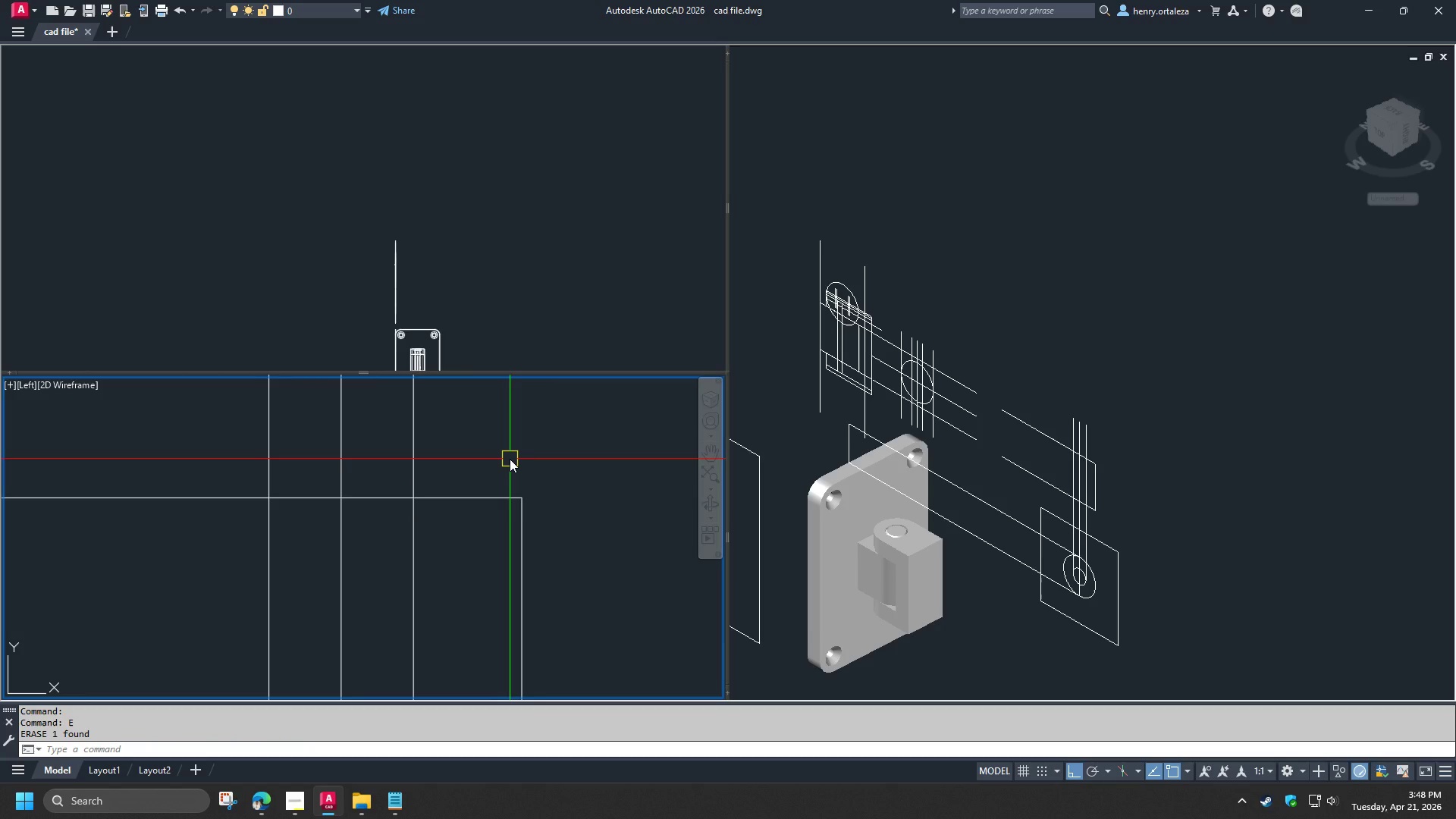 
key(O)
 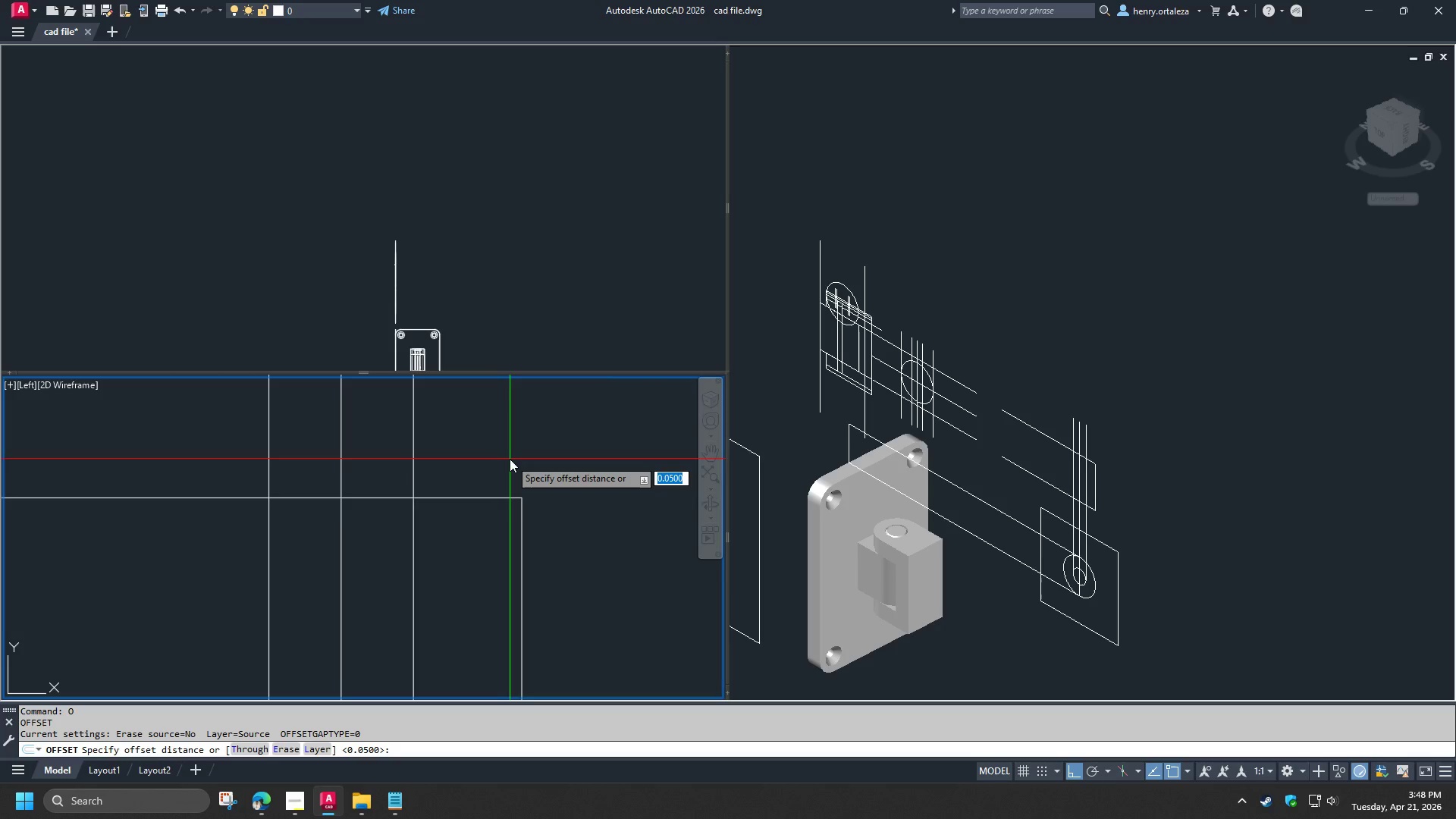 
key(Space)
 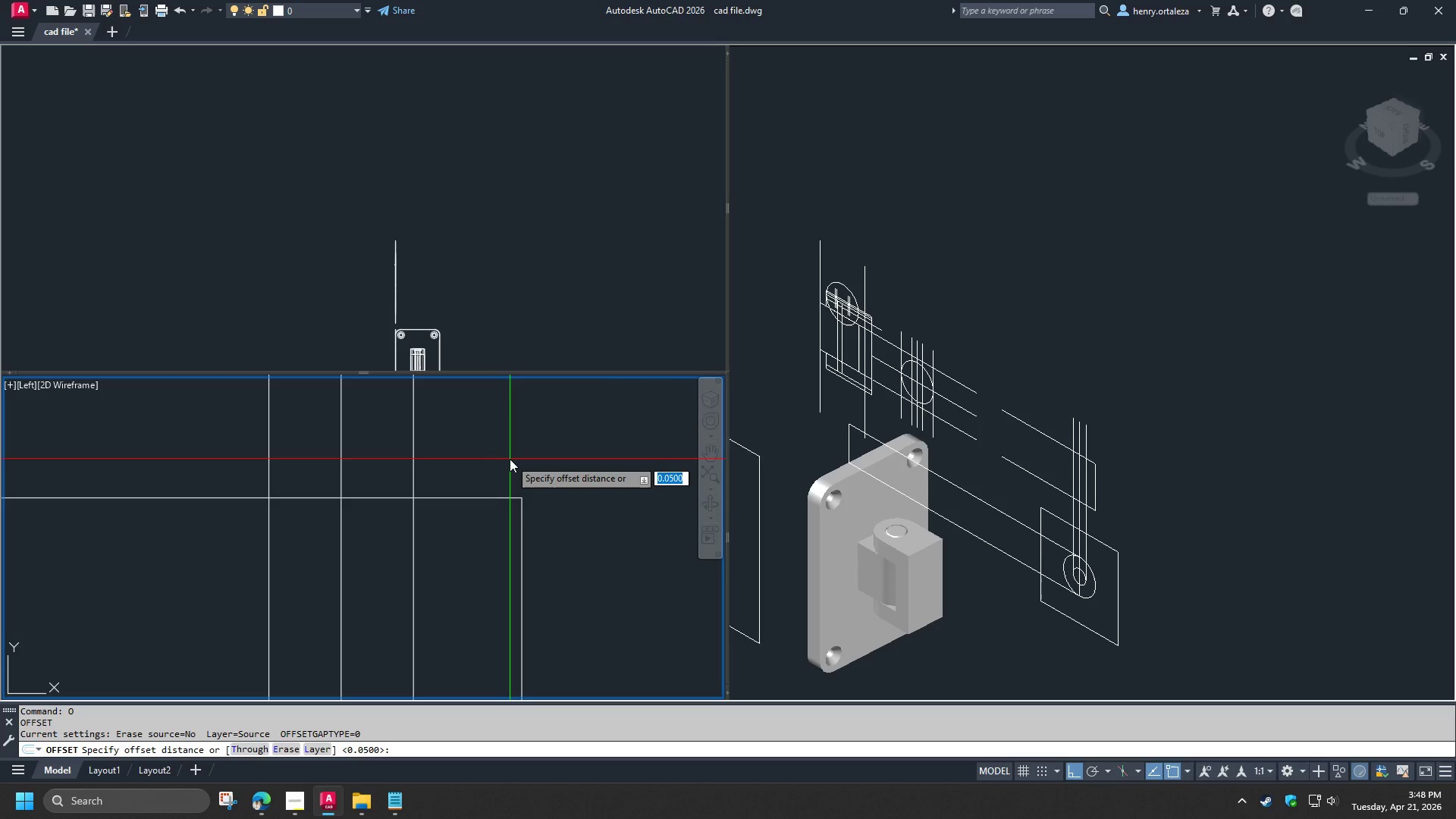 
key(NumpadDecimal)
 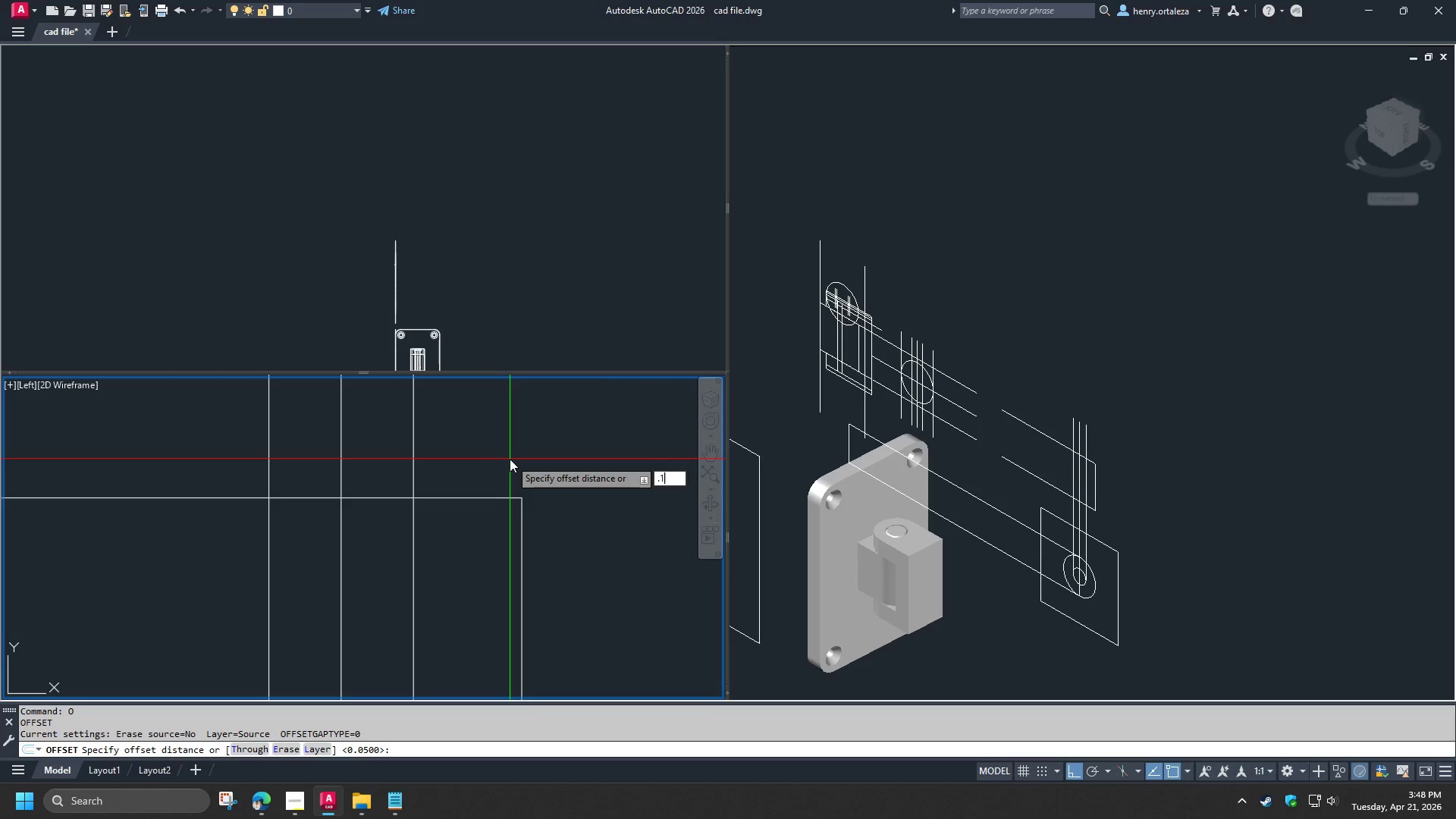 
key(Numpad1)
 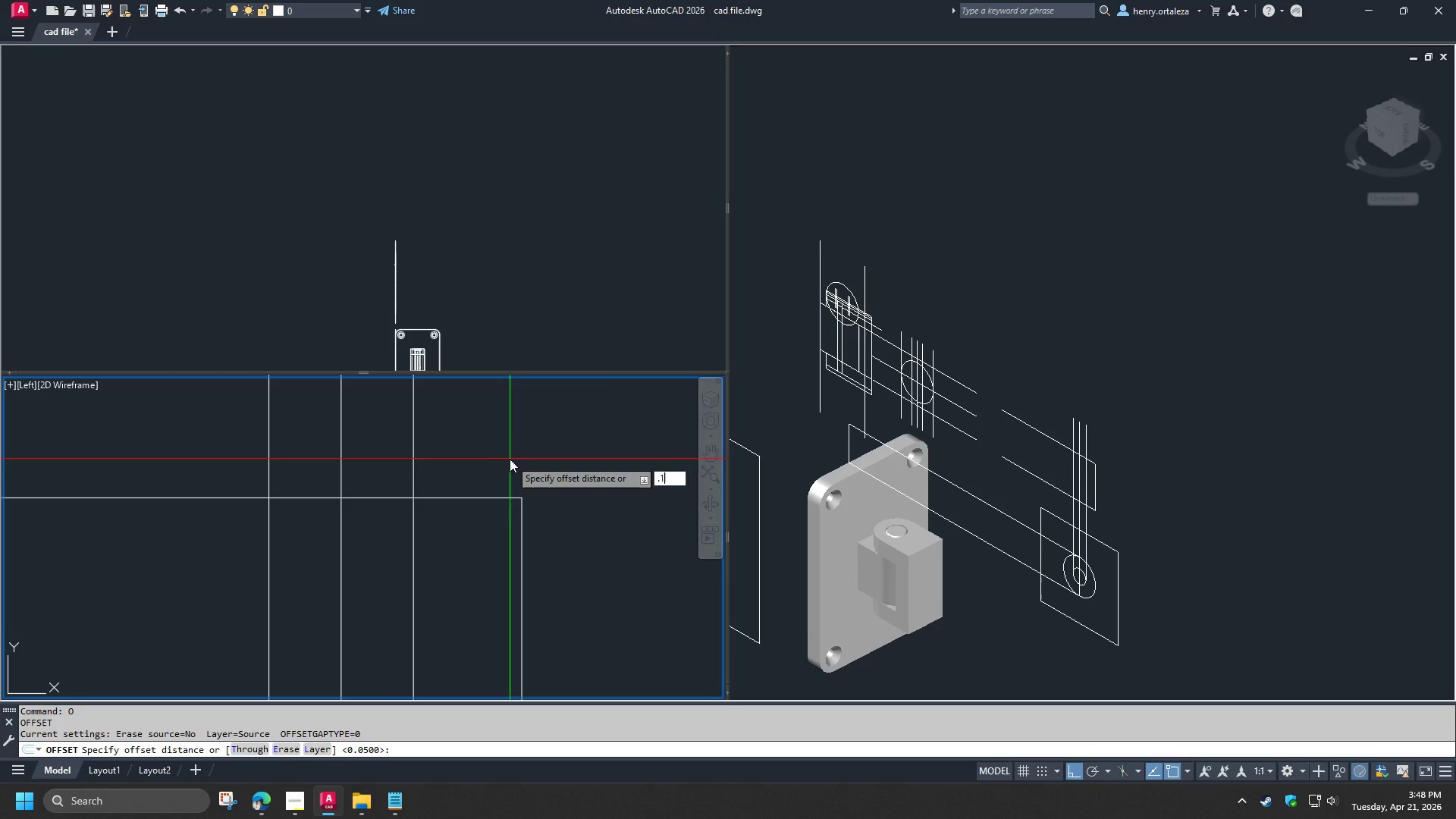 
key(NumpadEnter)
 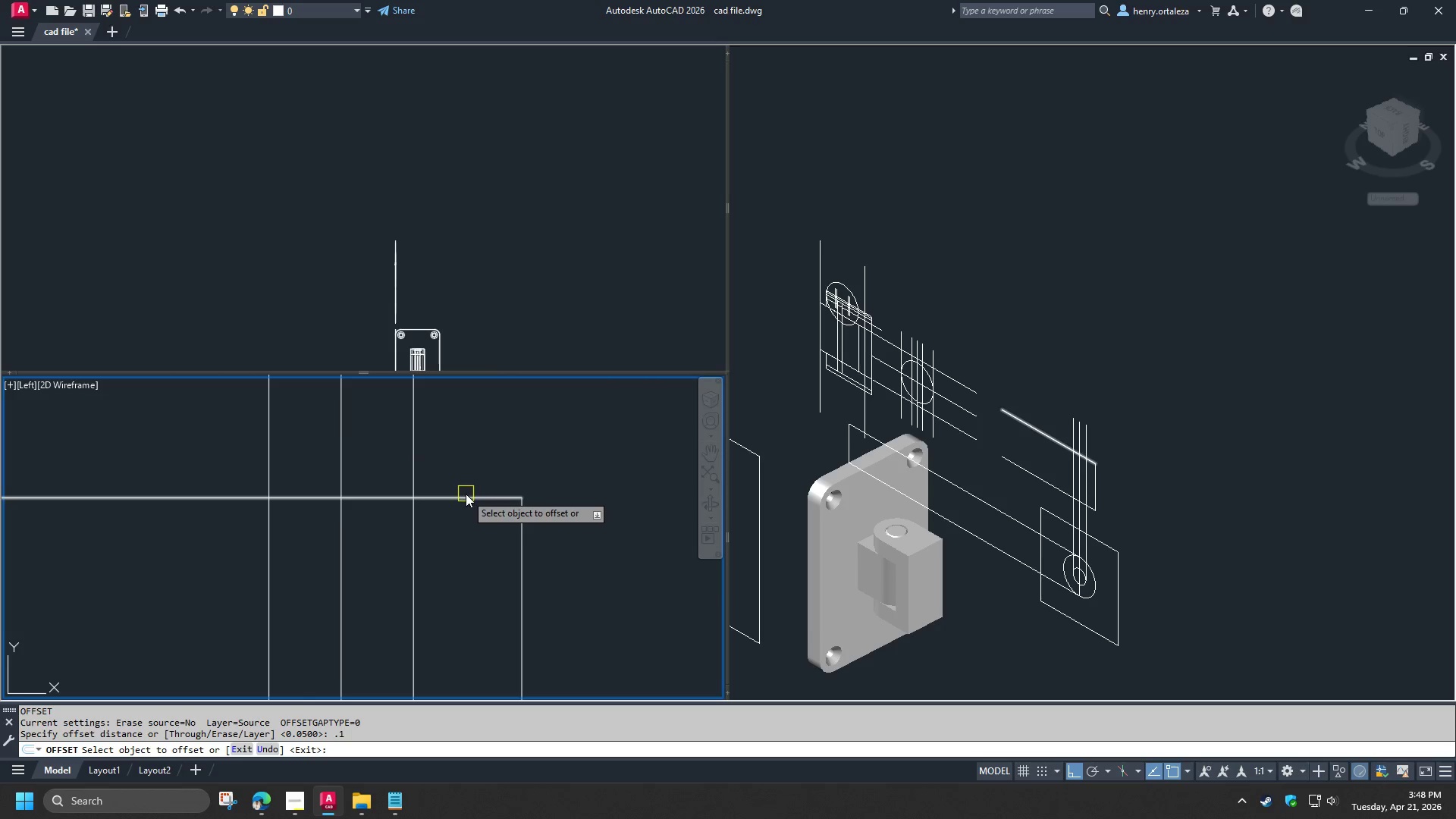 
left_click([466, 494])
 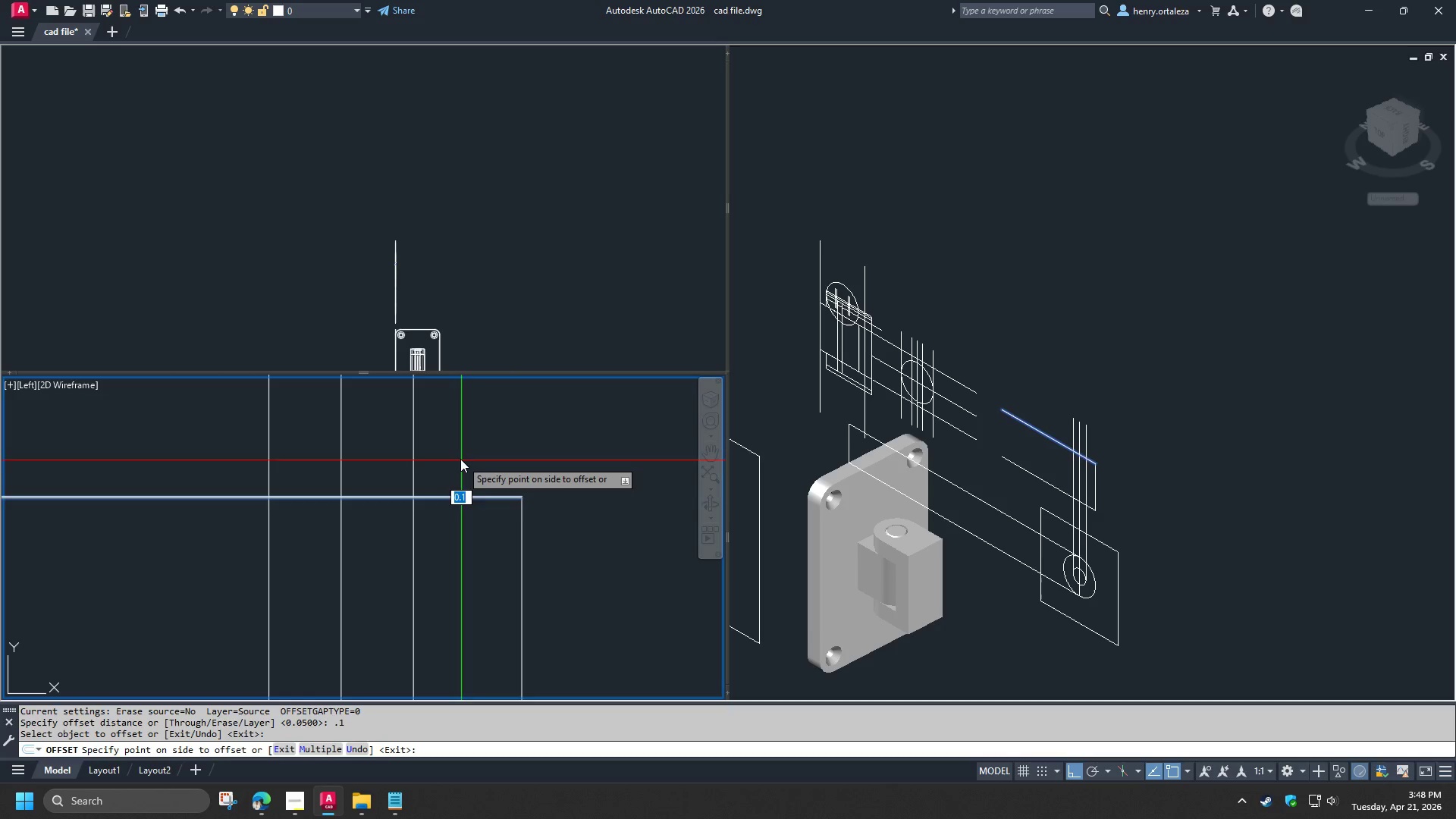 
left_click([460, 459])
 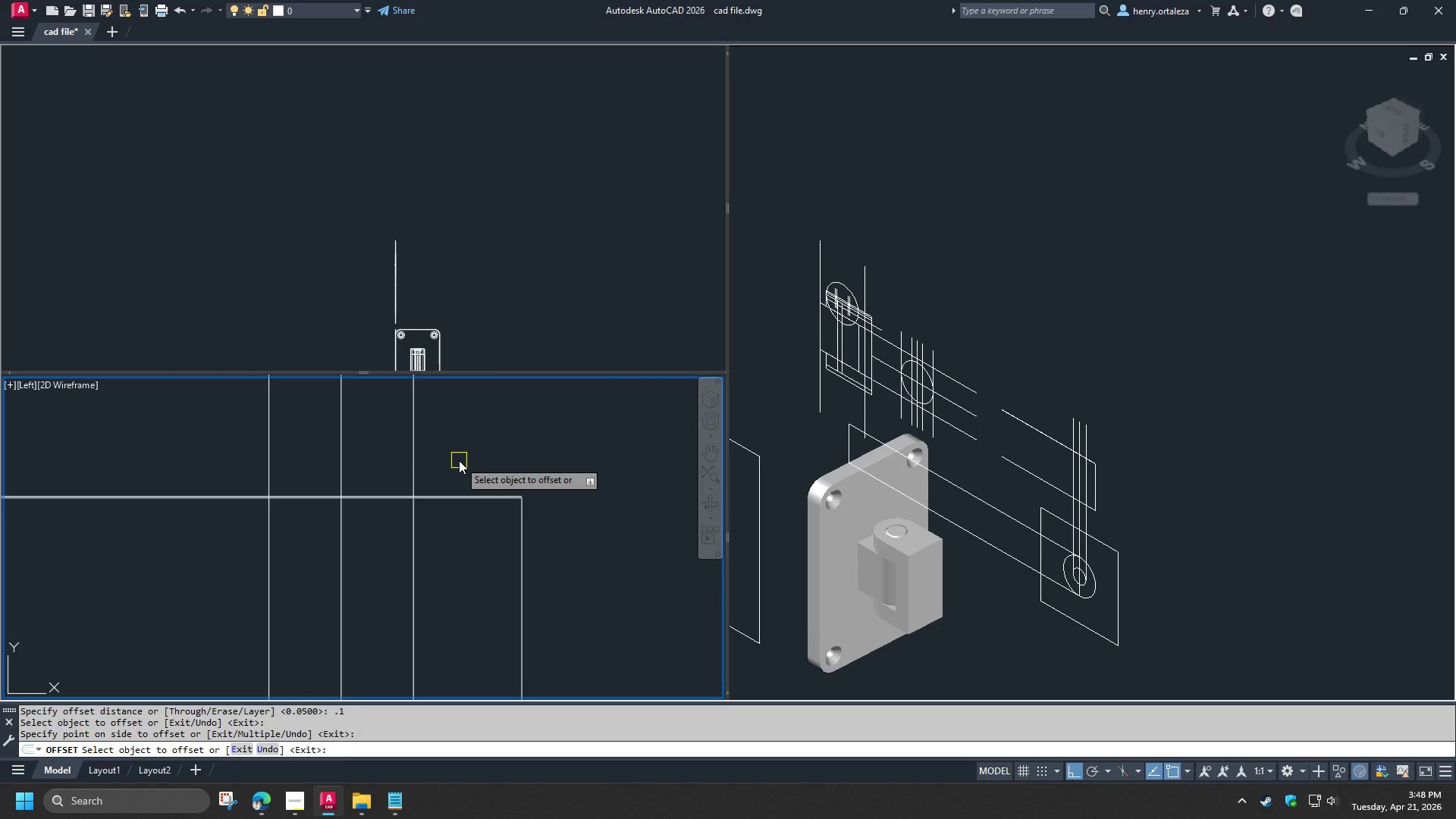 
key(Space)
 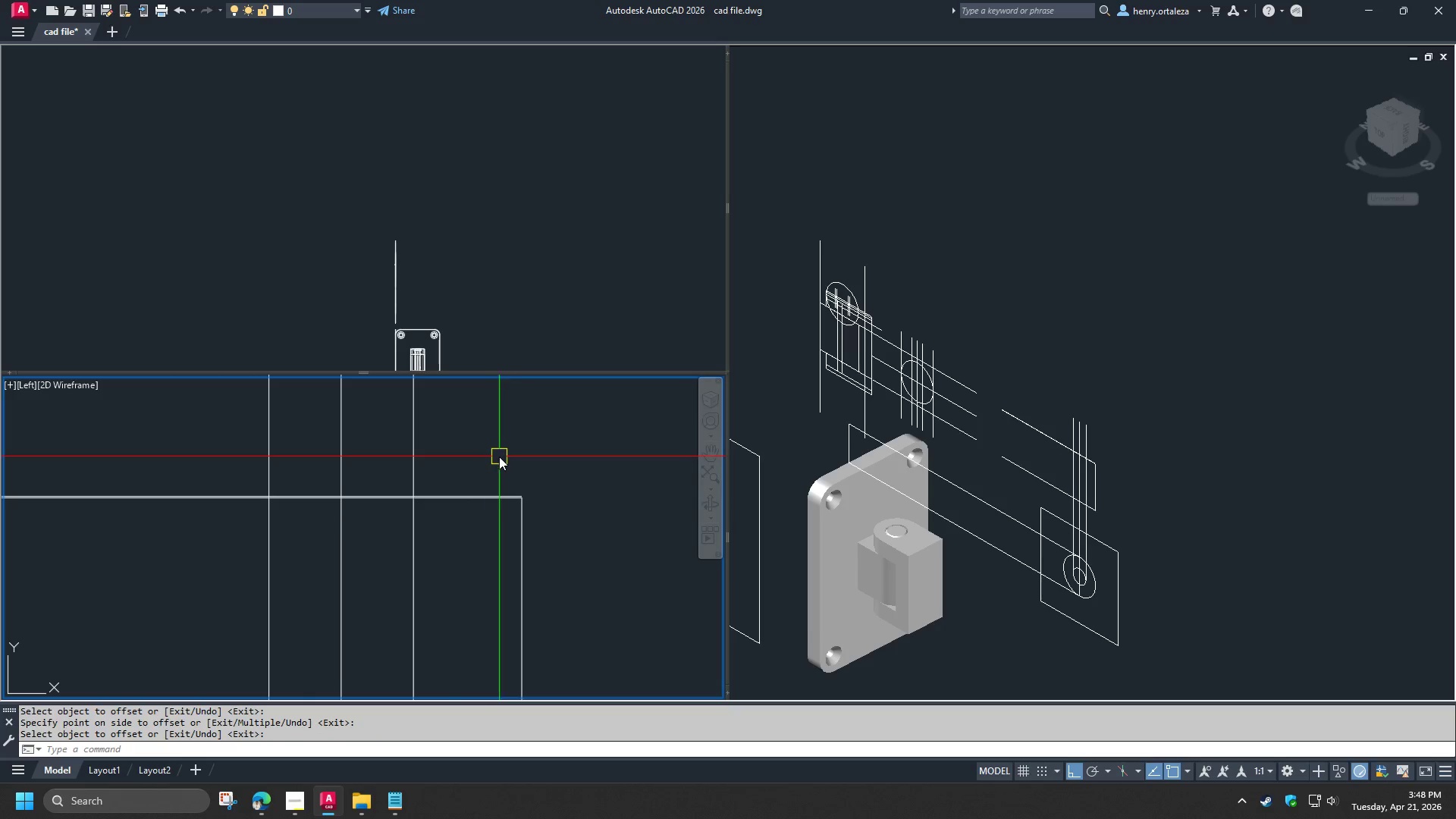 
scroll: coordinate [538, 458], scroll_direction: down, amount: 2.0
 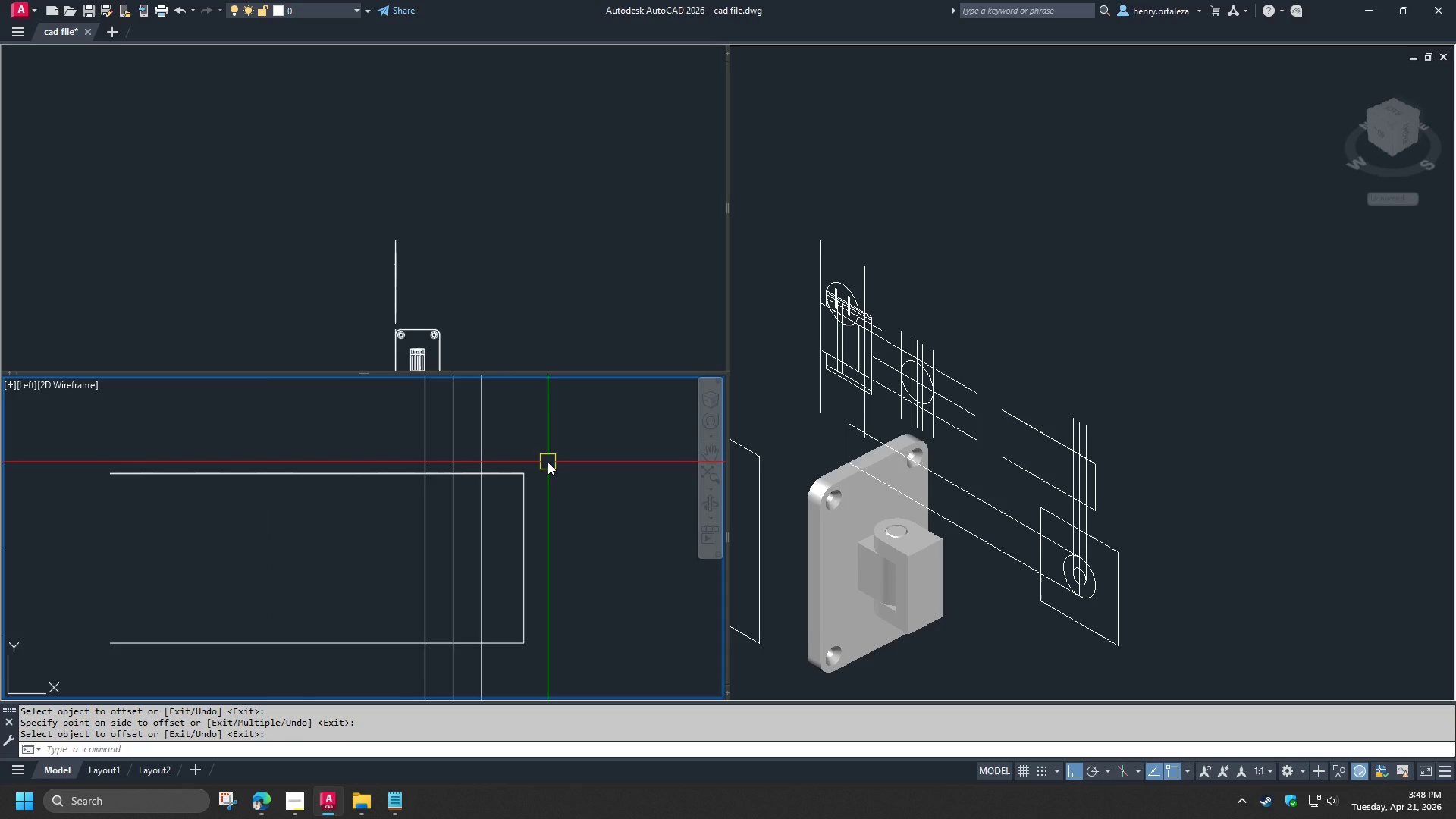 
mouse_move([296, 785])
 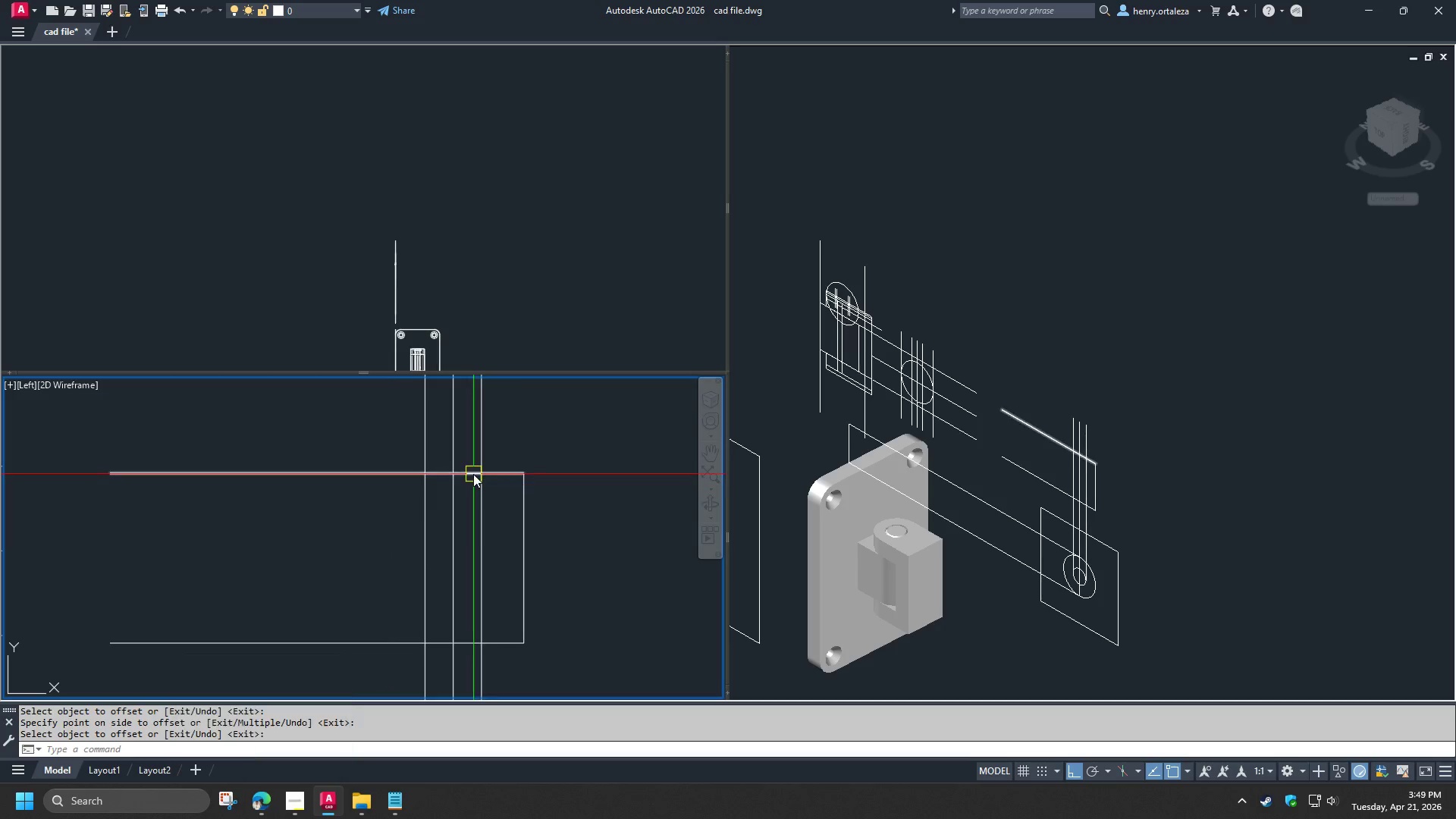 
scroll: coordinate [472, 473], scroll_direction: up, amount: 4.0
 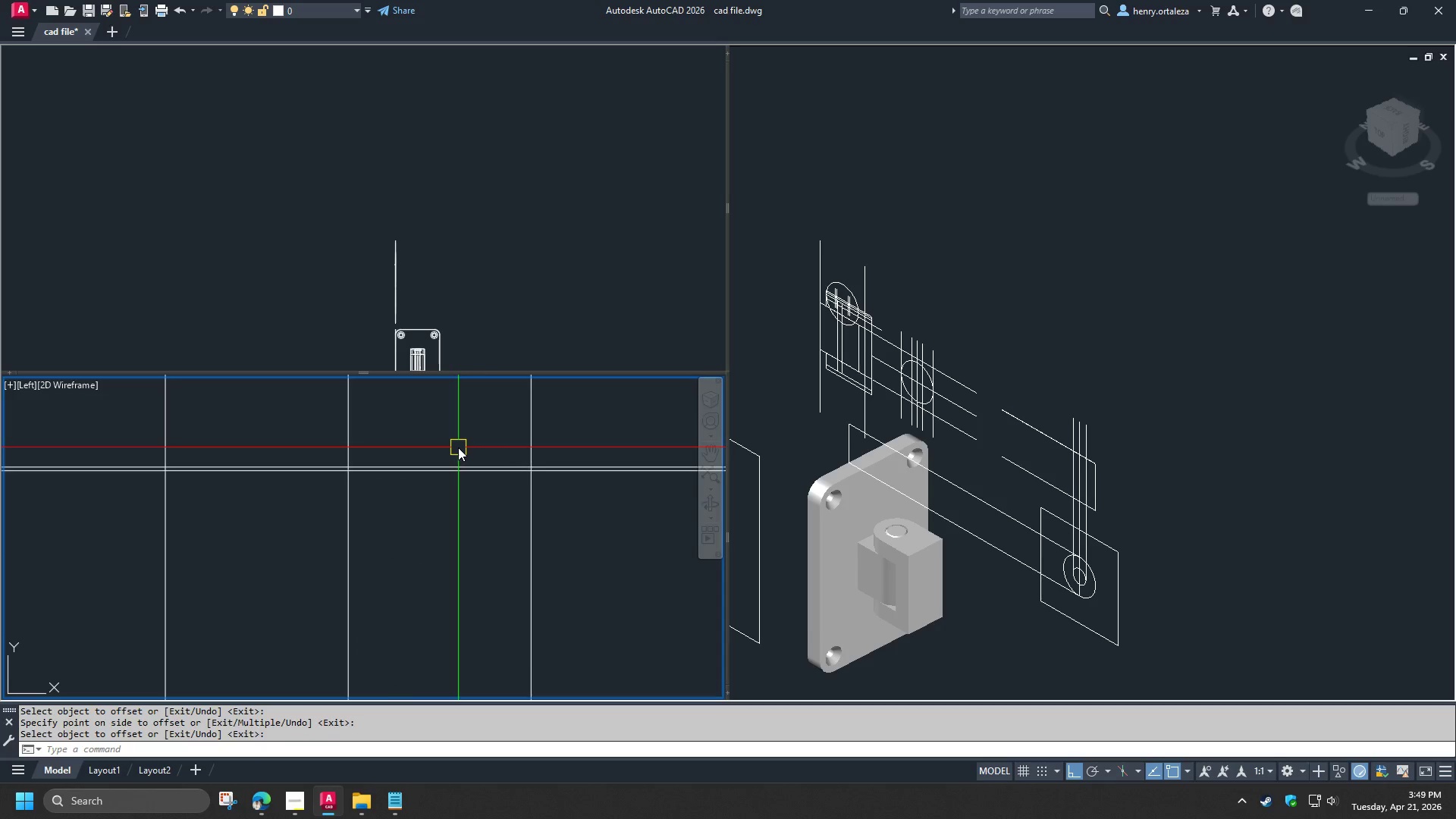 
type(di )
 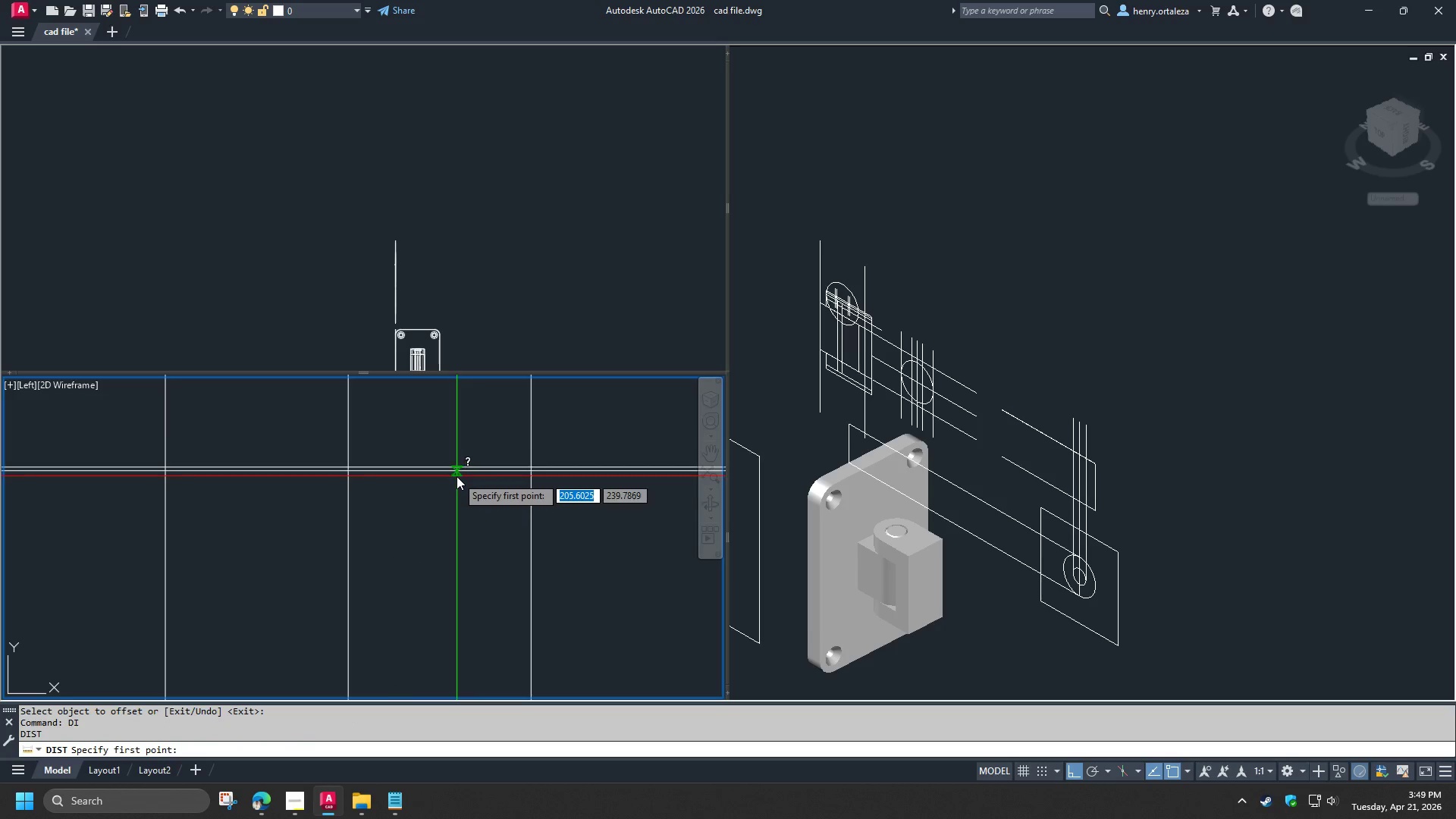 
left_click([457, 475])
 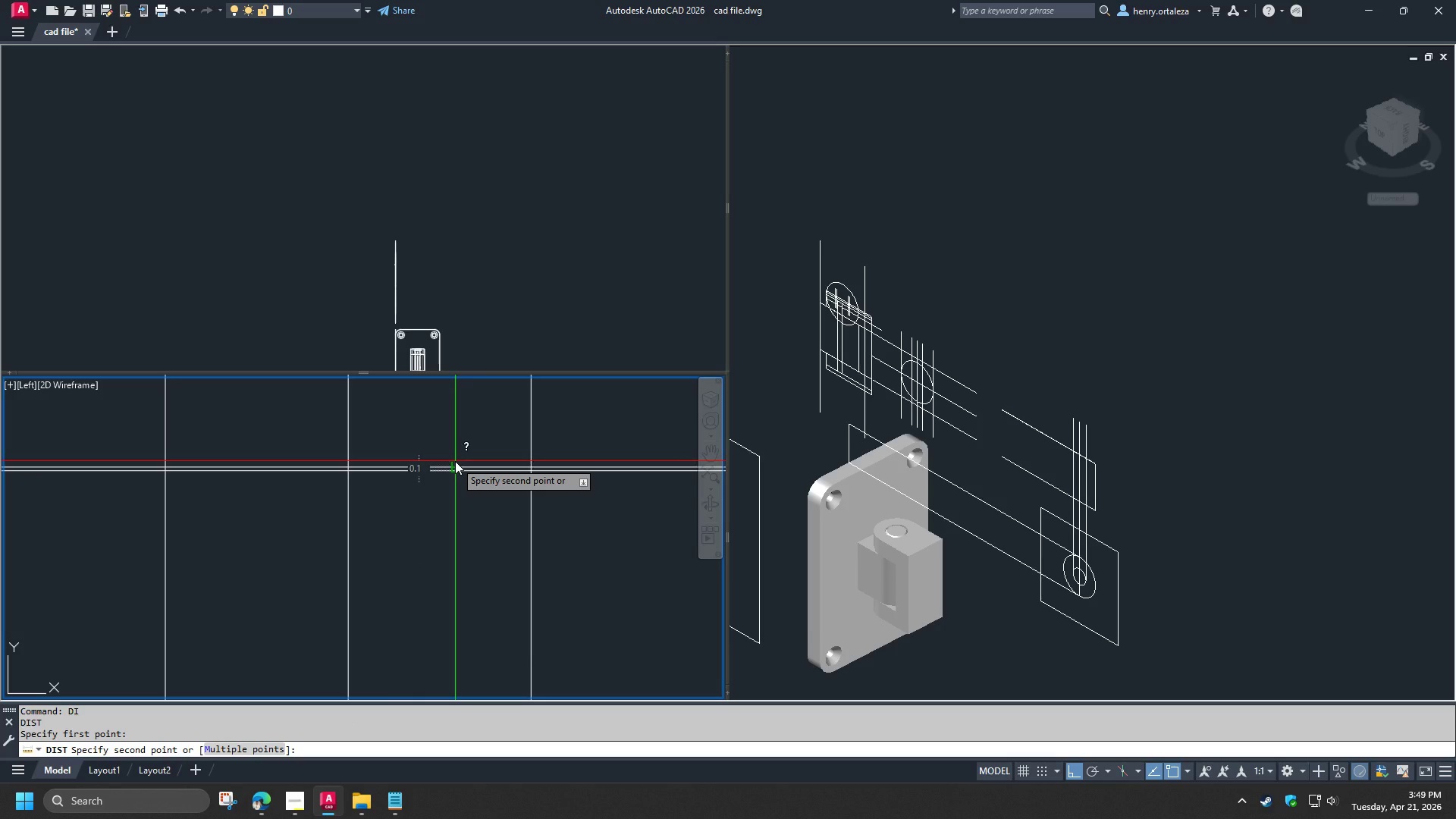 
key(Escape)
 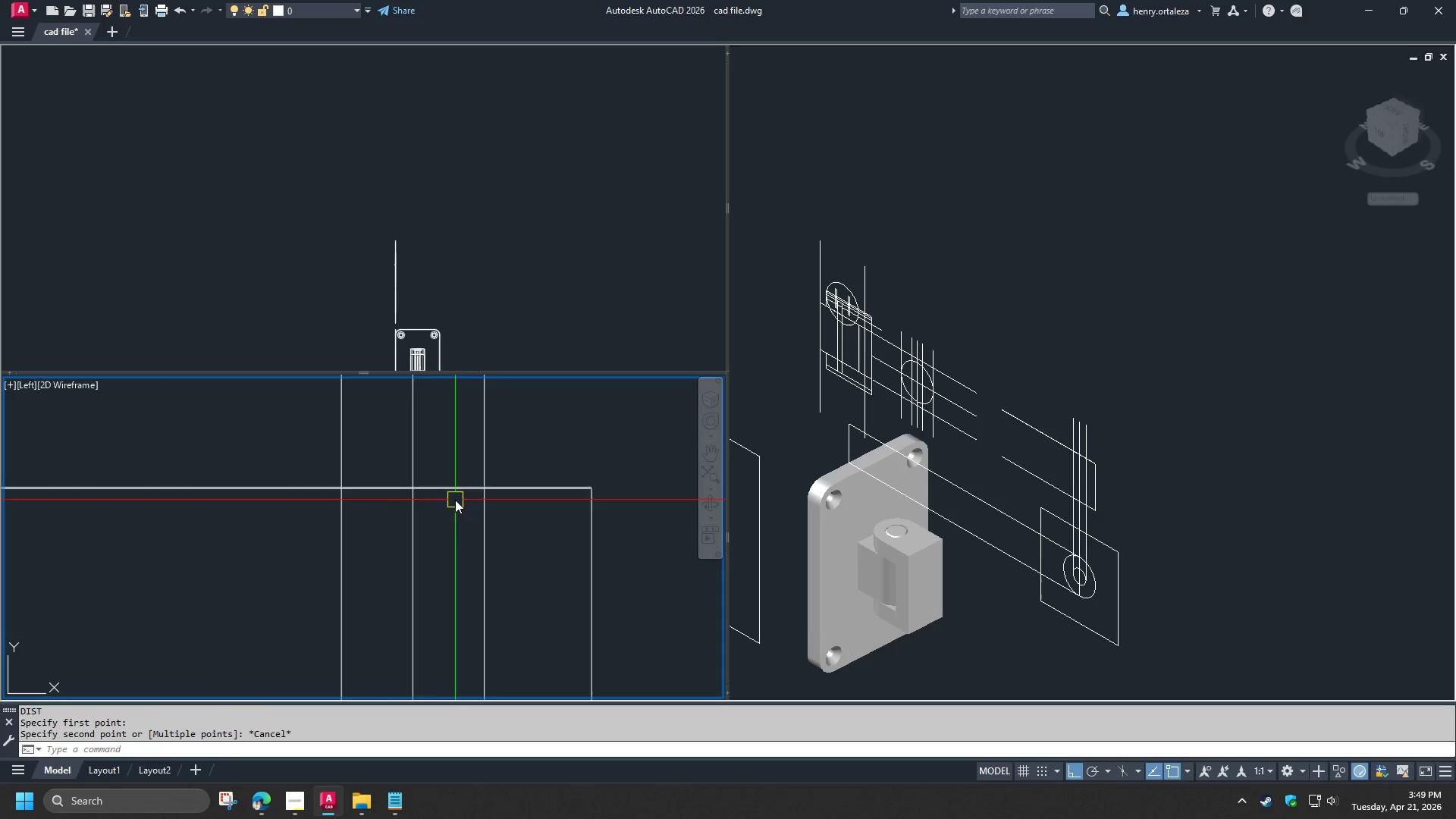 
scroll: coordinate [455, 500], scroll_direction: down, amount: 3.0
 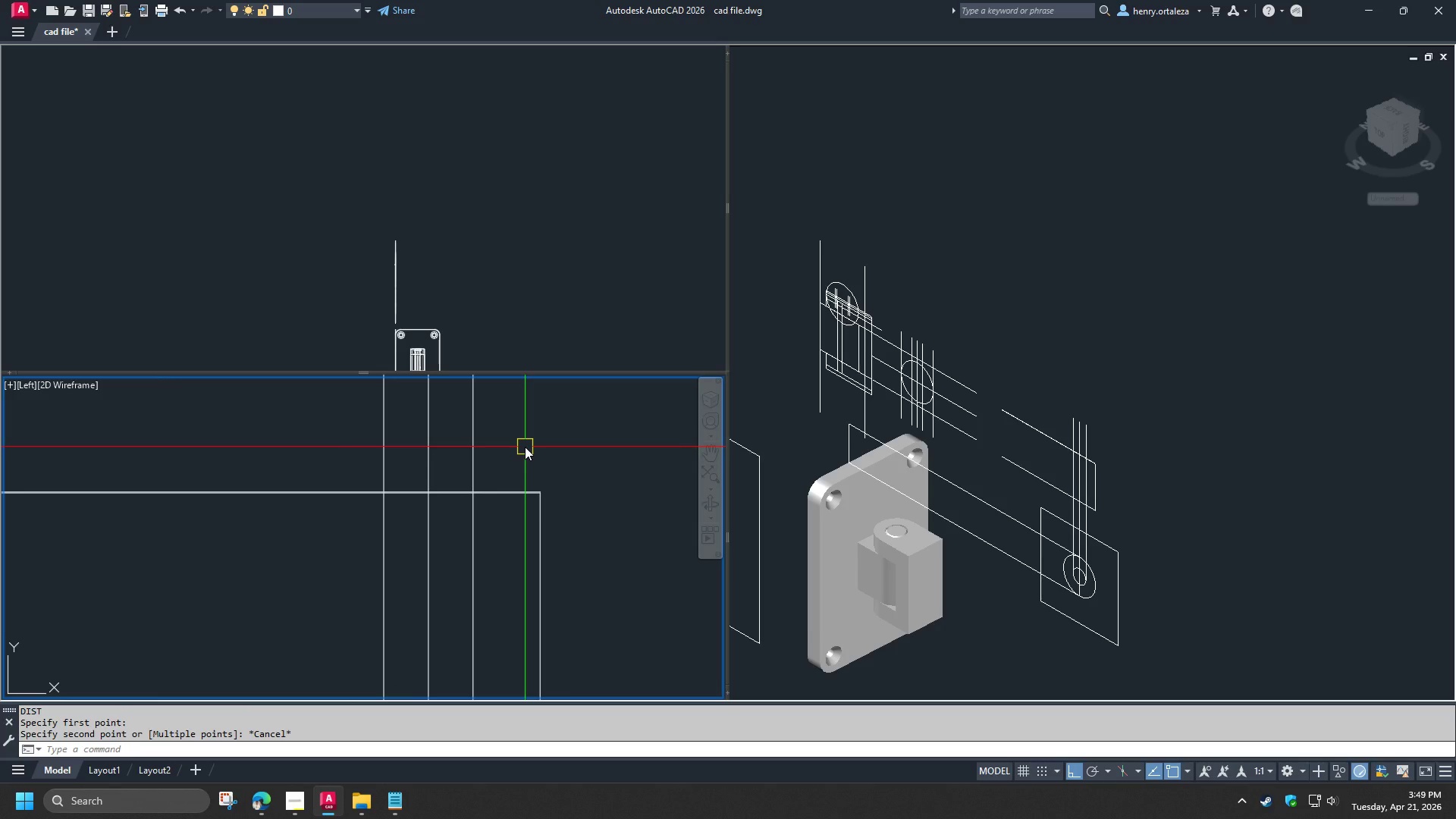 
scroll: coordinate [510, 463], scroll_direction: up, amount: 1.0
 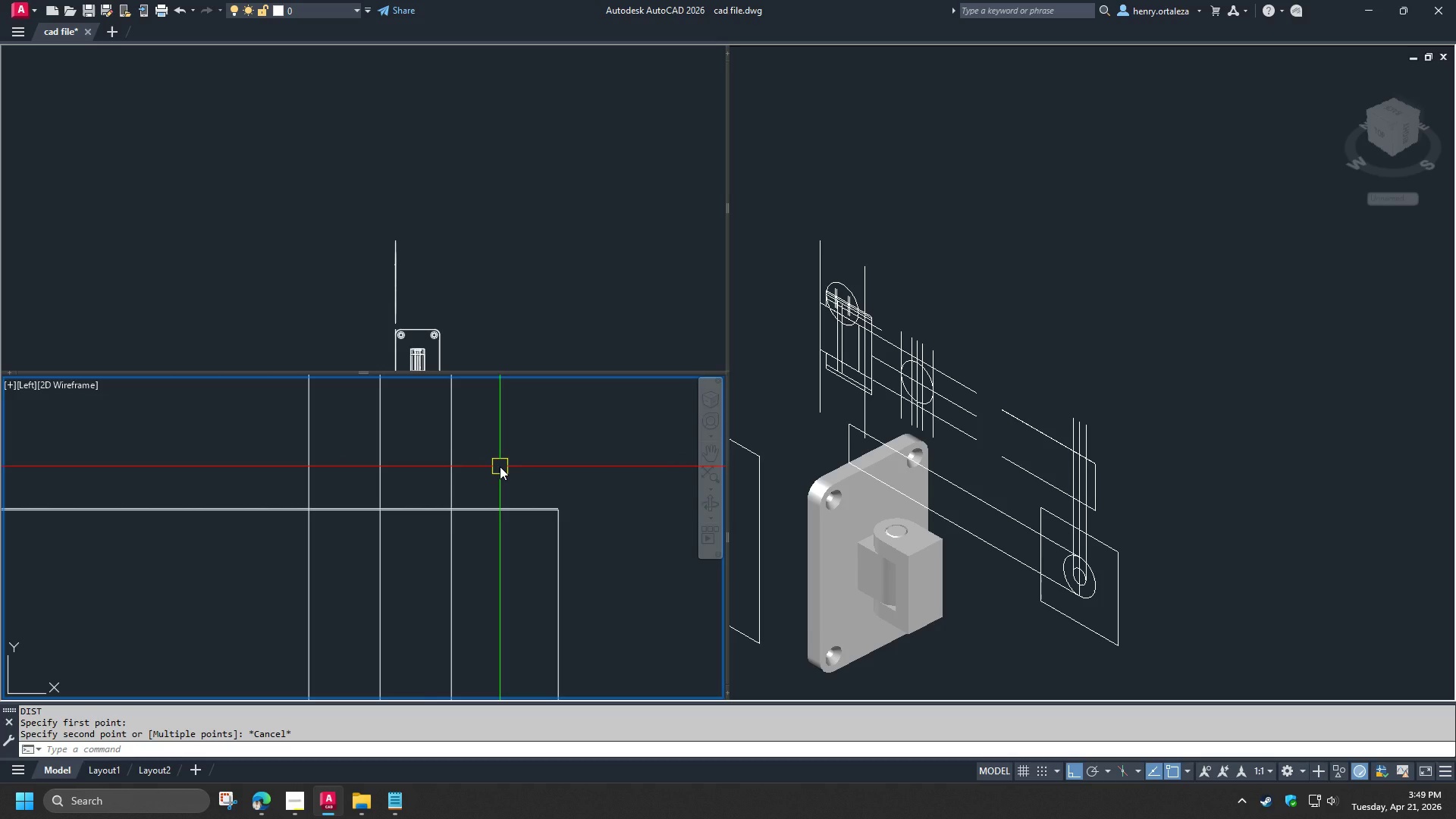 
key(O)
 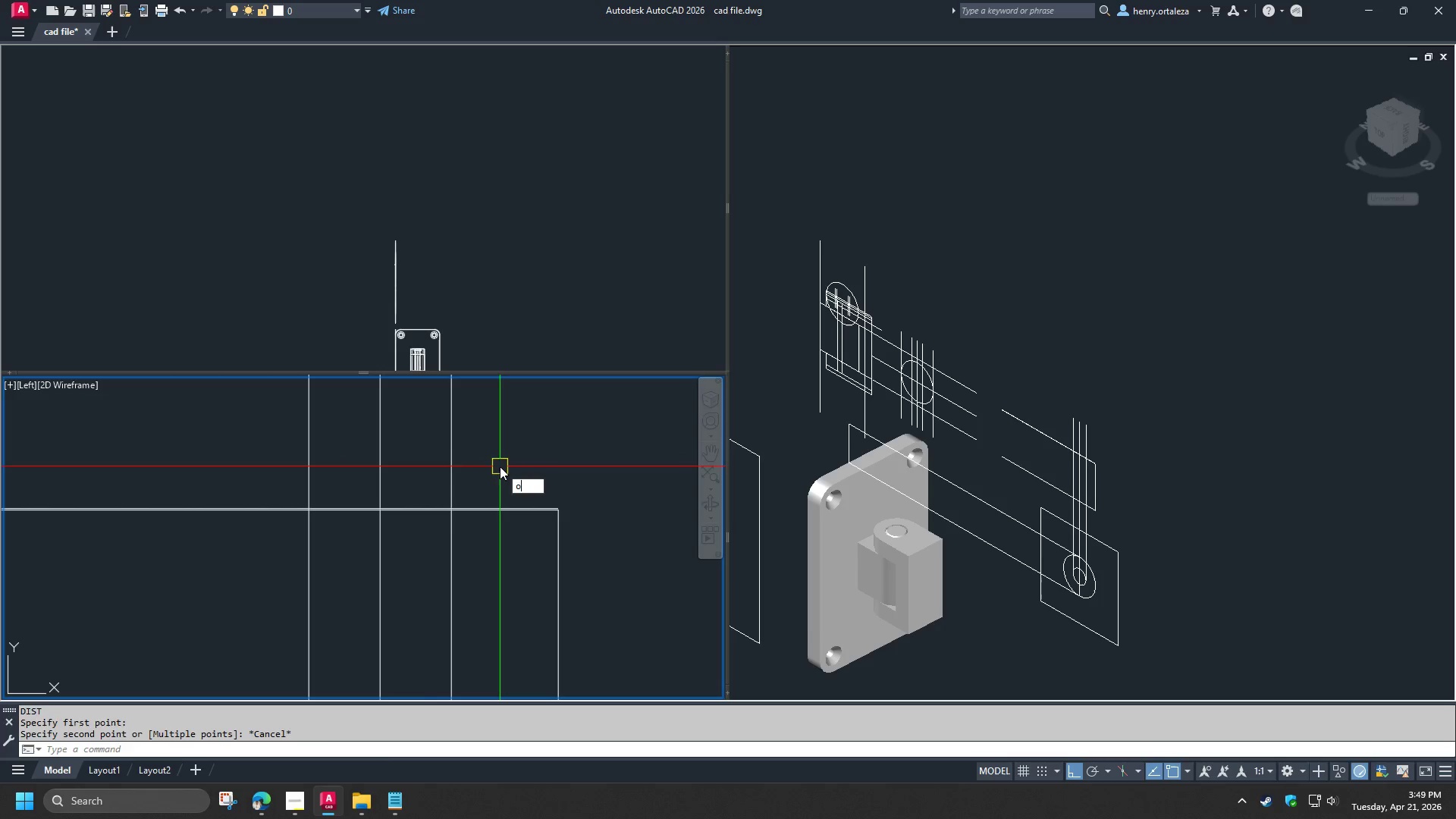 
key(Space)
 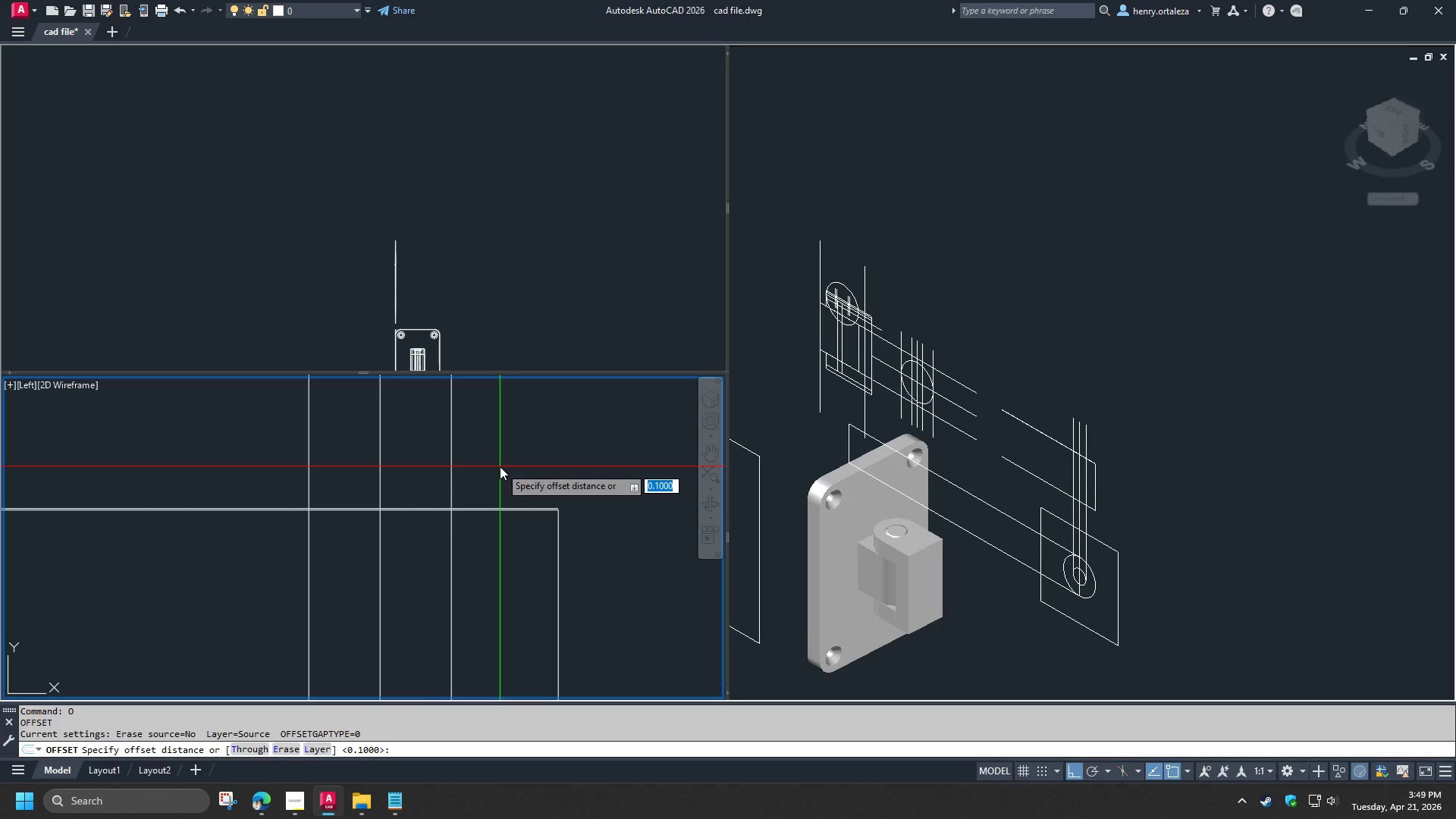 
key(T)
 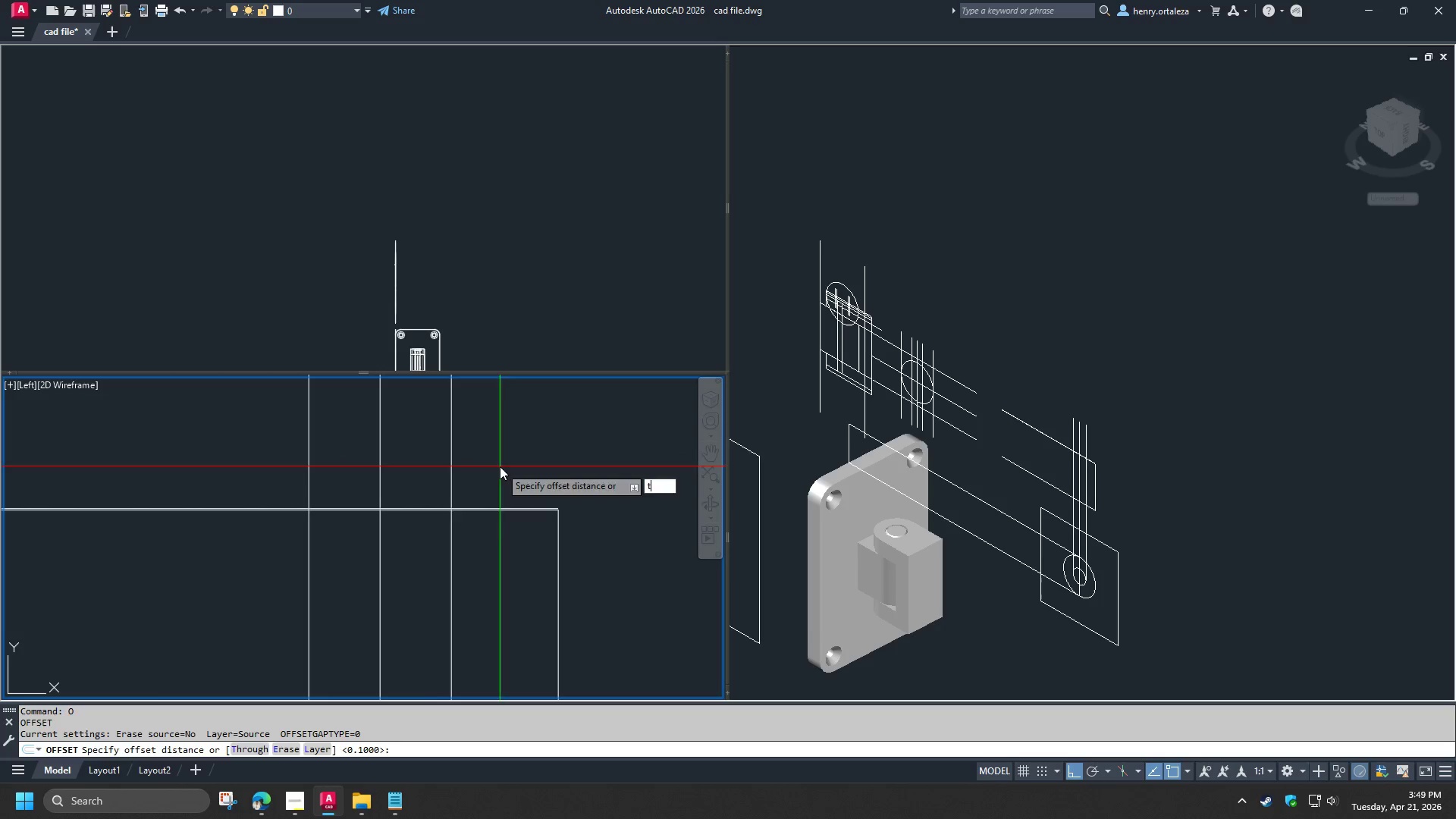 
key(Space)
 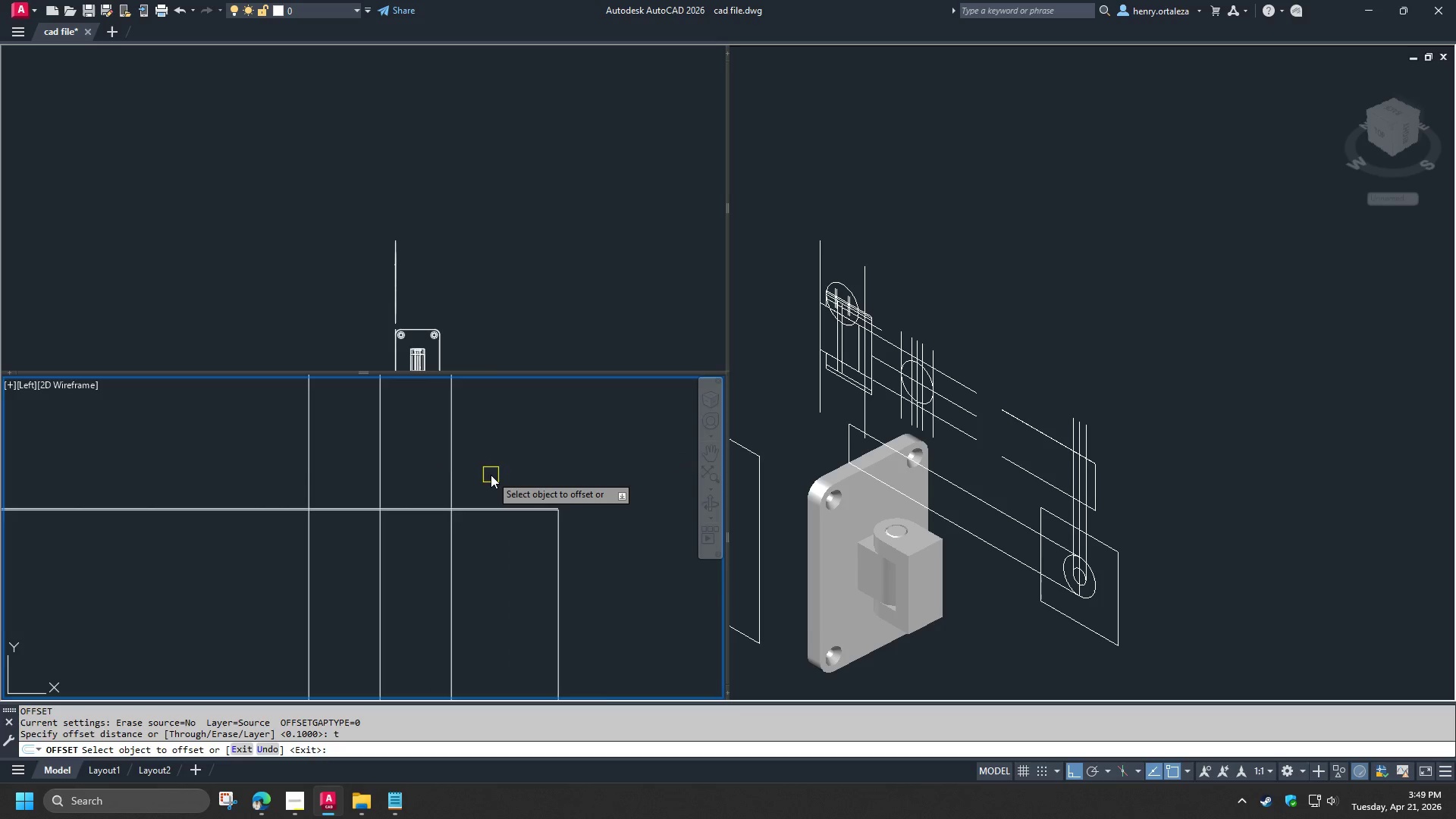 
scroll: coordinate [488, 478], scroll_direction: up, amount: 1.0
 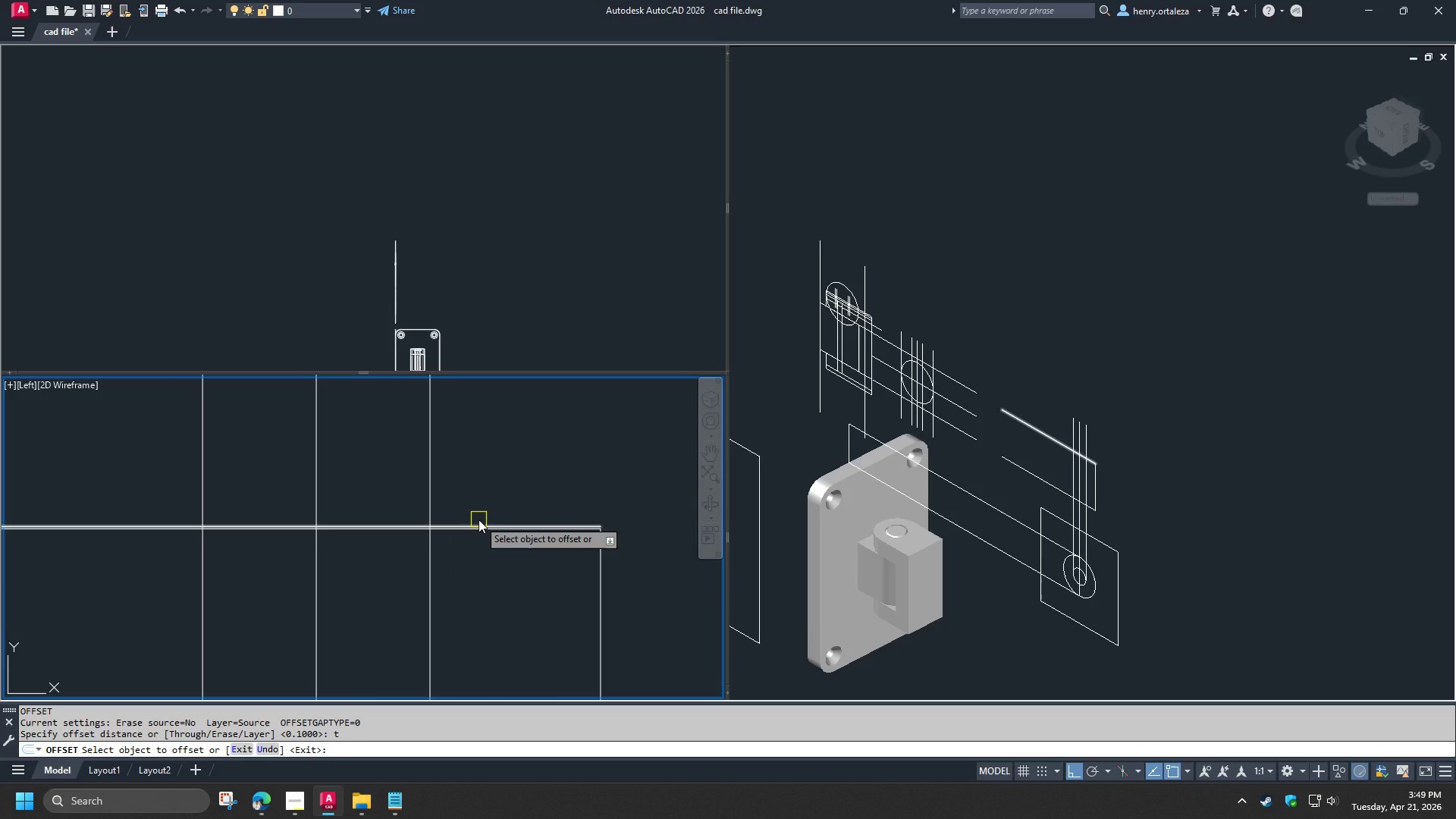 
left_click([479, 519])
 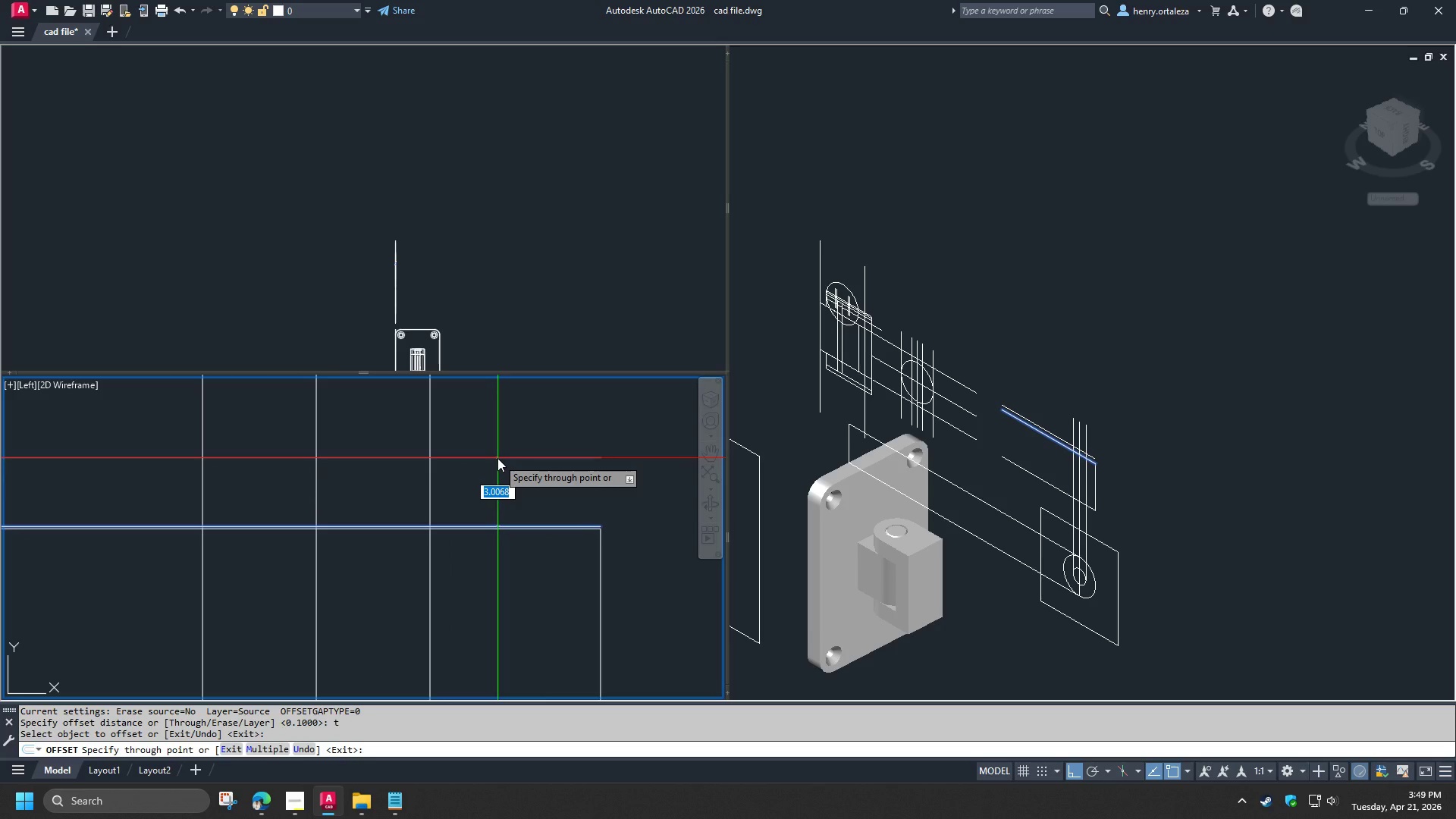 
scroll: coordinate [498, 458], scroll_direction: down, amount: 4.0
 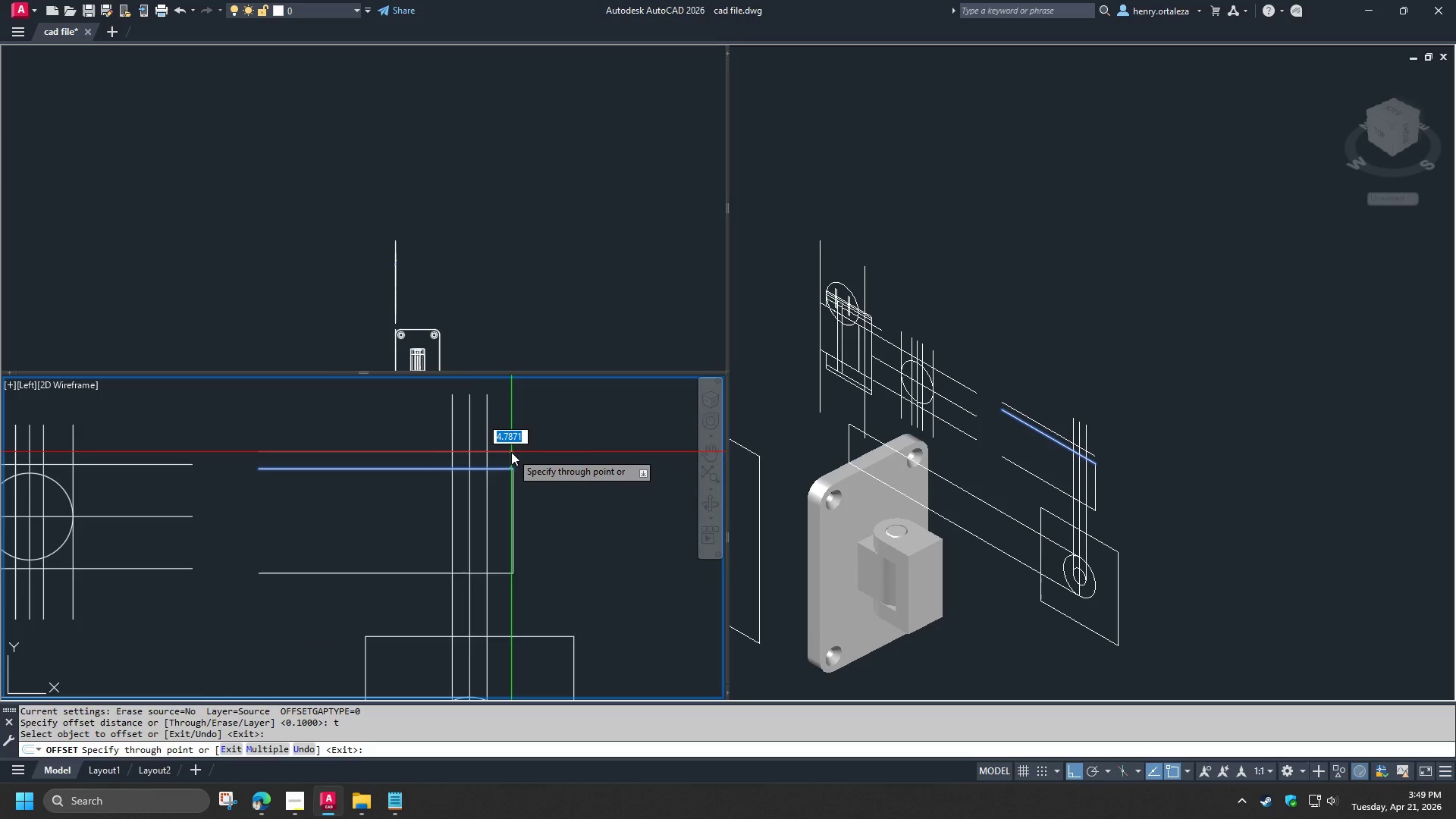 
scroll: coordinate [510, 453], scroll_direction: up, amount: 2.0
 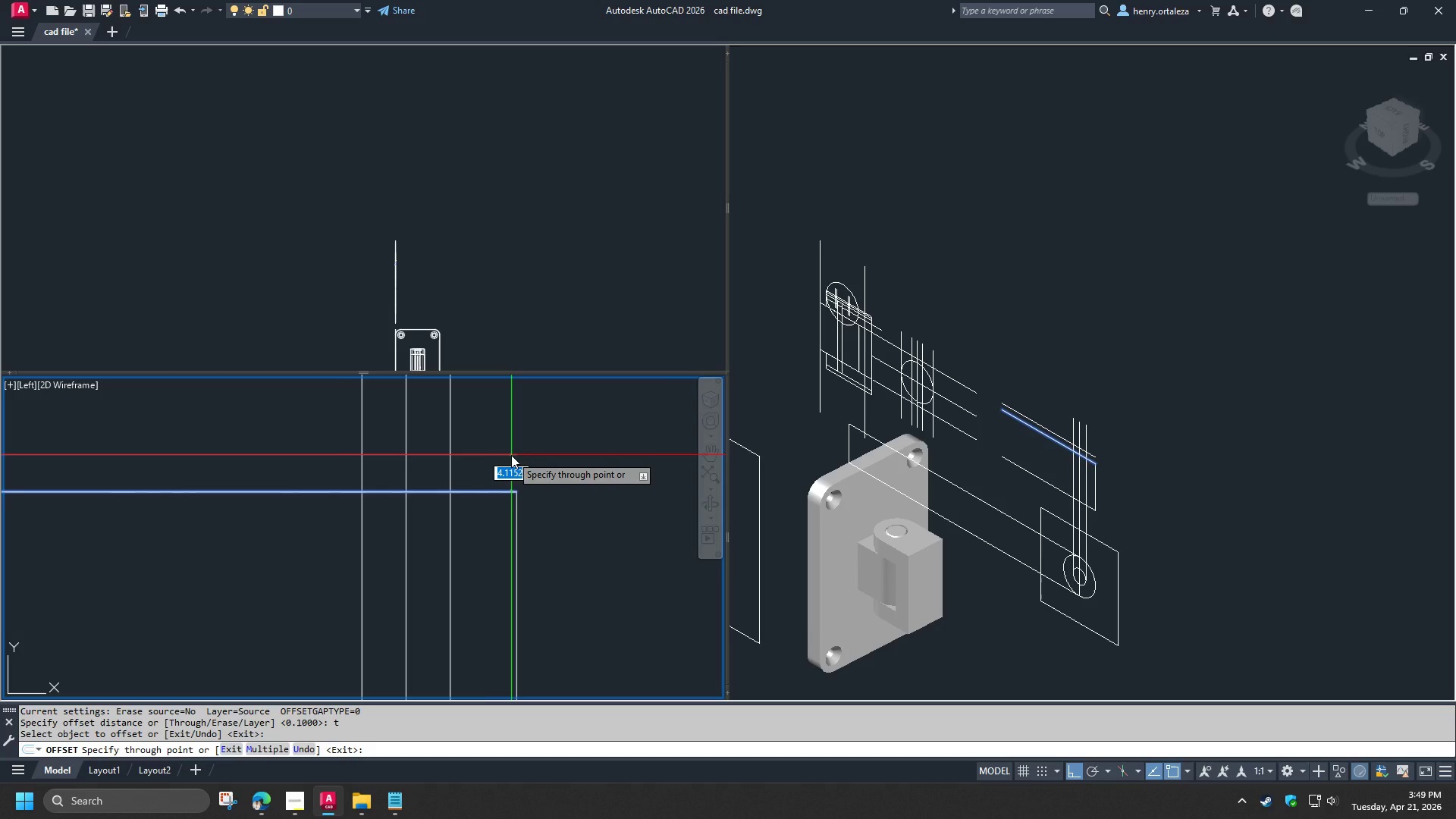 
key(Numpad5)
 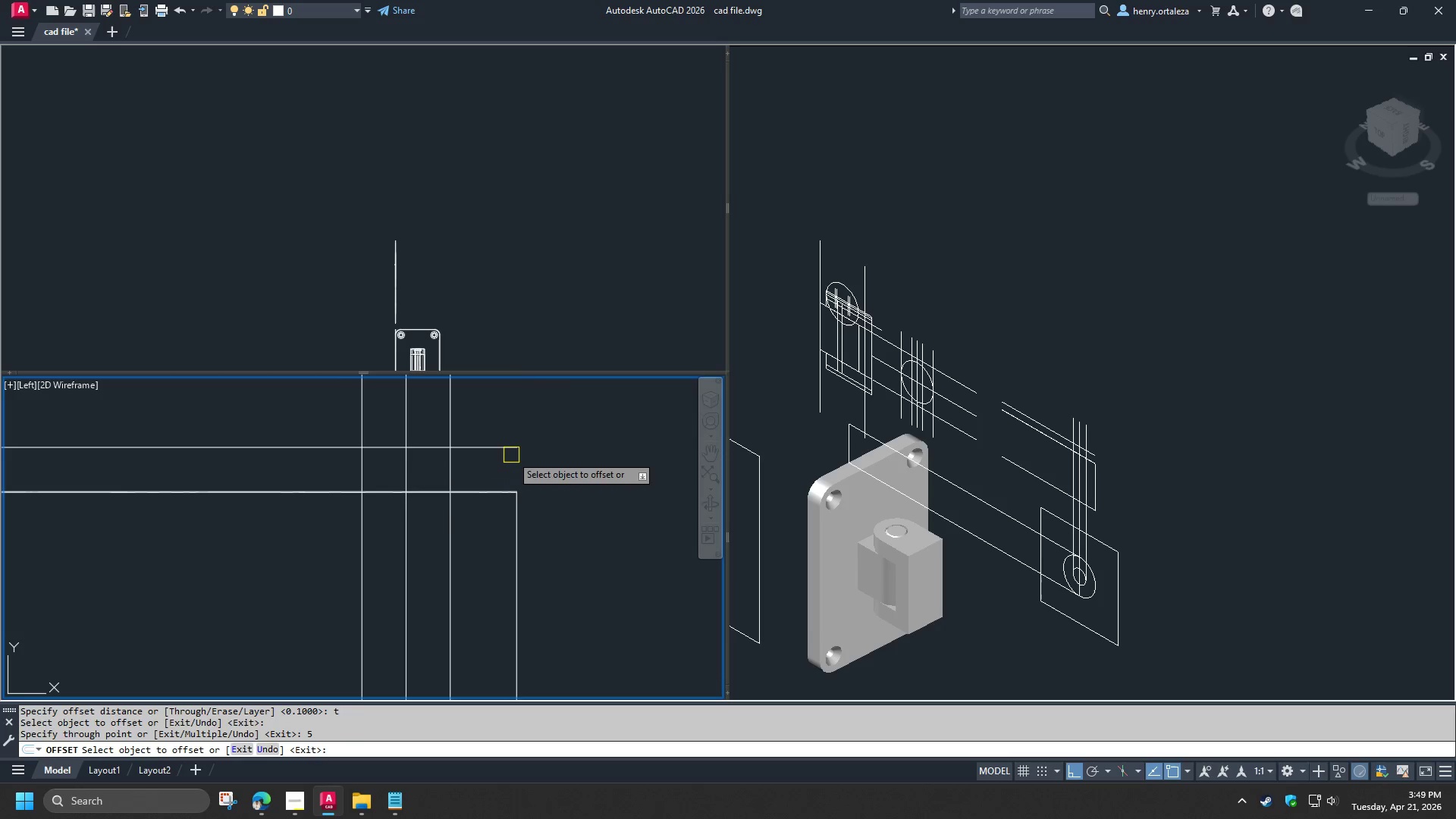 
key(NumpadEnter)
 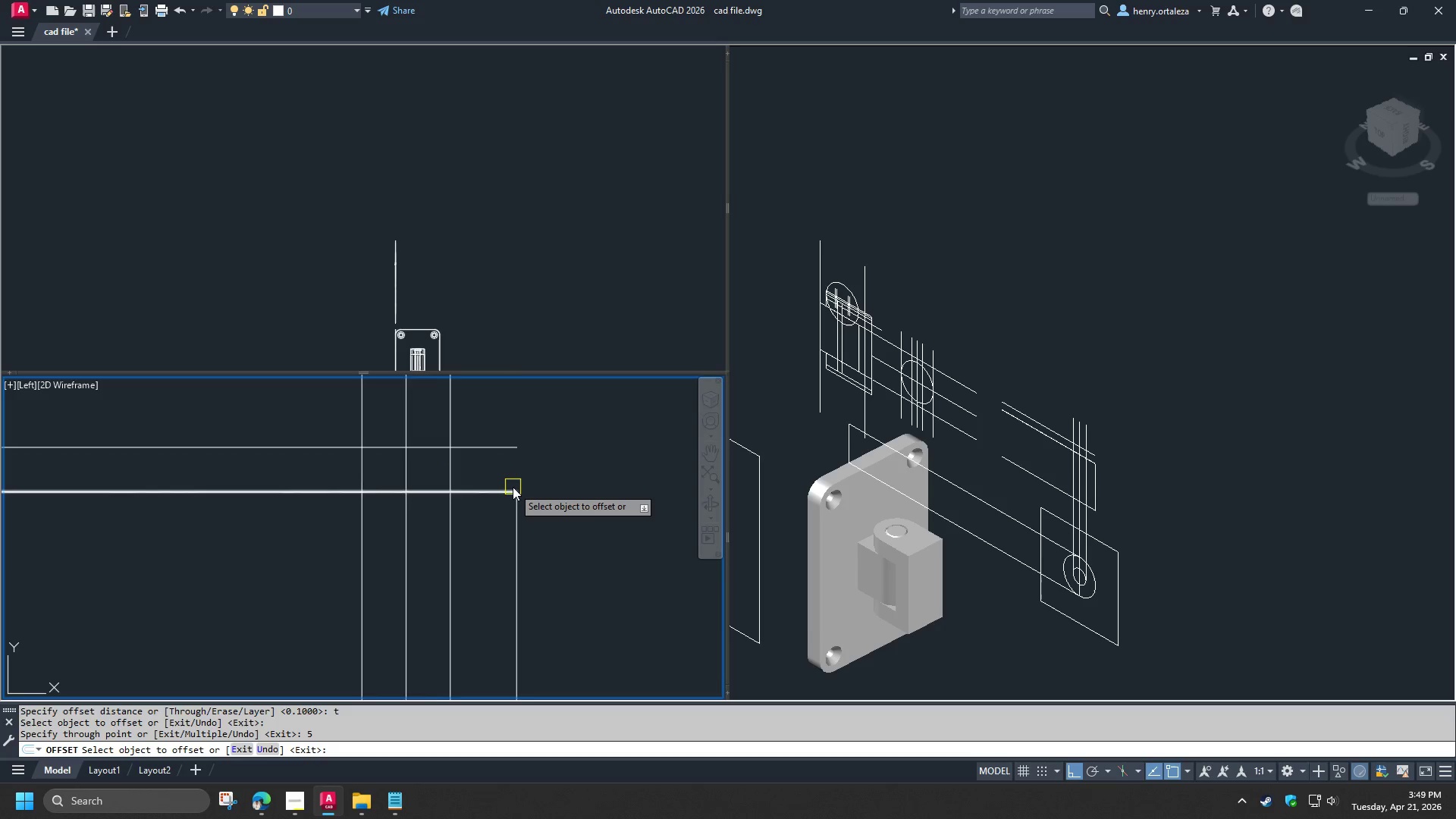 
scroll: coordinate [512, 487], scroll_direction: down, amount: 2.0
 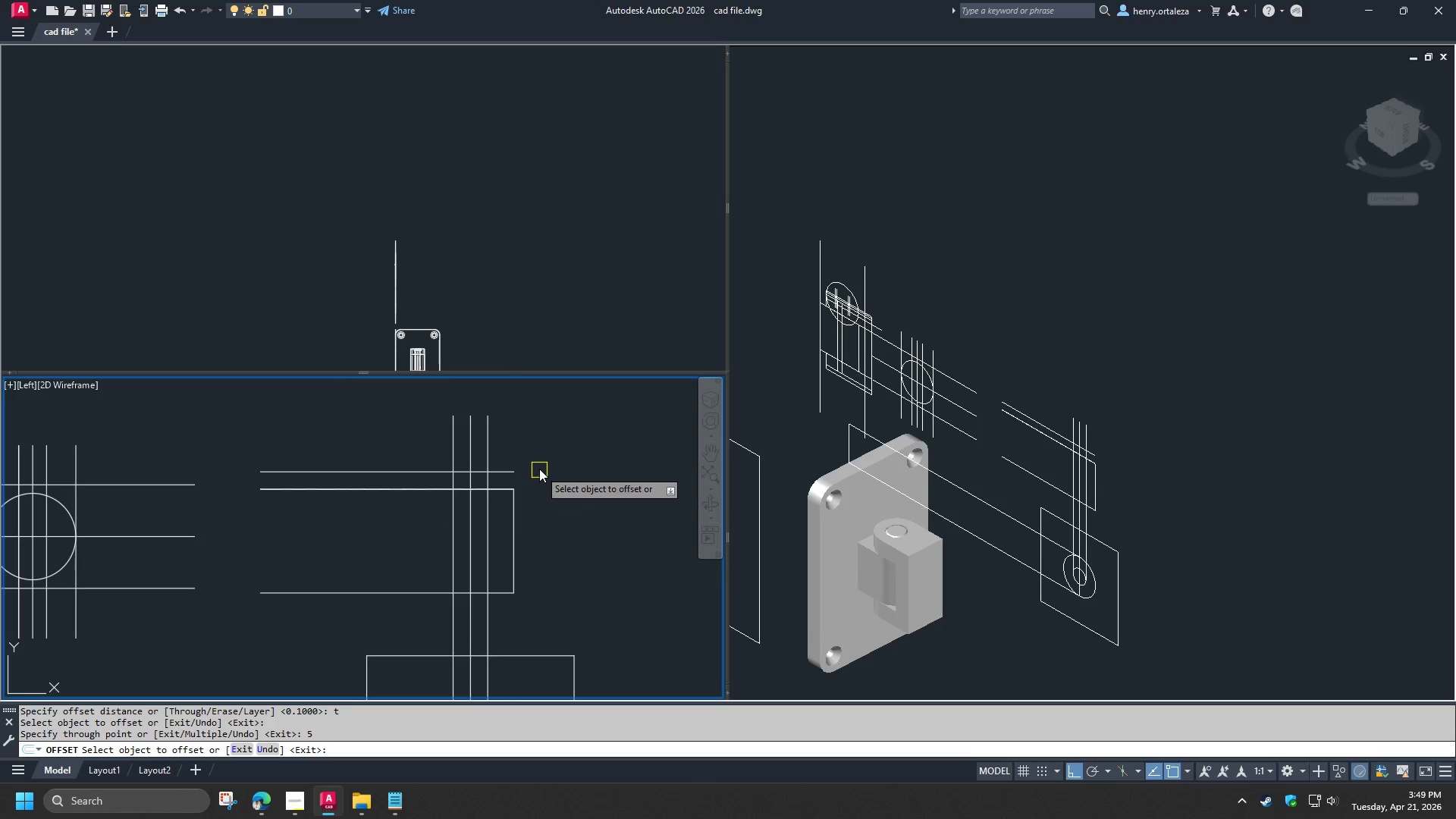 
key(Space)
 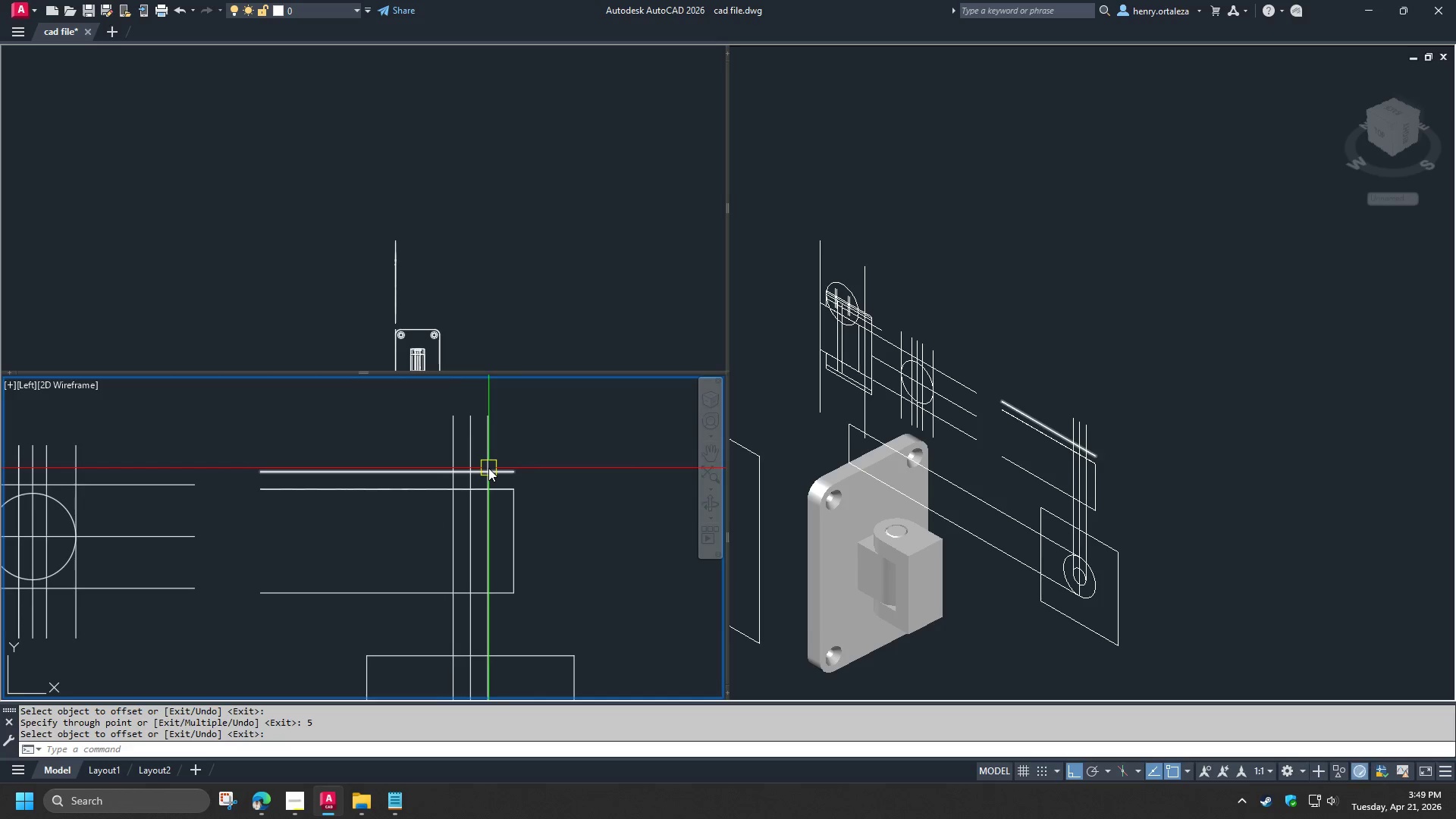 
scroll: coordinate [467, 504], scroll_direction: up, amount: 3.0
 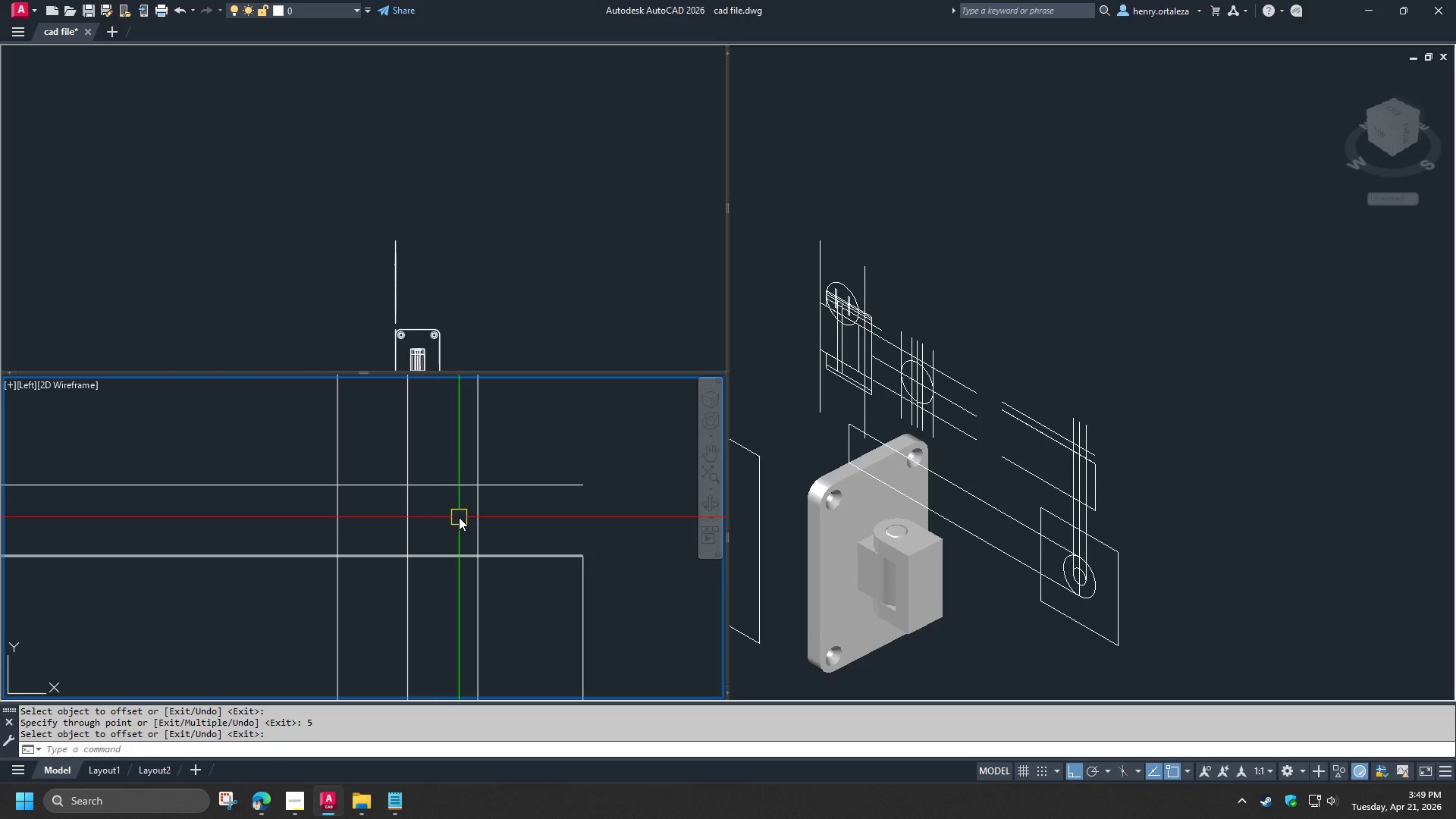 
scroll: coordinate [459, 517], scroll_direction: none, amount: 0.0
 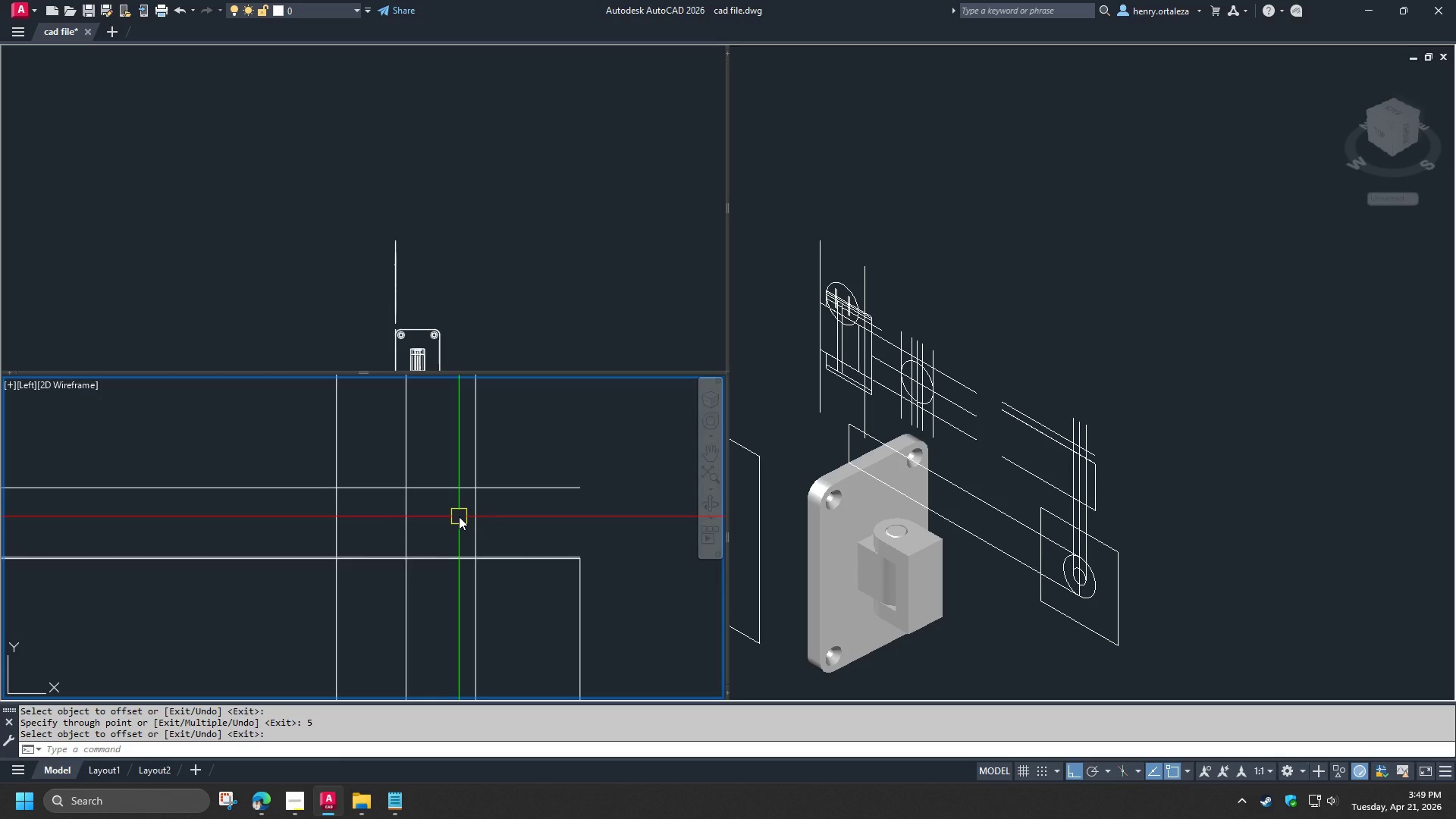 
key(O)
 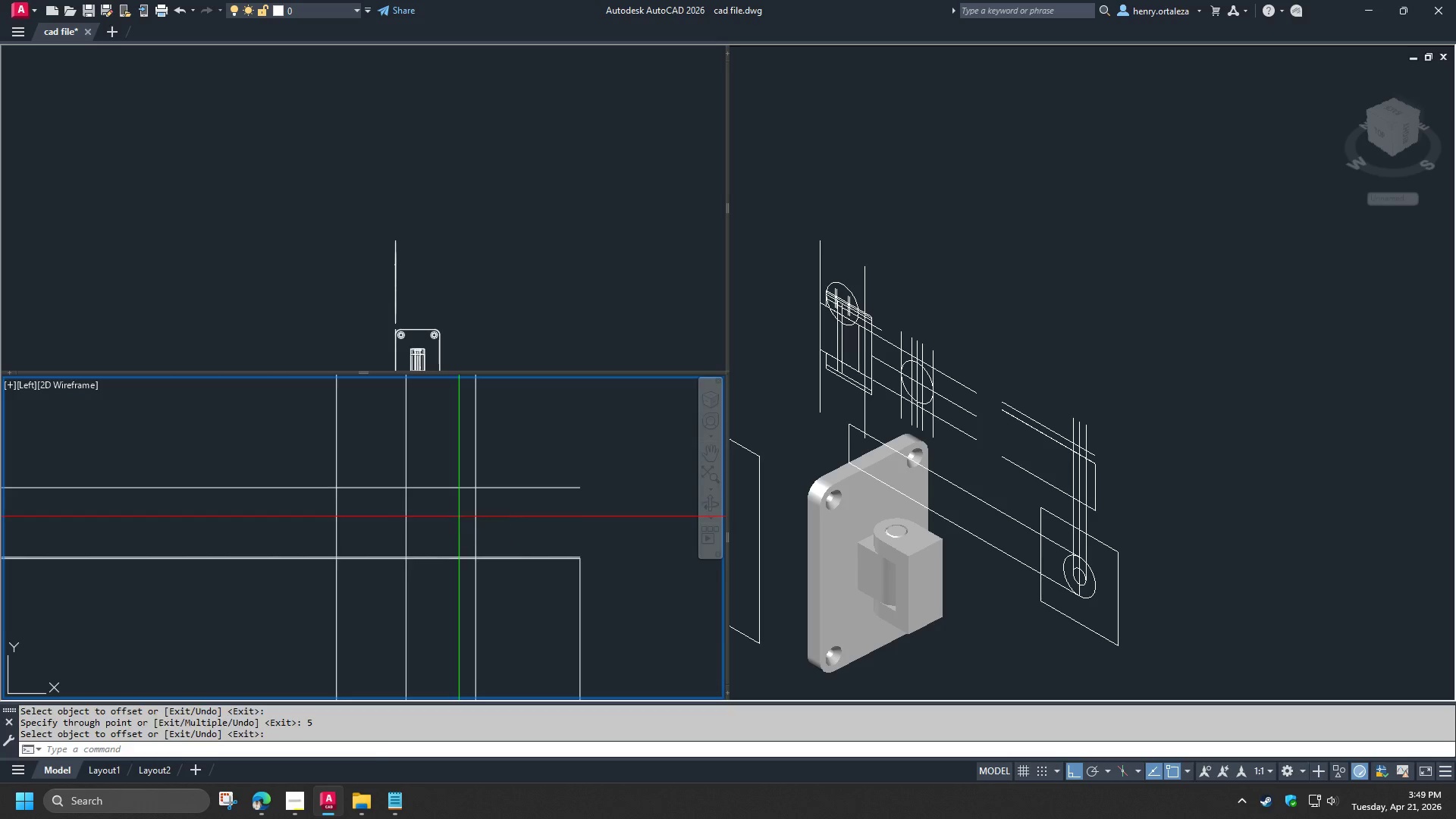 
key(Space)
 